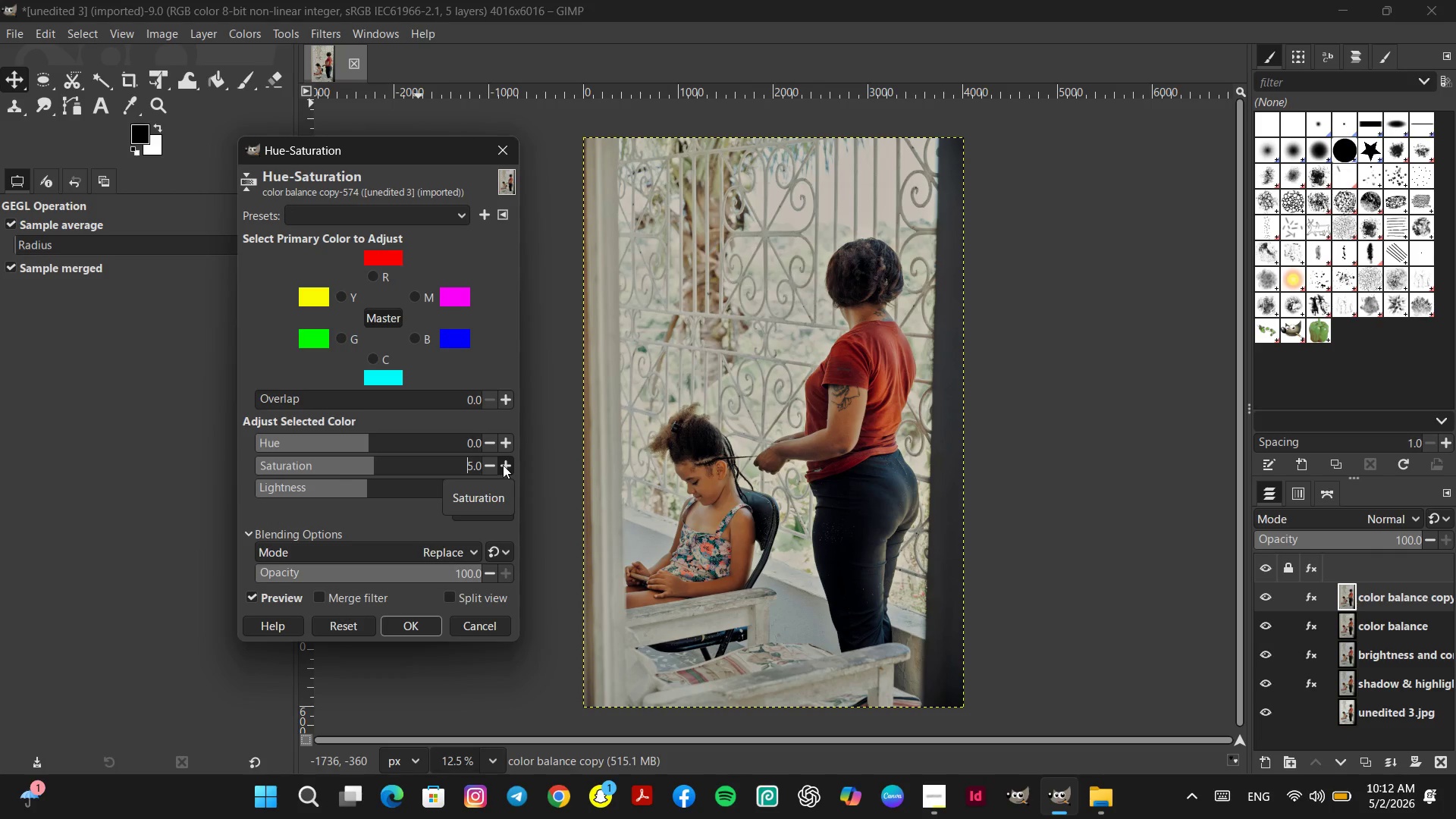 
wait(8.86)
 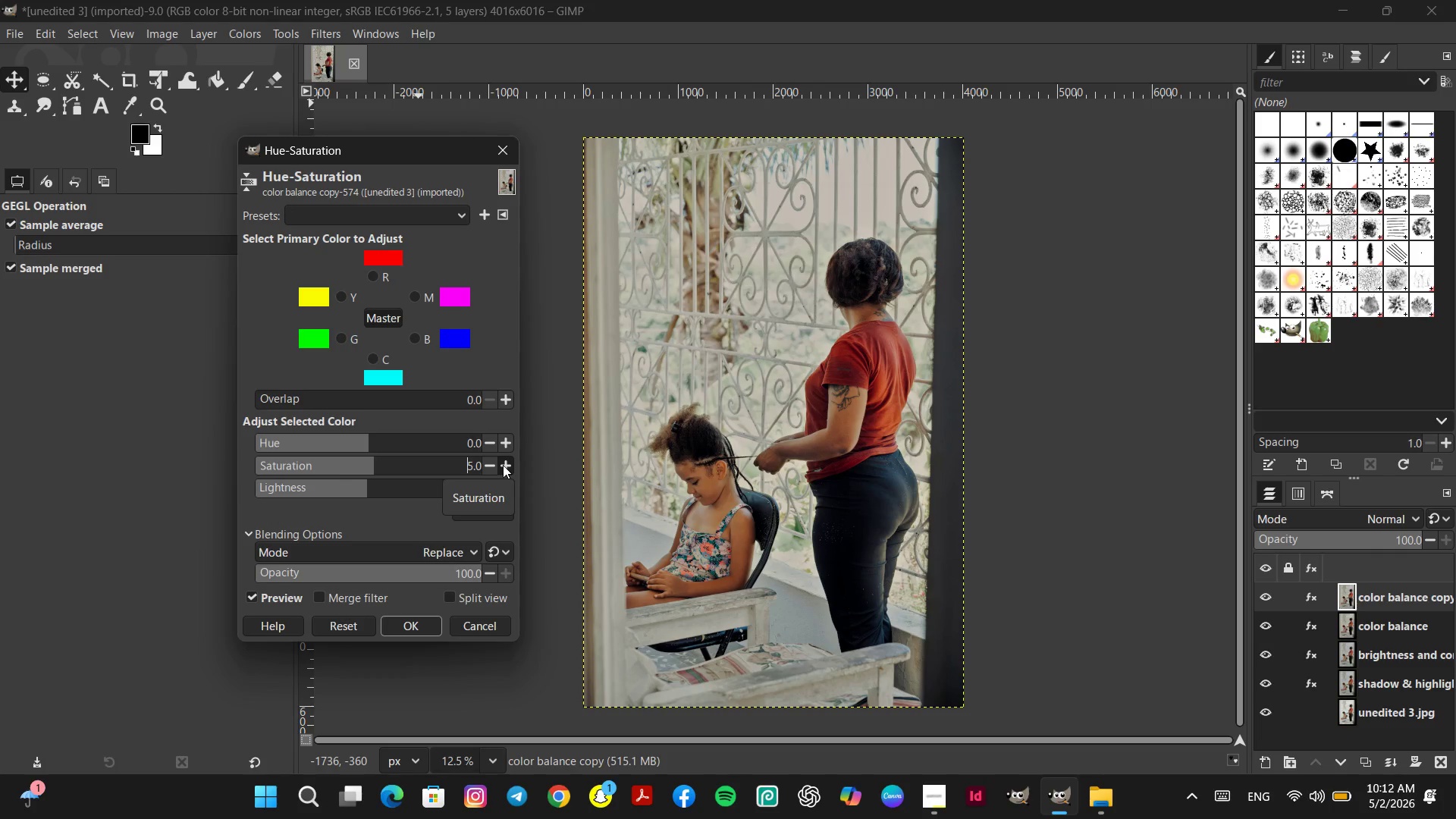 
double_click([504, 439])
 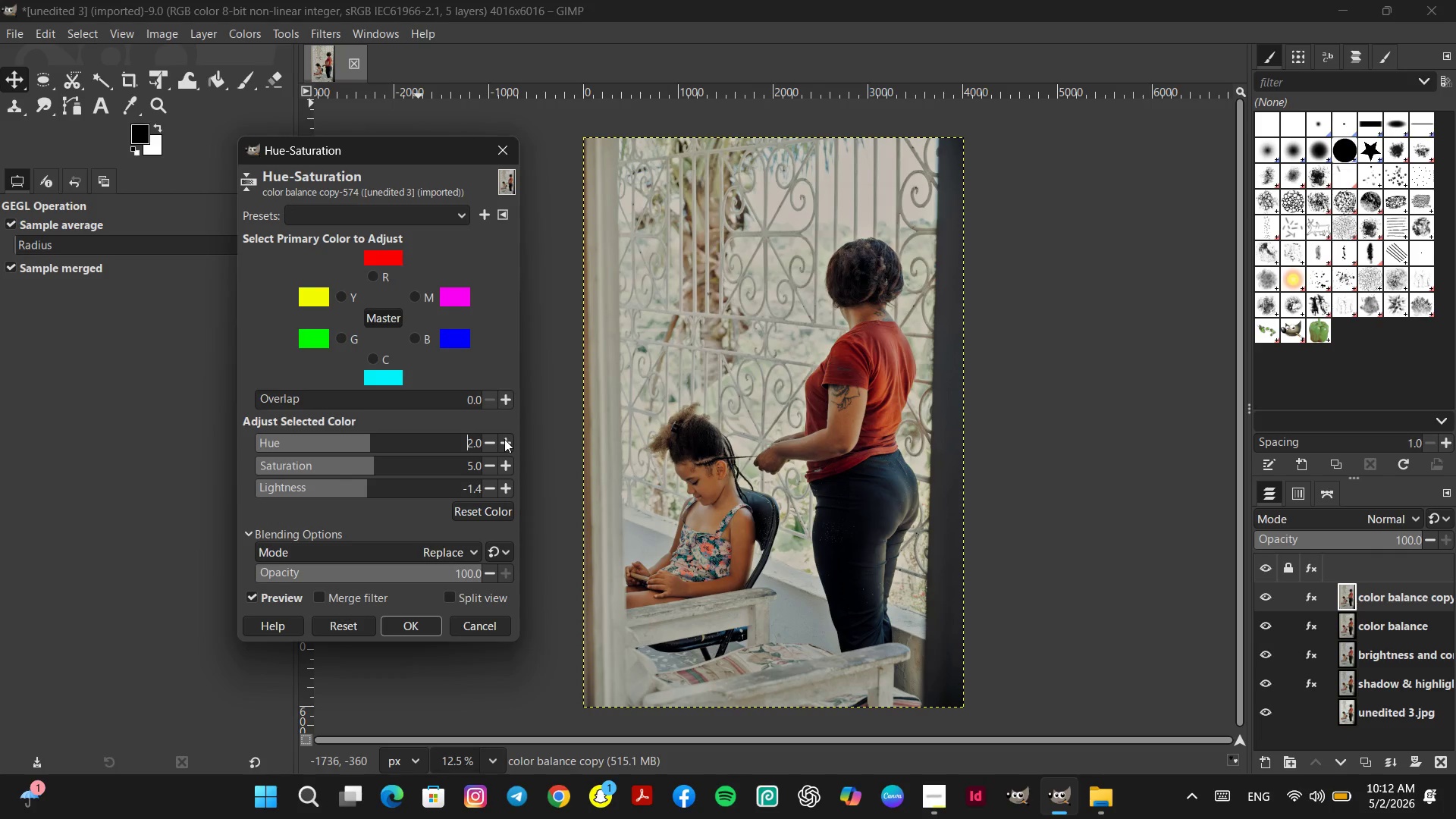 
triple_click([504, 439])
 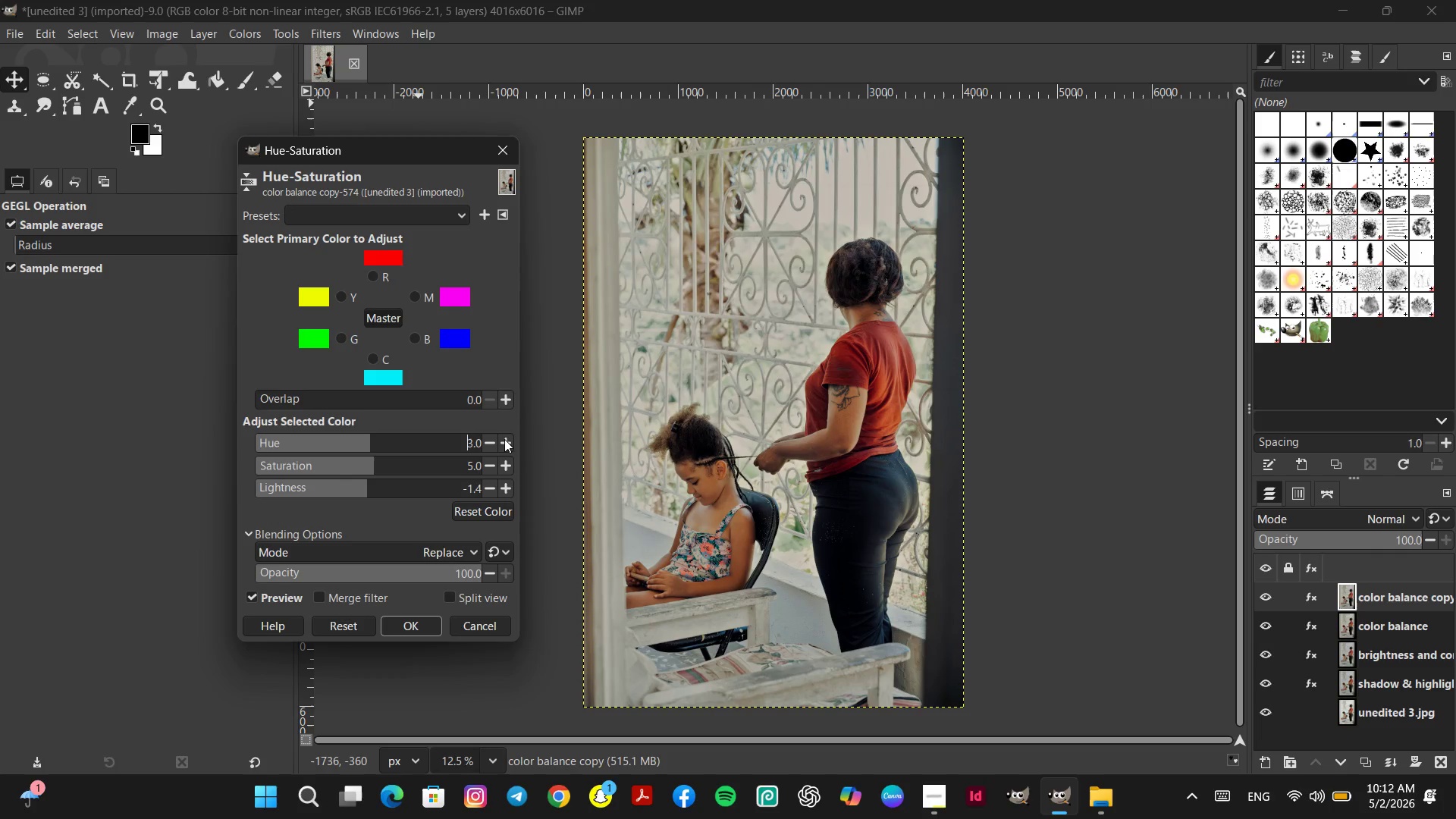 
triple_click([504, 439])
 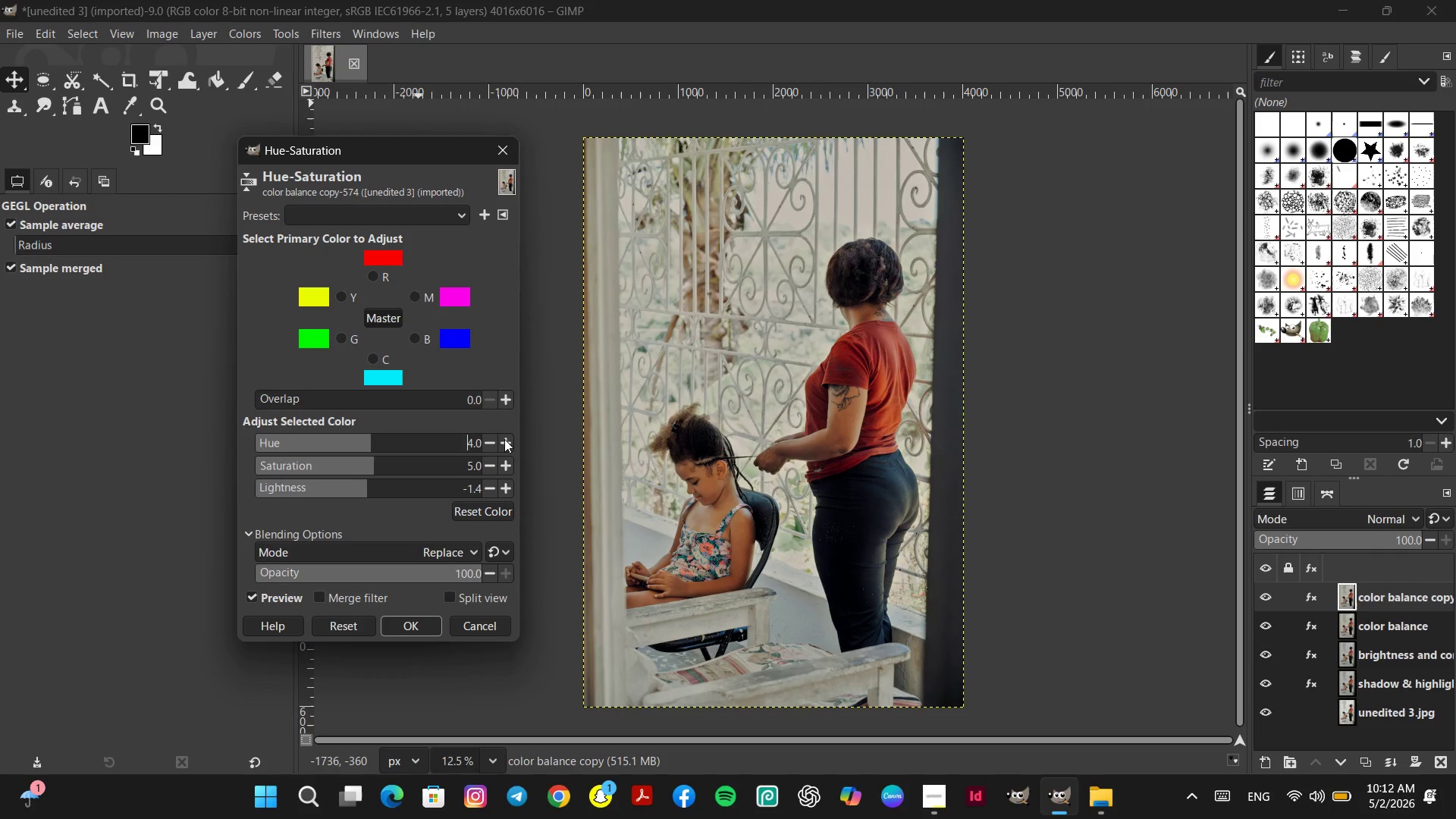 
triple_click([504, 439])
 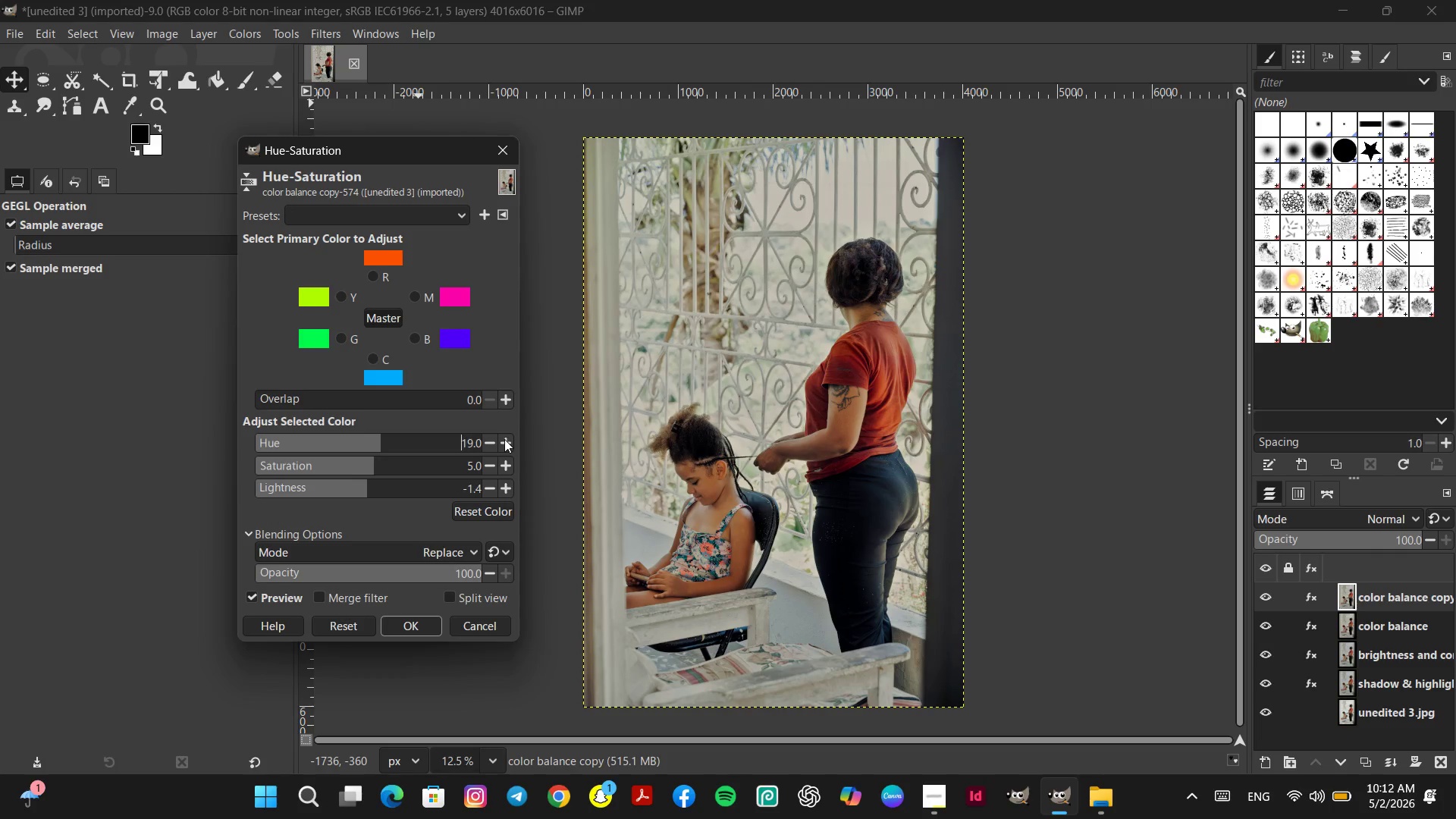 
triple_click([504, 439])
 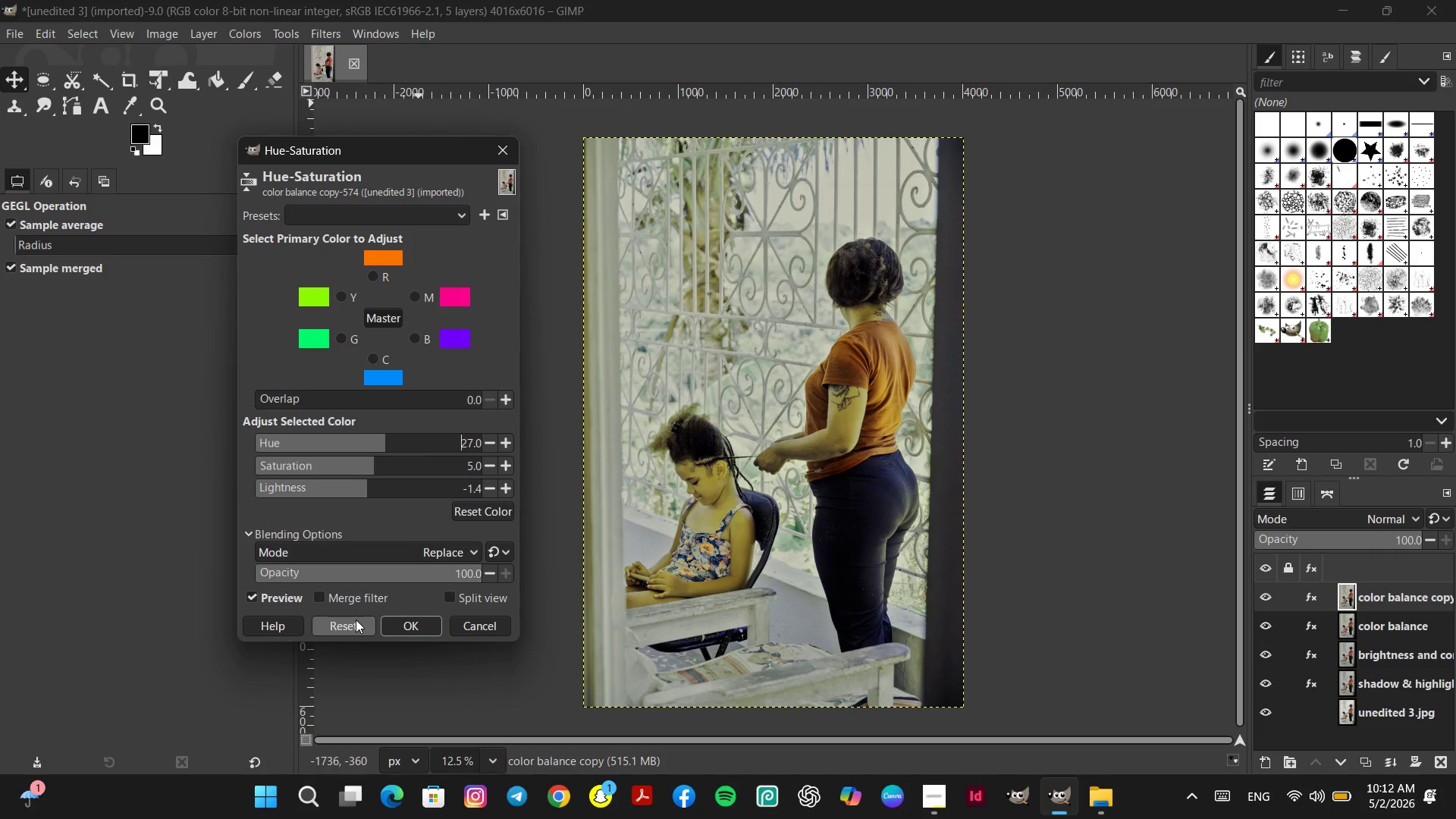 
wait(5.83)
 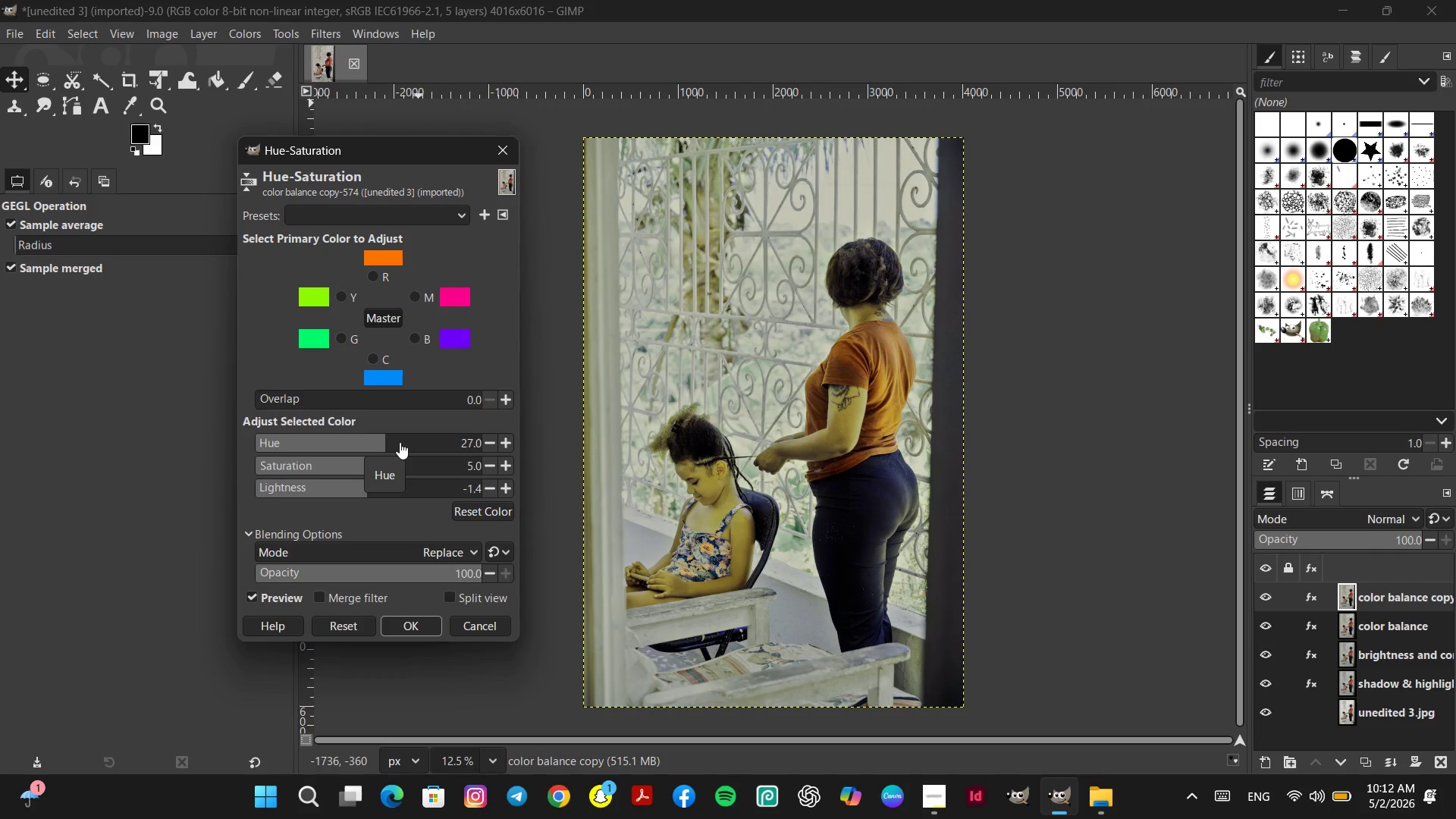 
left_click([355, 623])
 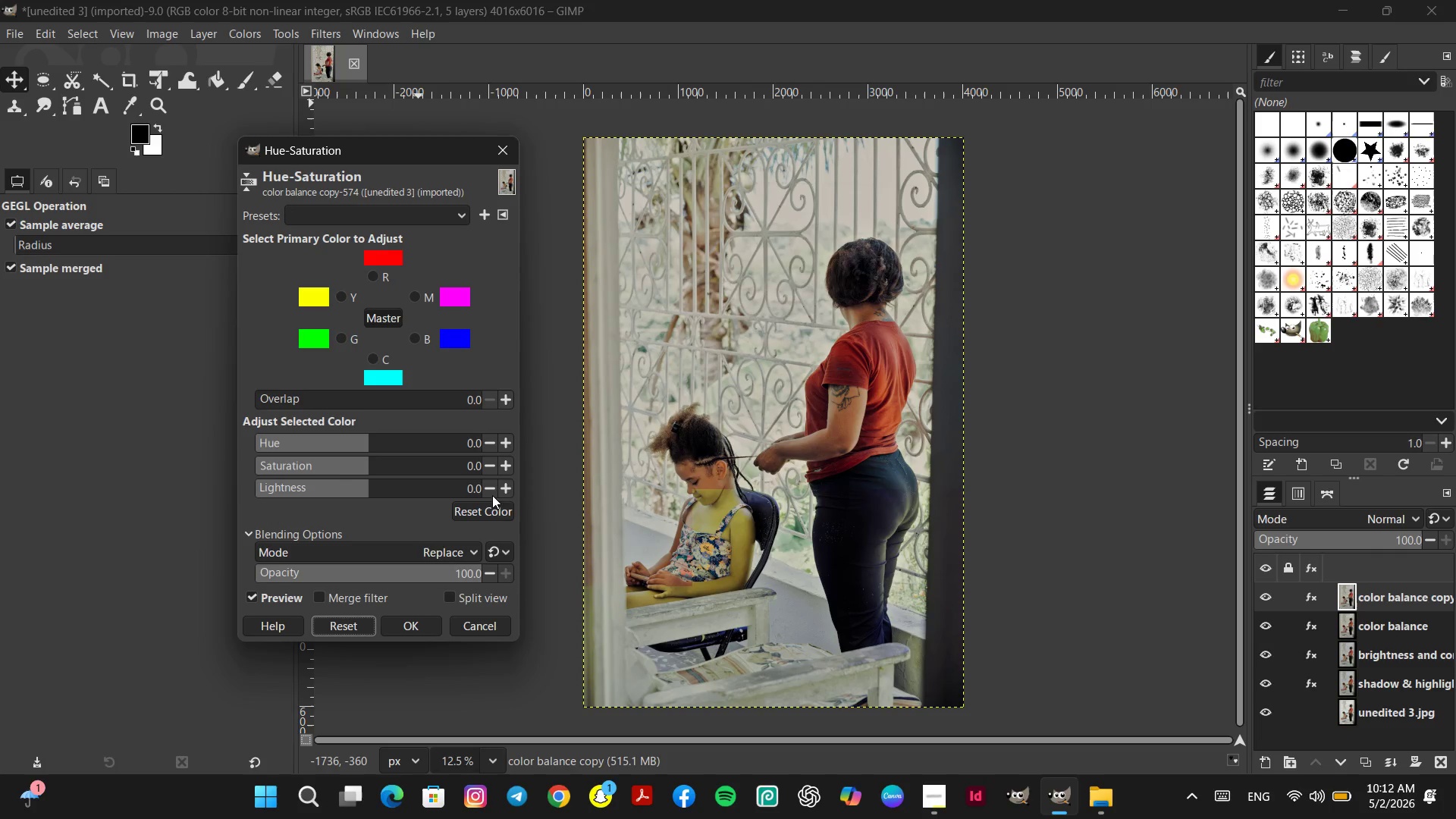 
double_click([484, 489])
 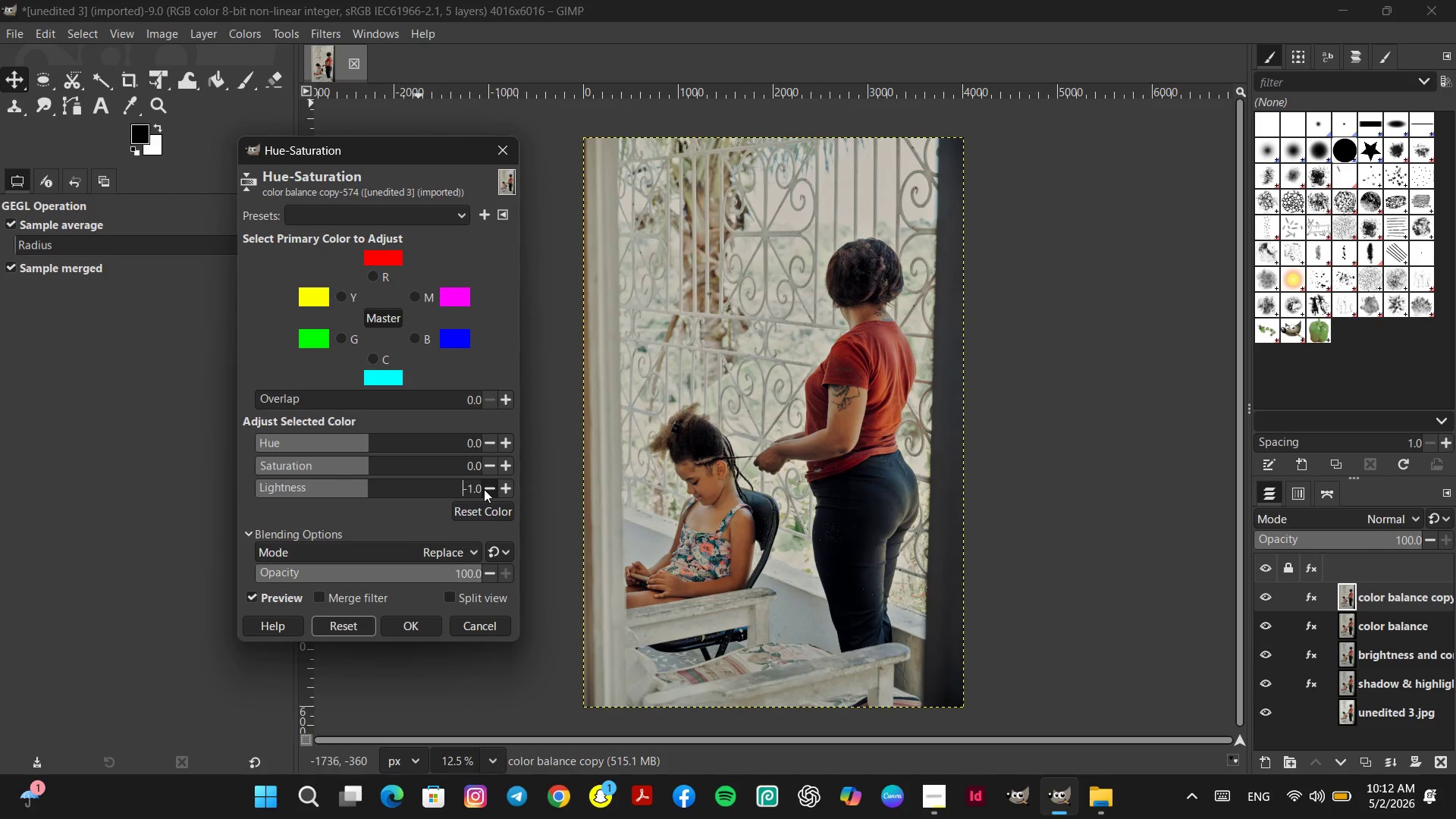 
triple_click([484, 489])
 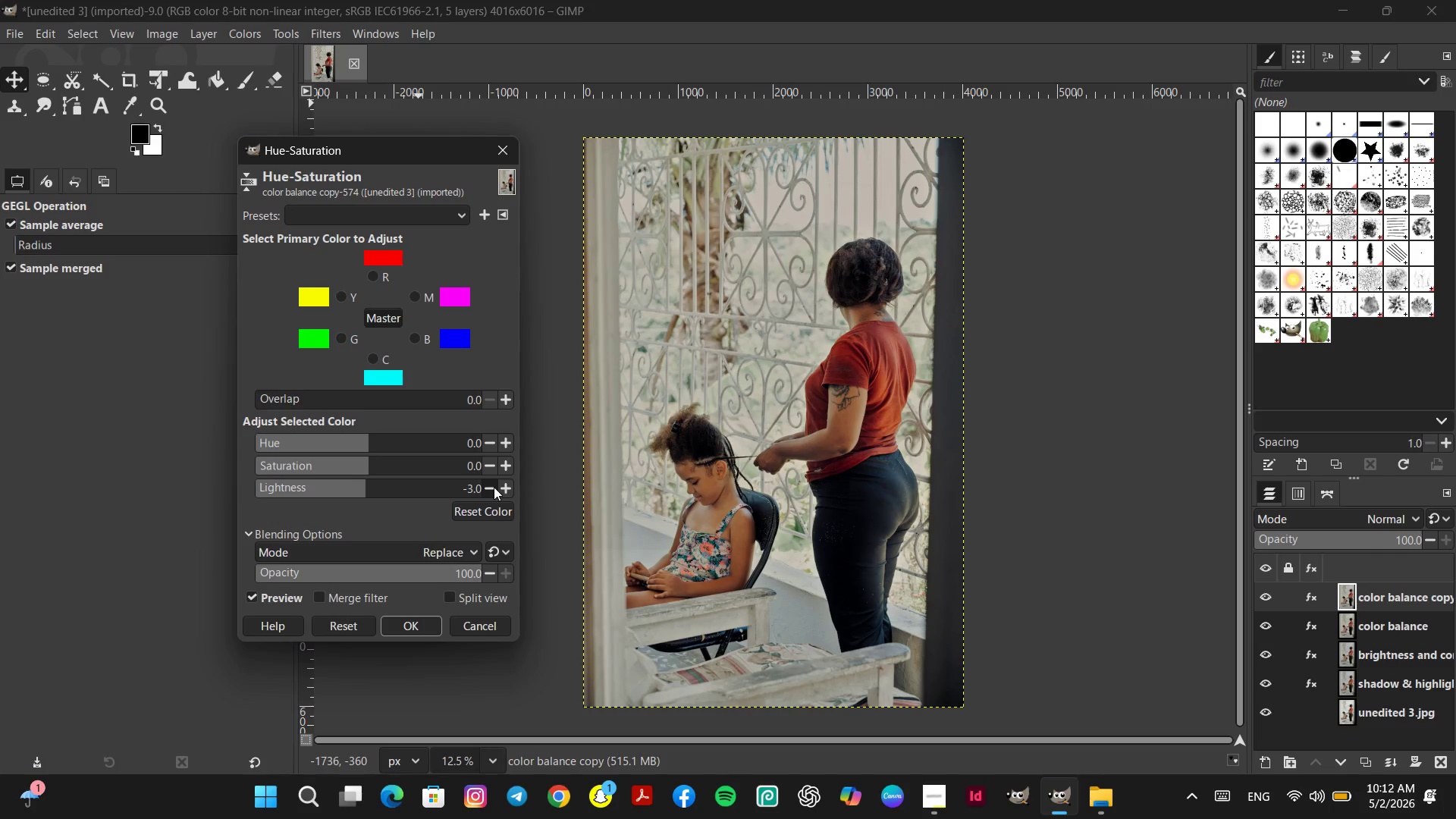 
left_click([502, 485])
 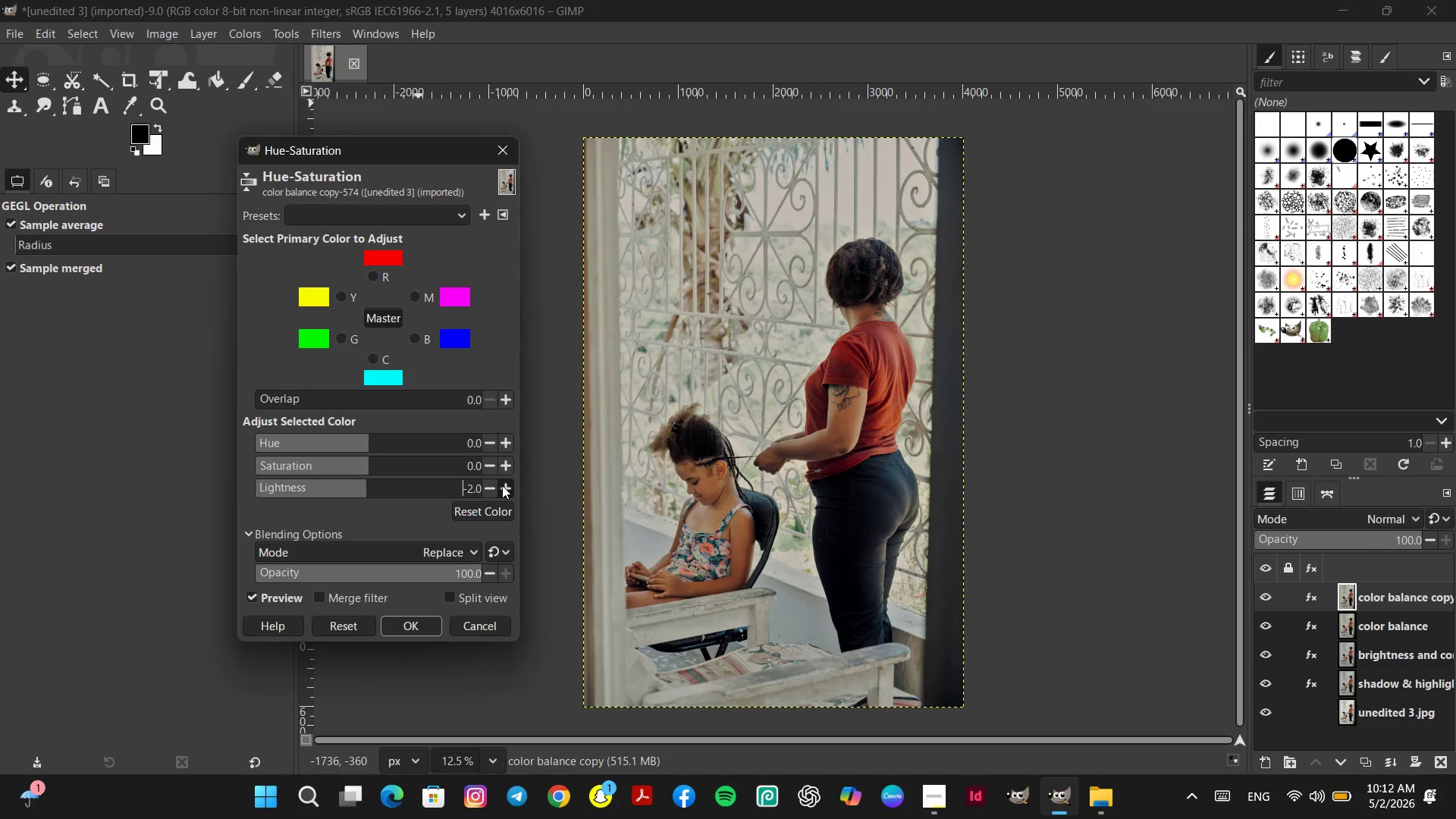 
left_click([502, 485])
 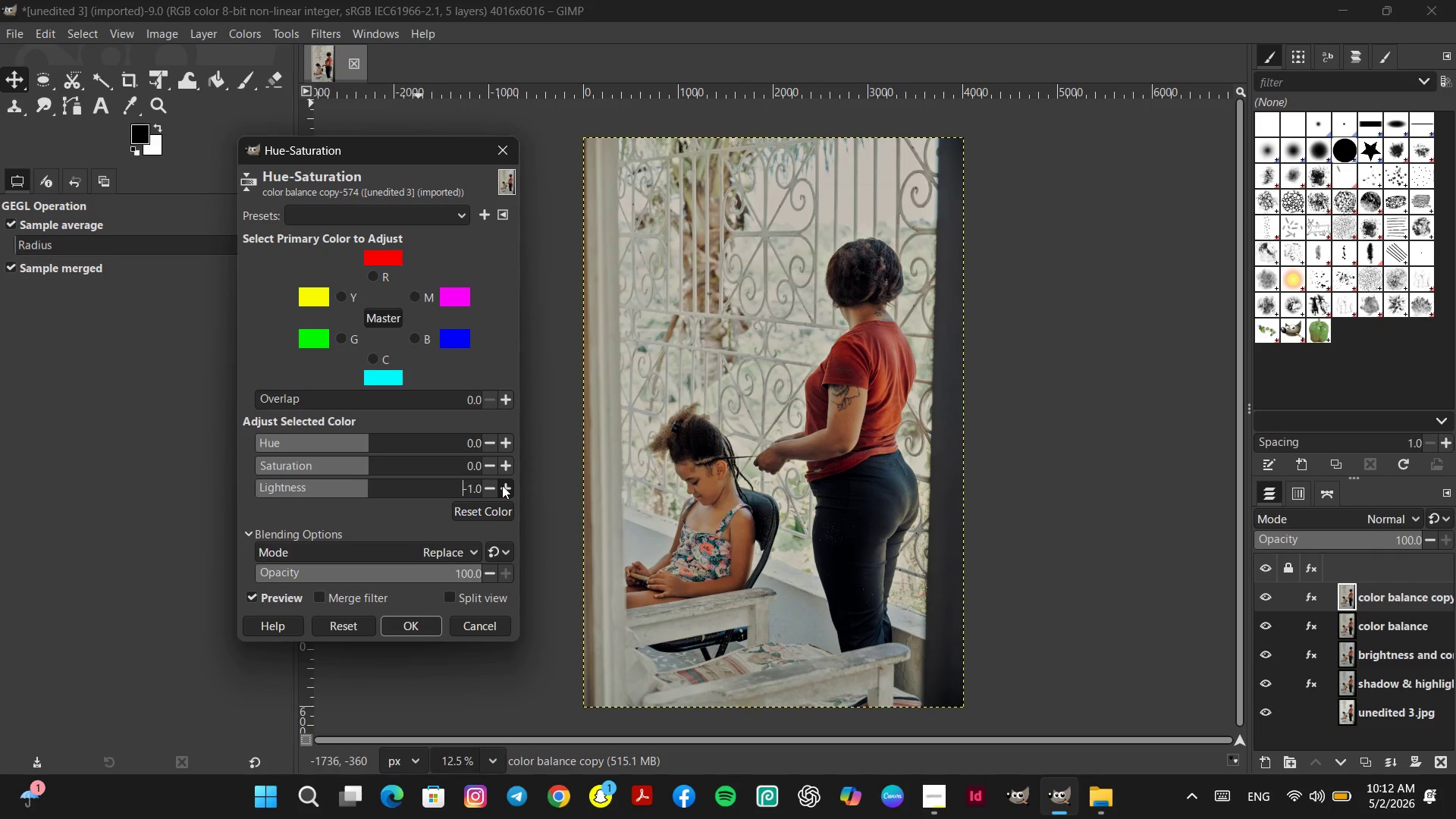 
left_click([502, 485])
 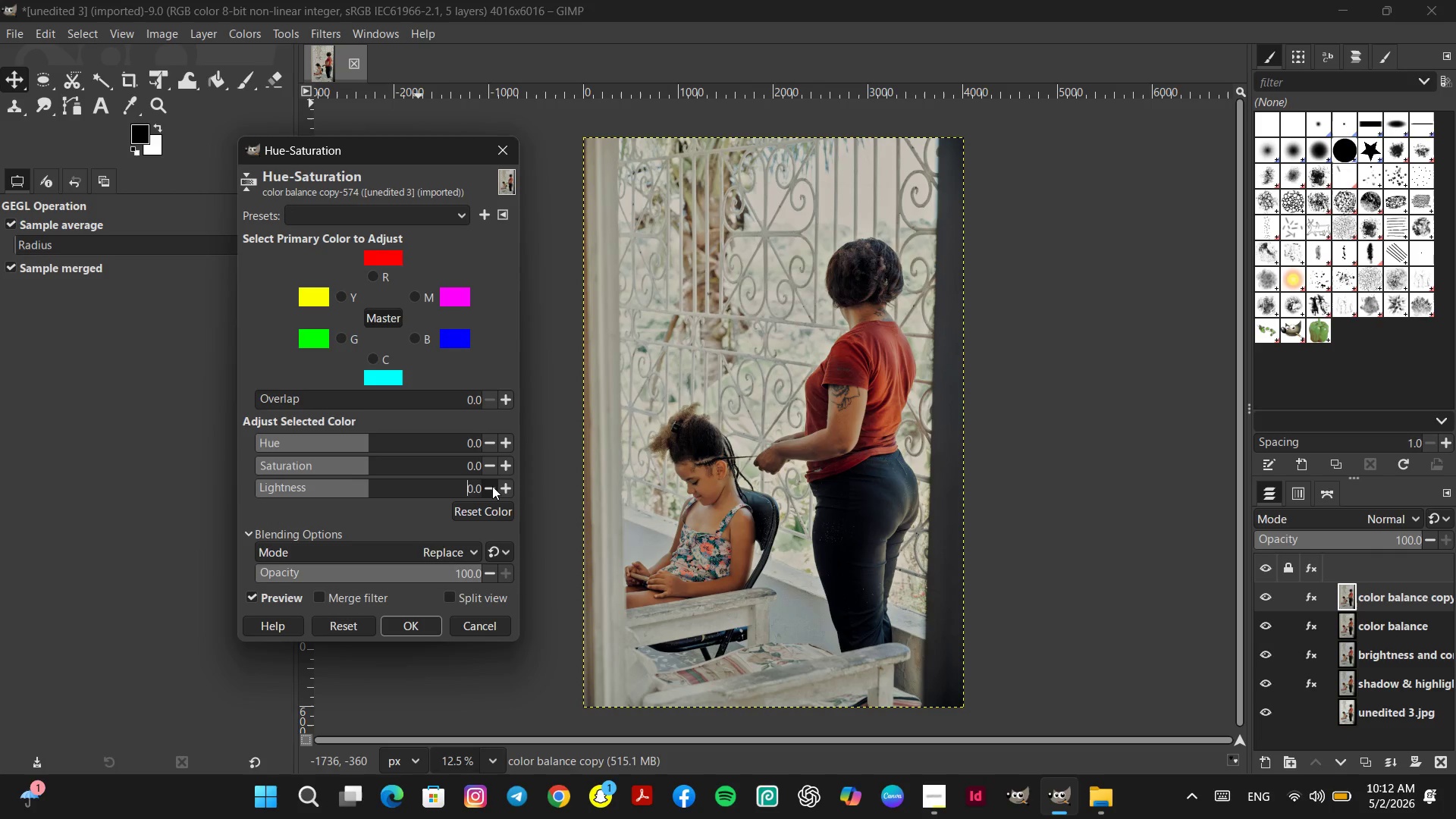 
double_click([492, 486])
 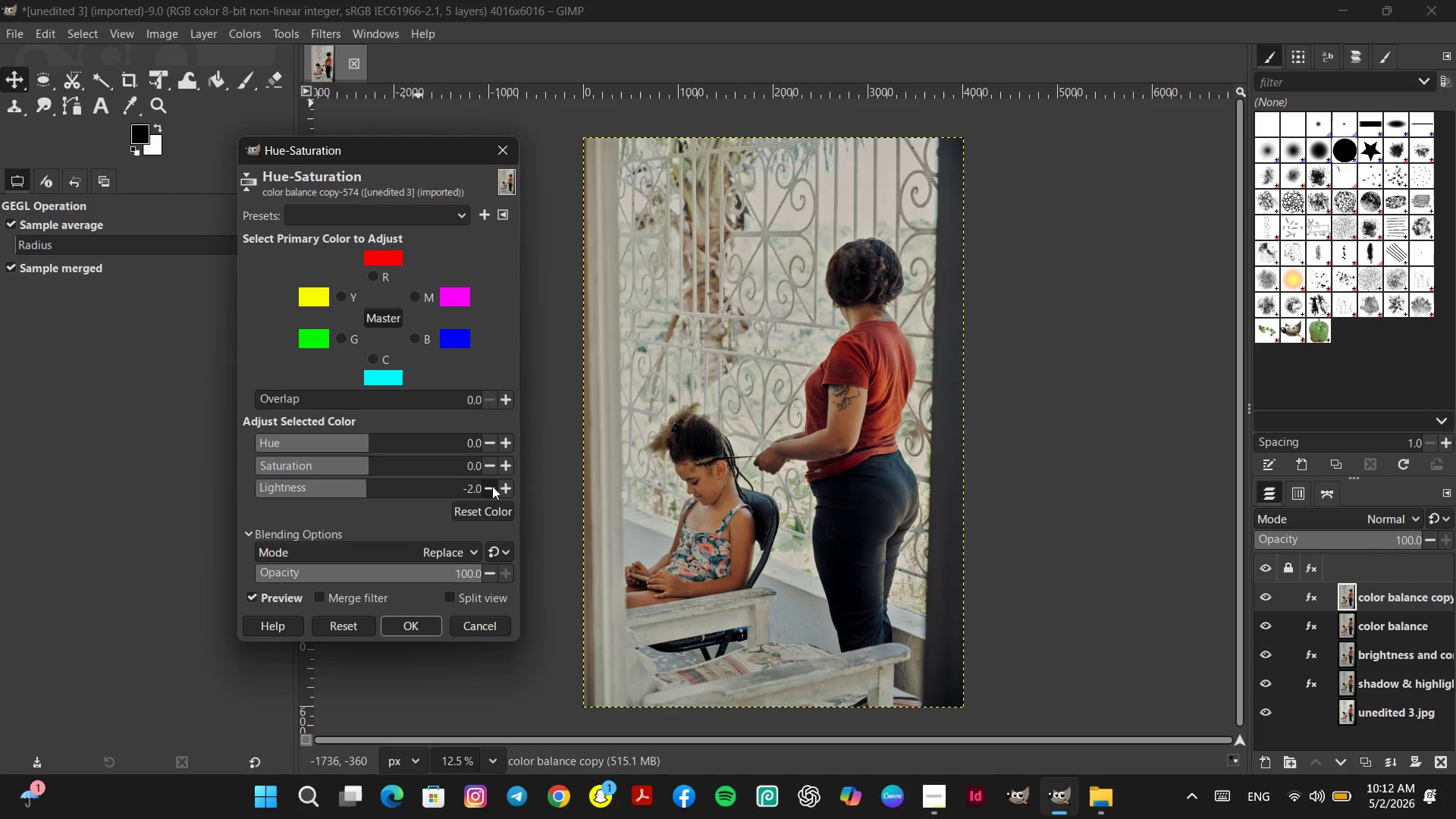 
triple_click([492, 486])
 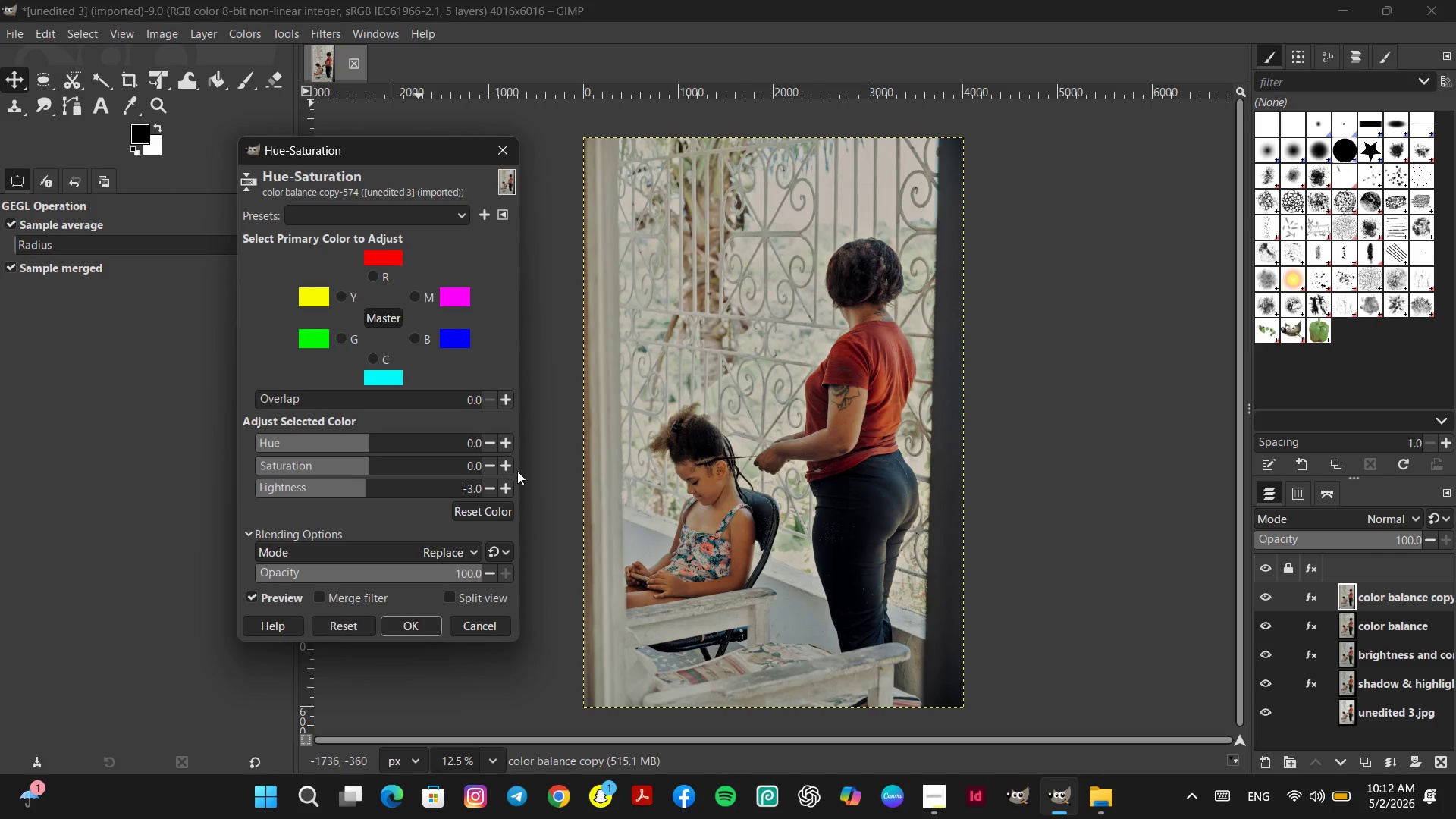 
double_click([506, 464])
 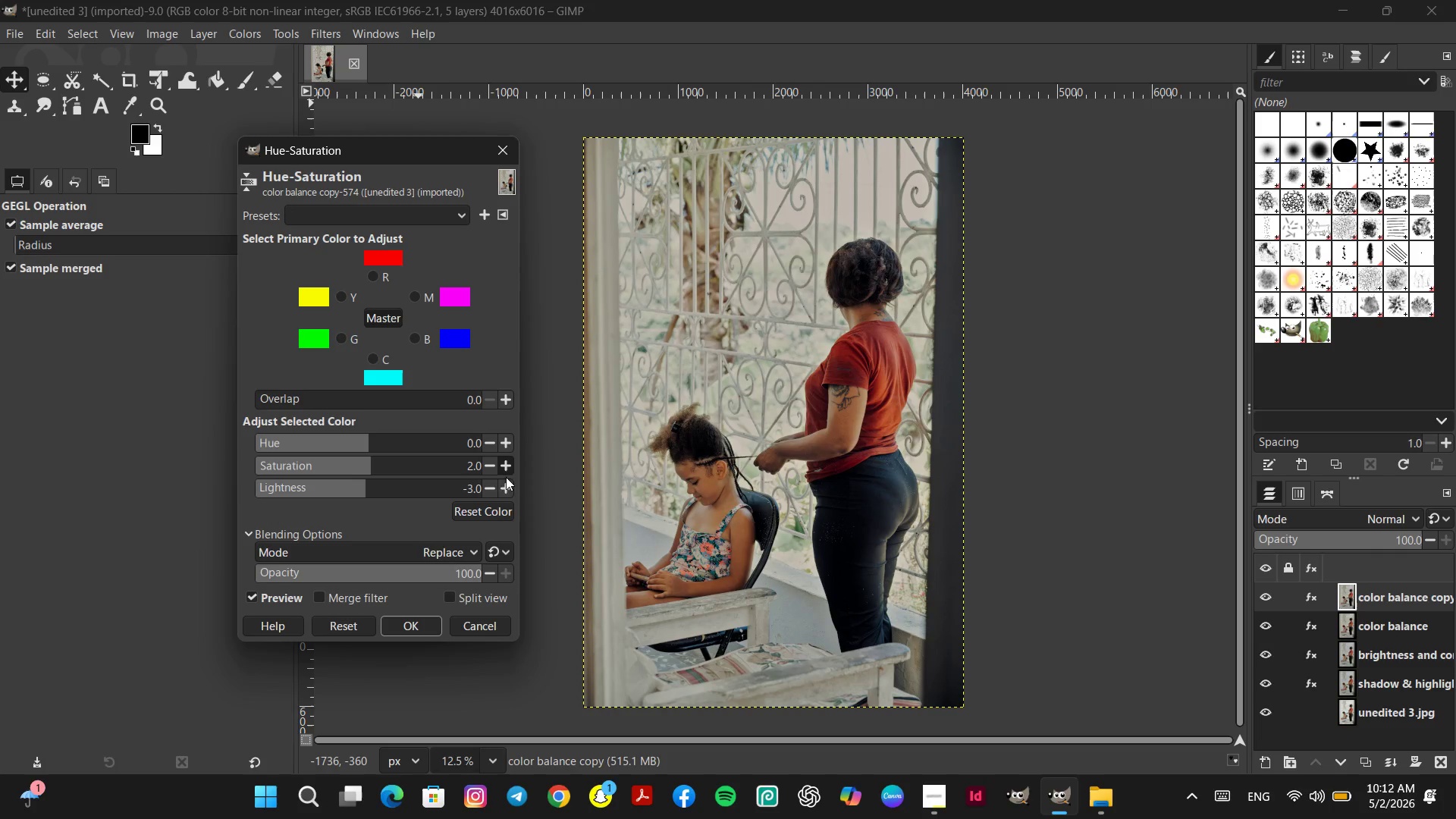 
left_click([501, 488])
 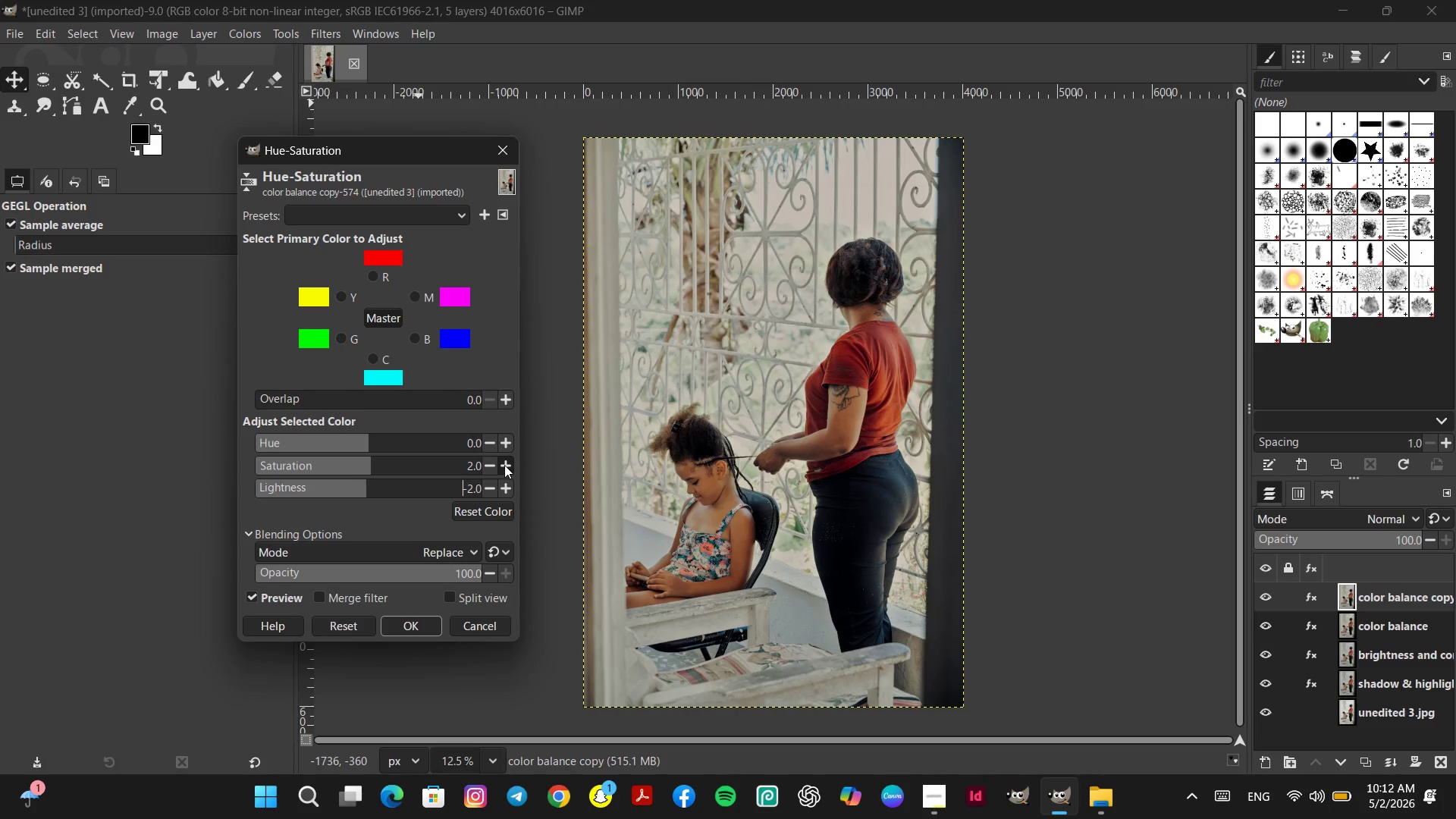 
double_click([504, 465])
 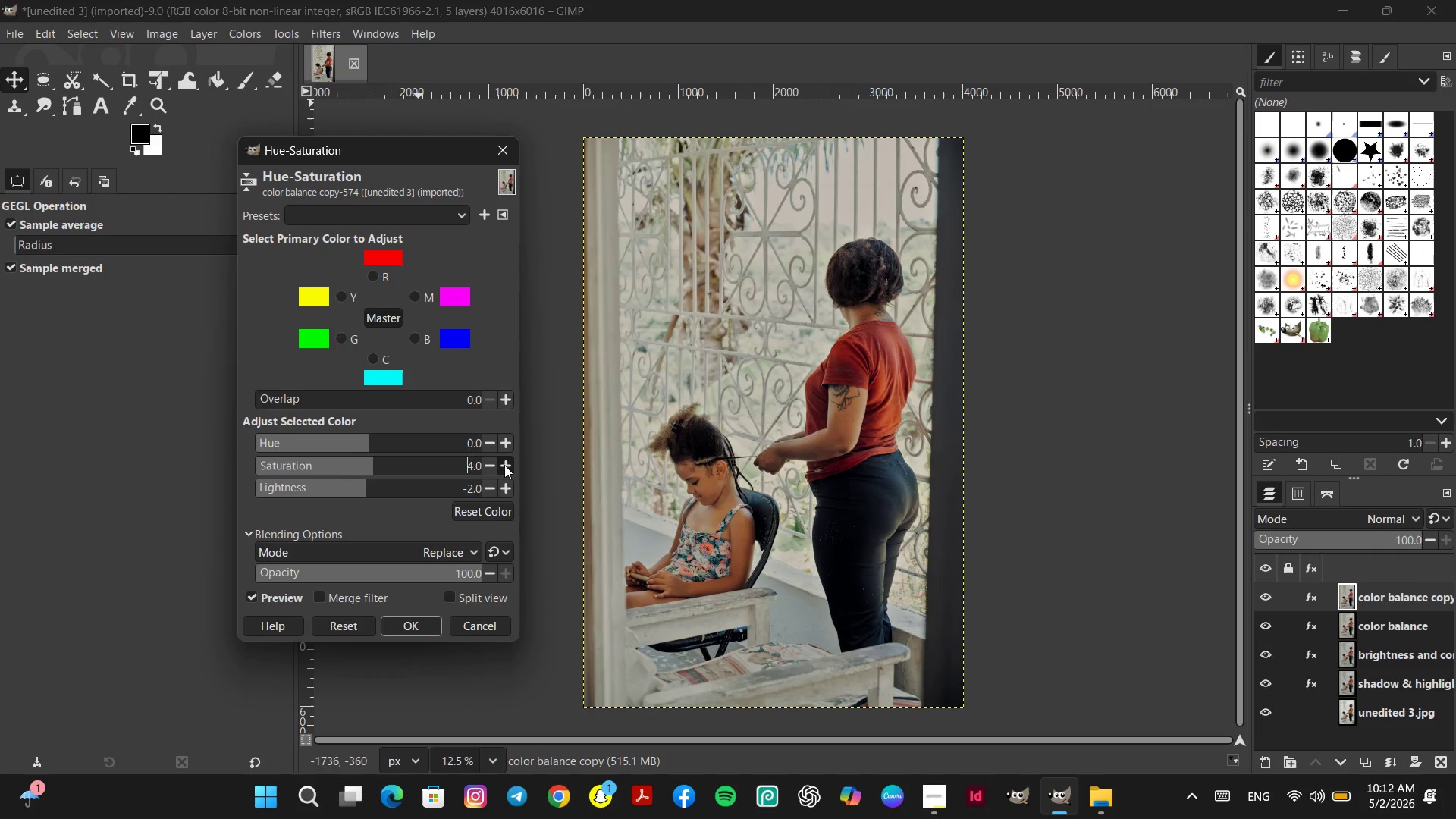 
triple_click([504, 465])
 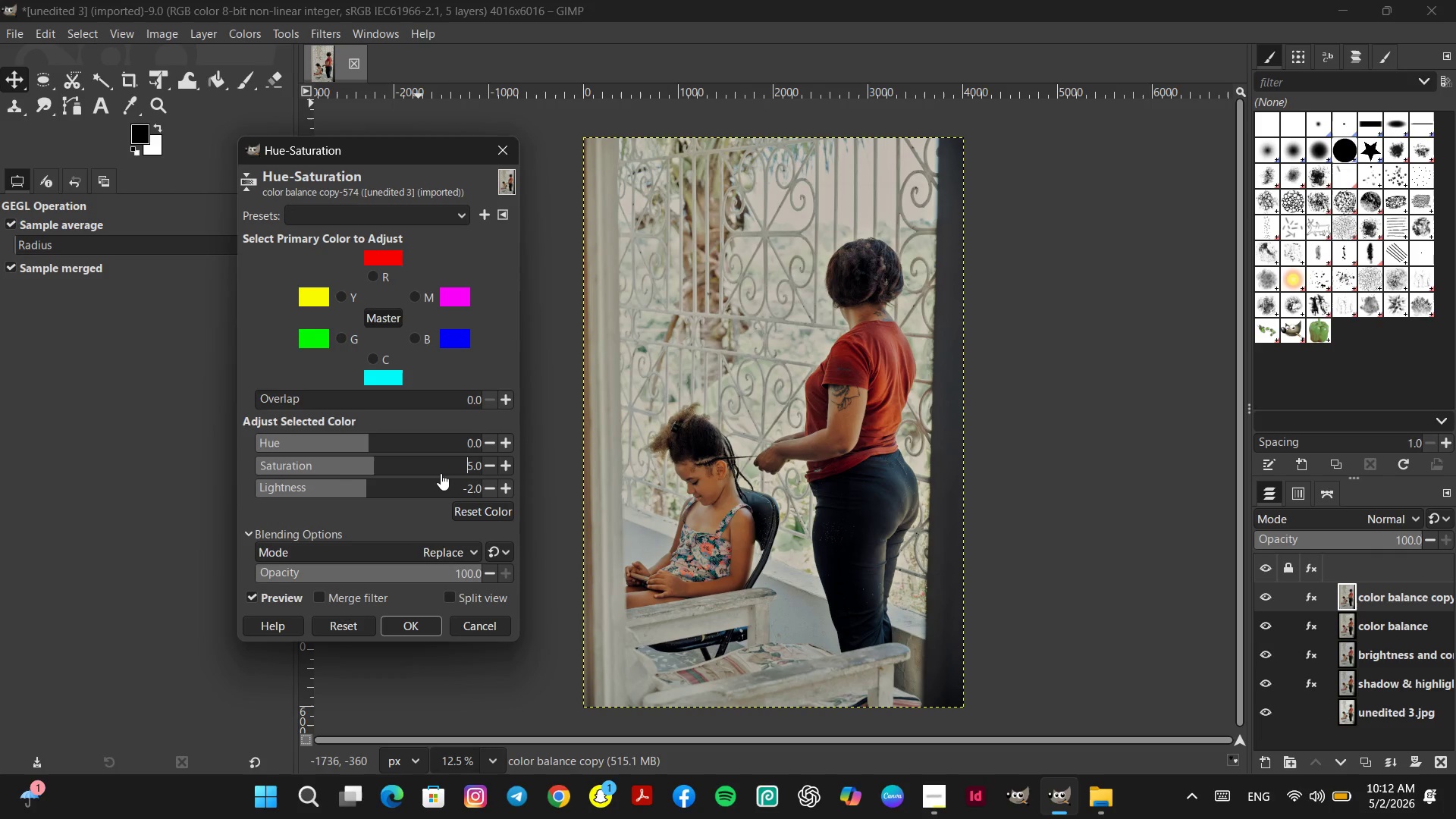 
wait(5.02)
 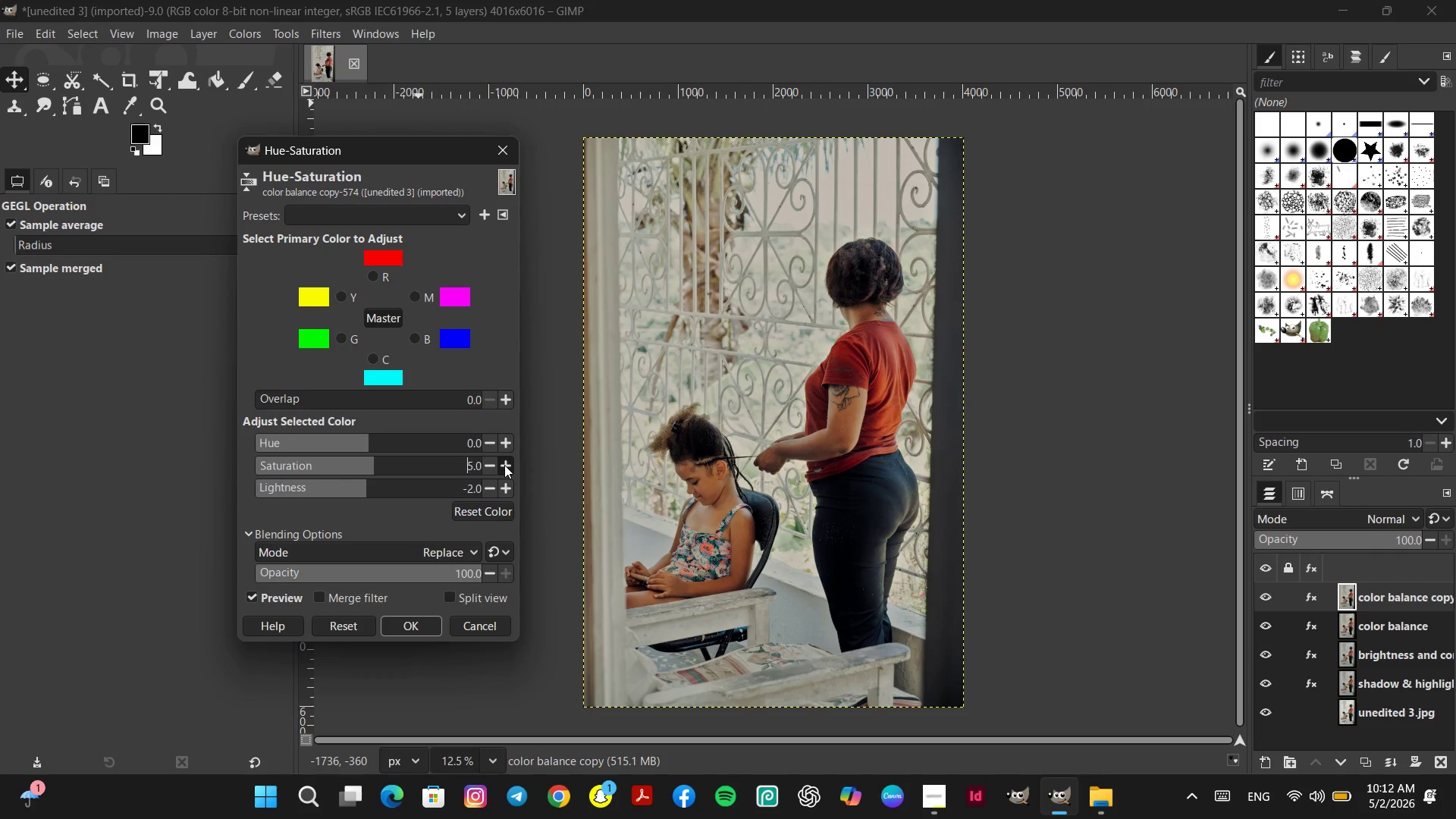 
double_click([485, 462])
 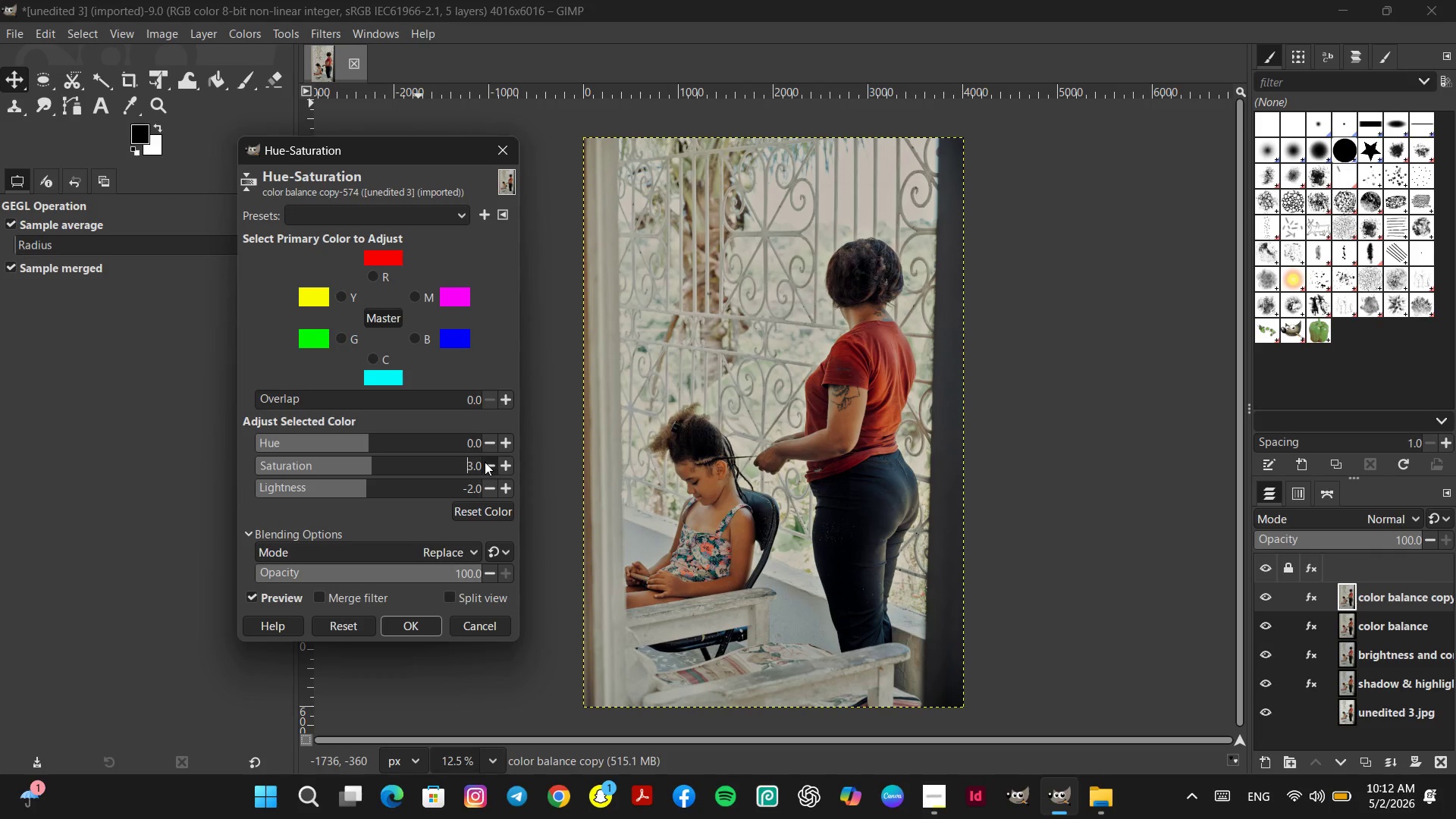 
triple_click([485, 462])
 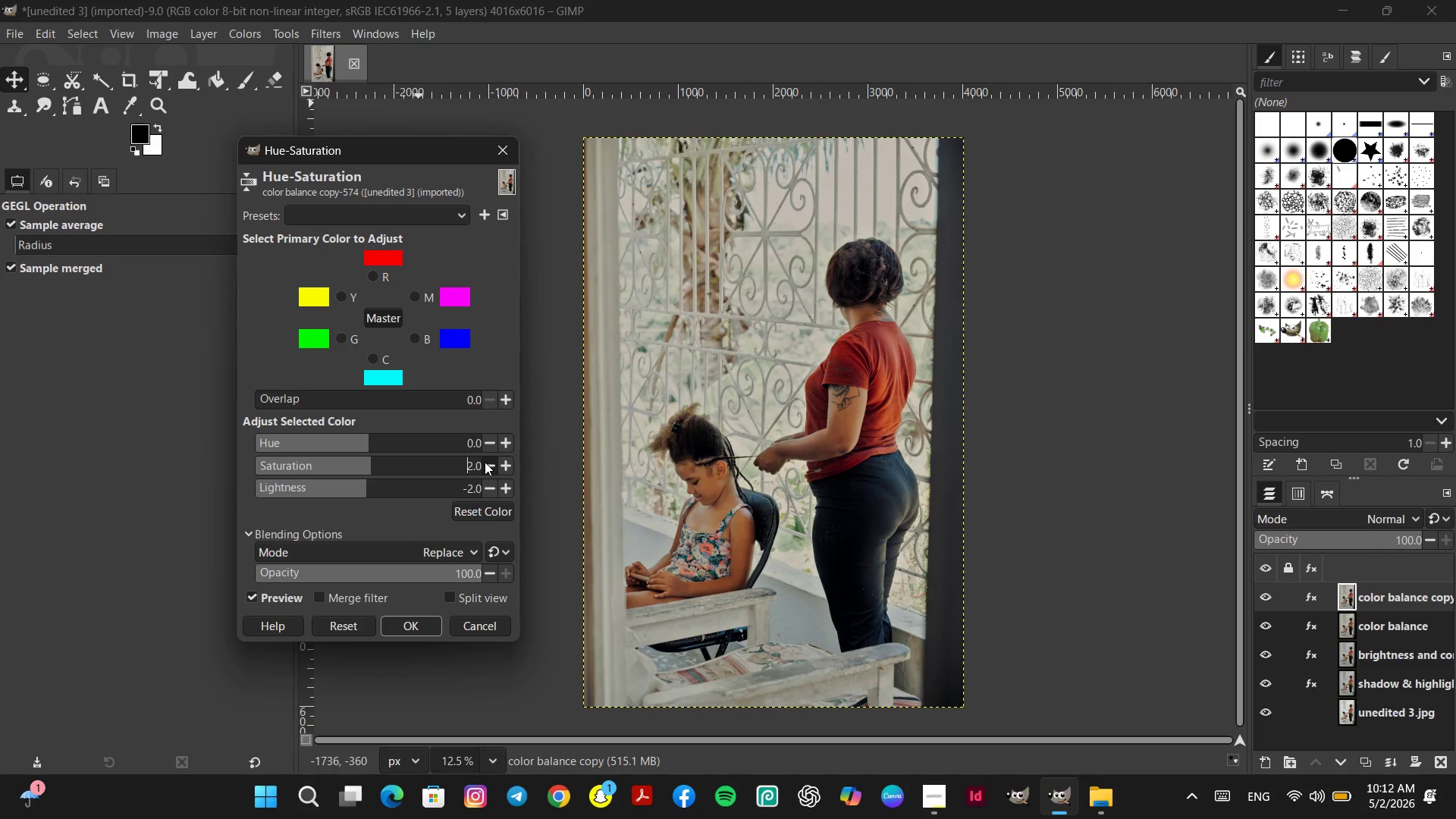 
triple_click([485, 462])
 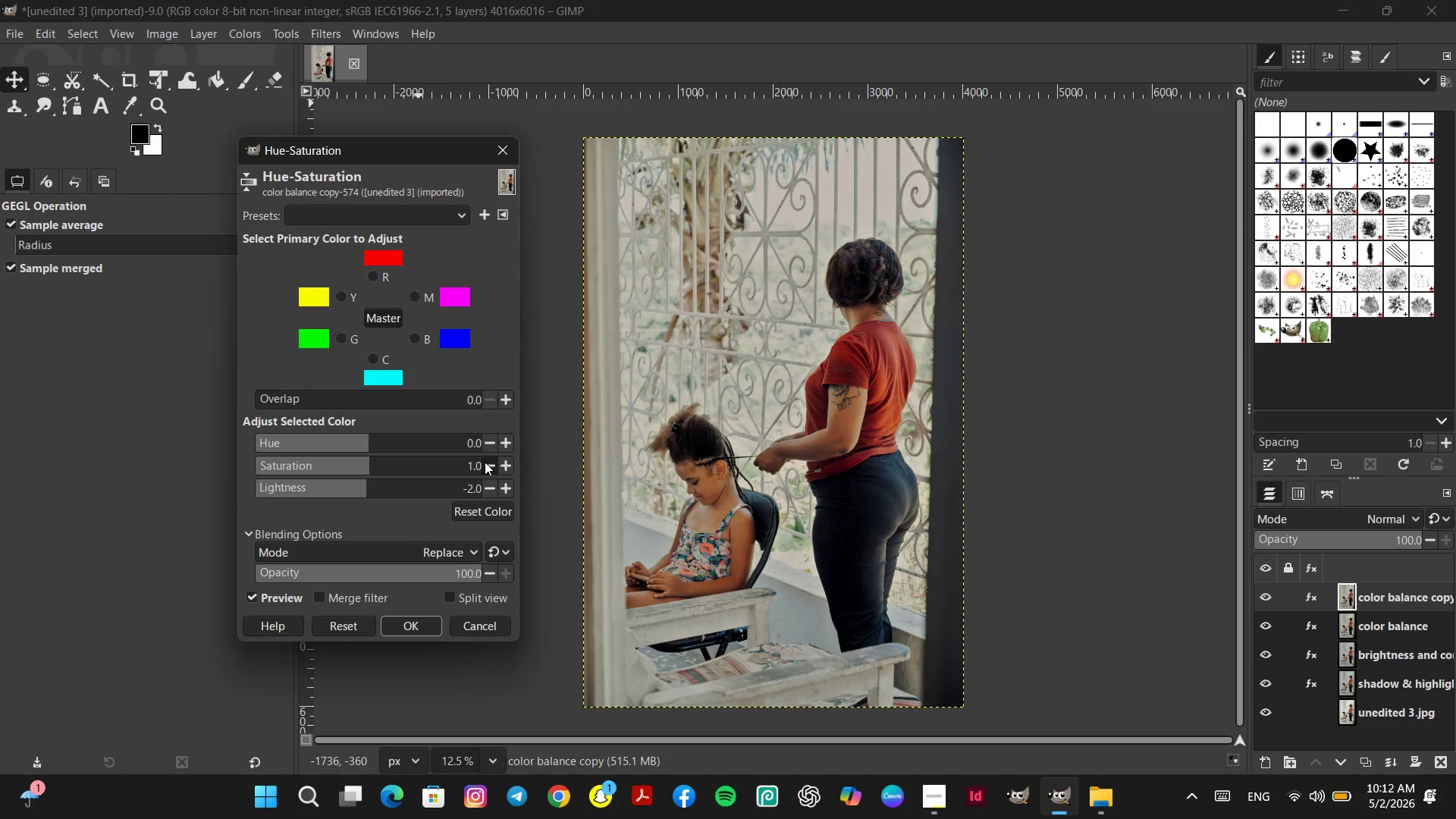 
triple_click([485, 462])
 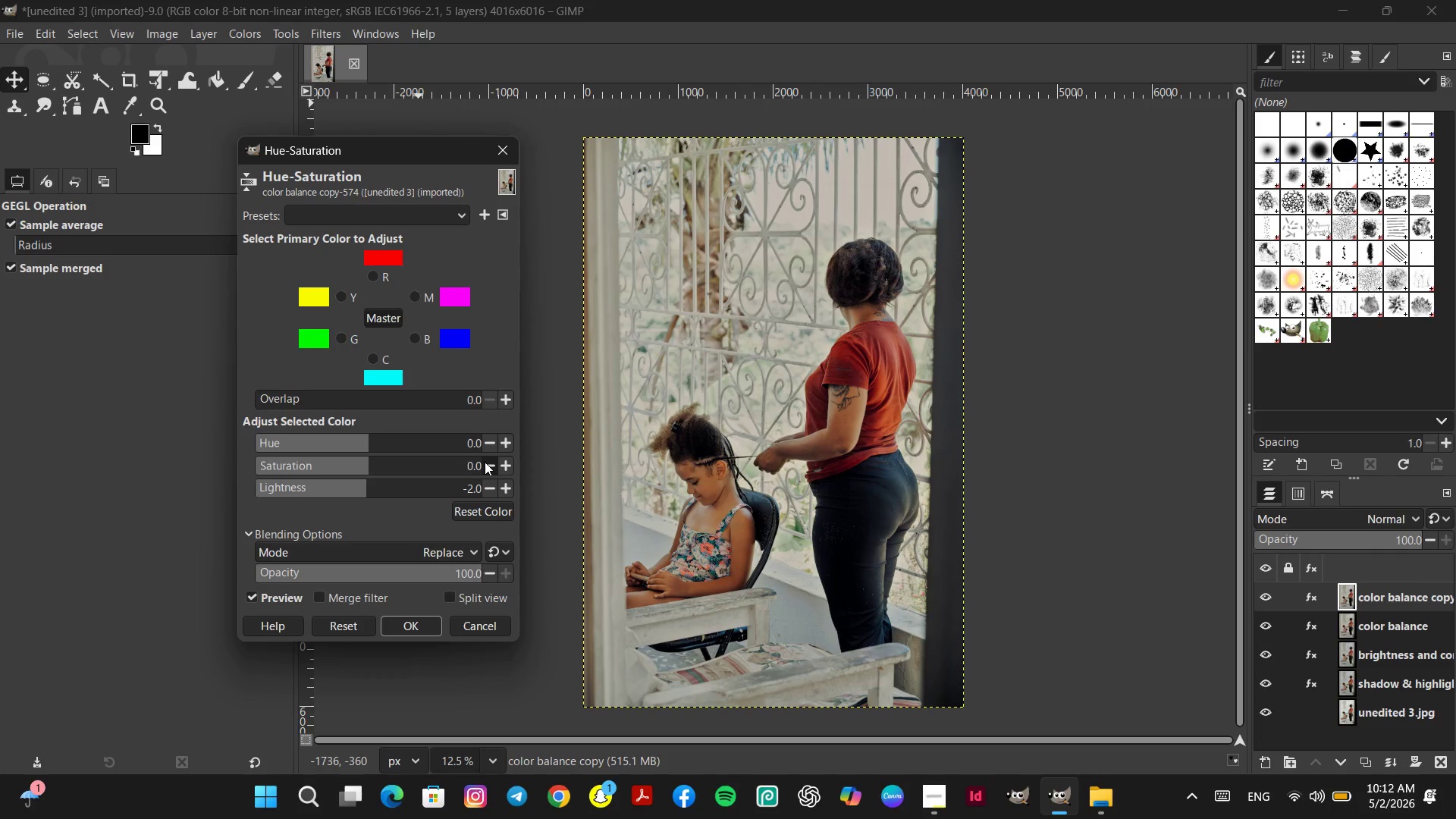 
triple_click([485, 462])
 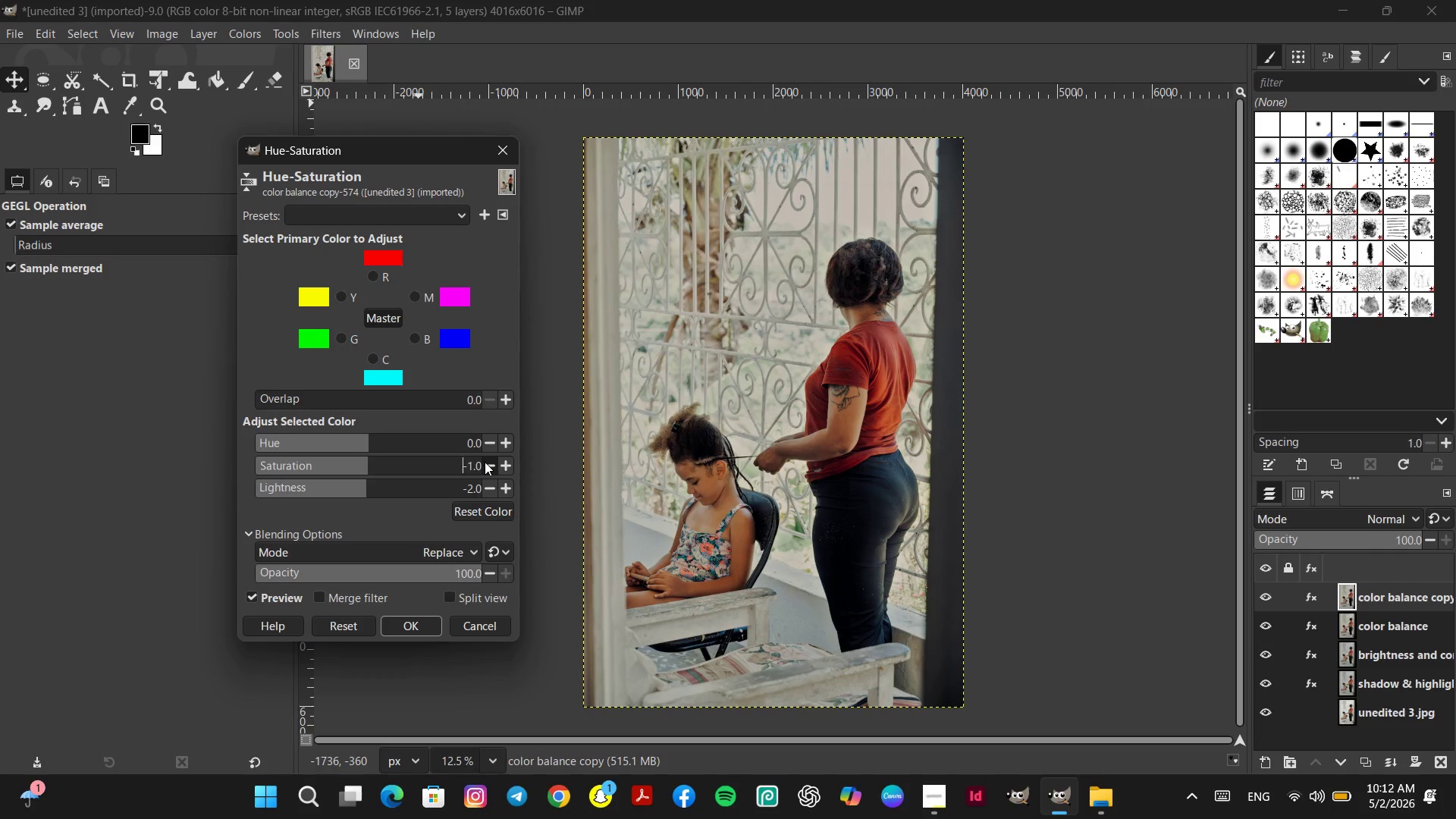 
triple_click([485, 462])
 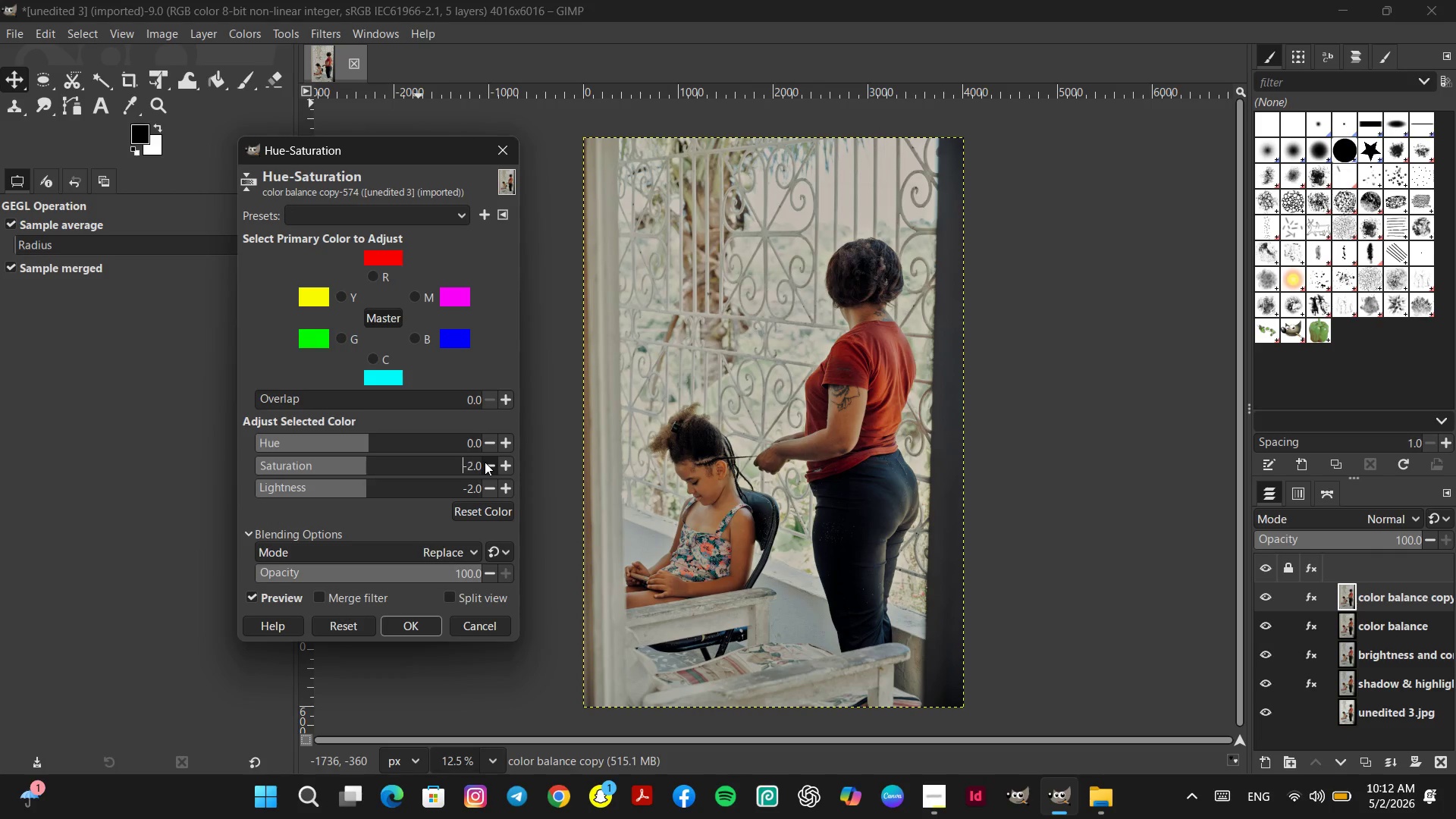 
triple_click([485, 462])
 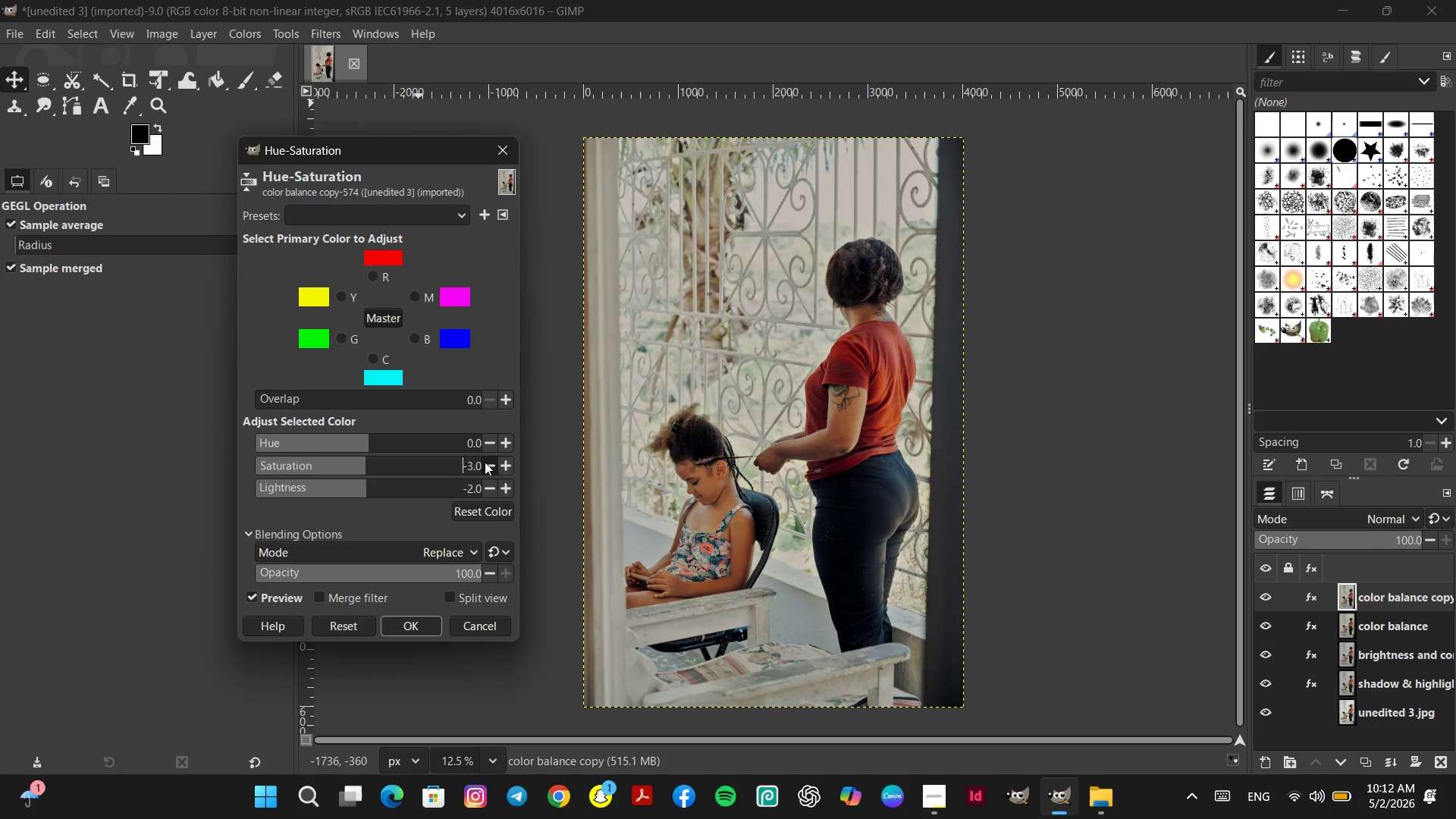 
double_click([485, 462])
 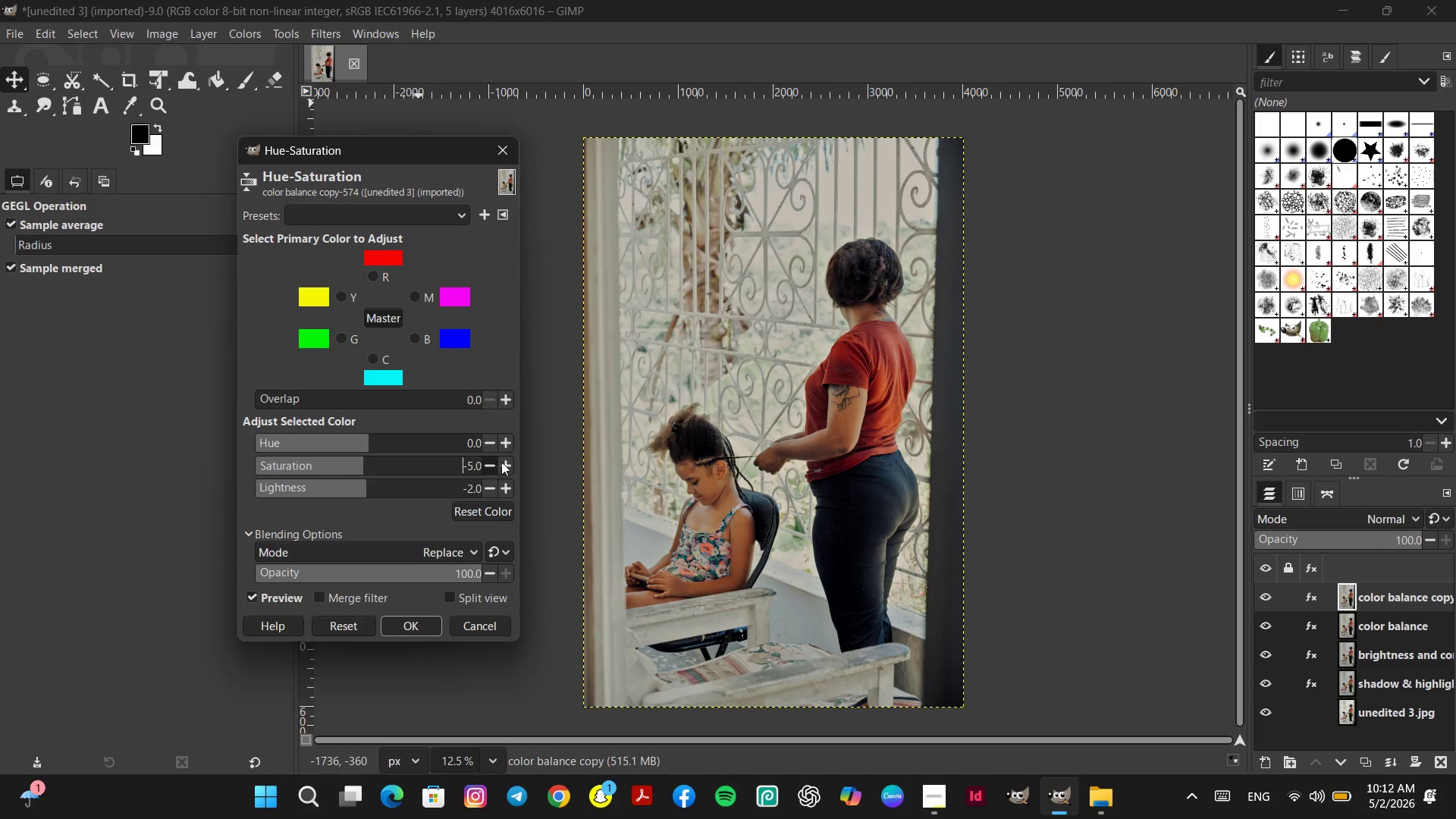 
left_click([502, 462])
 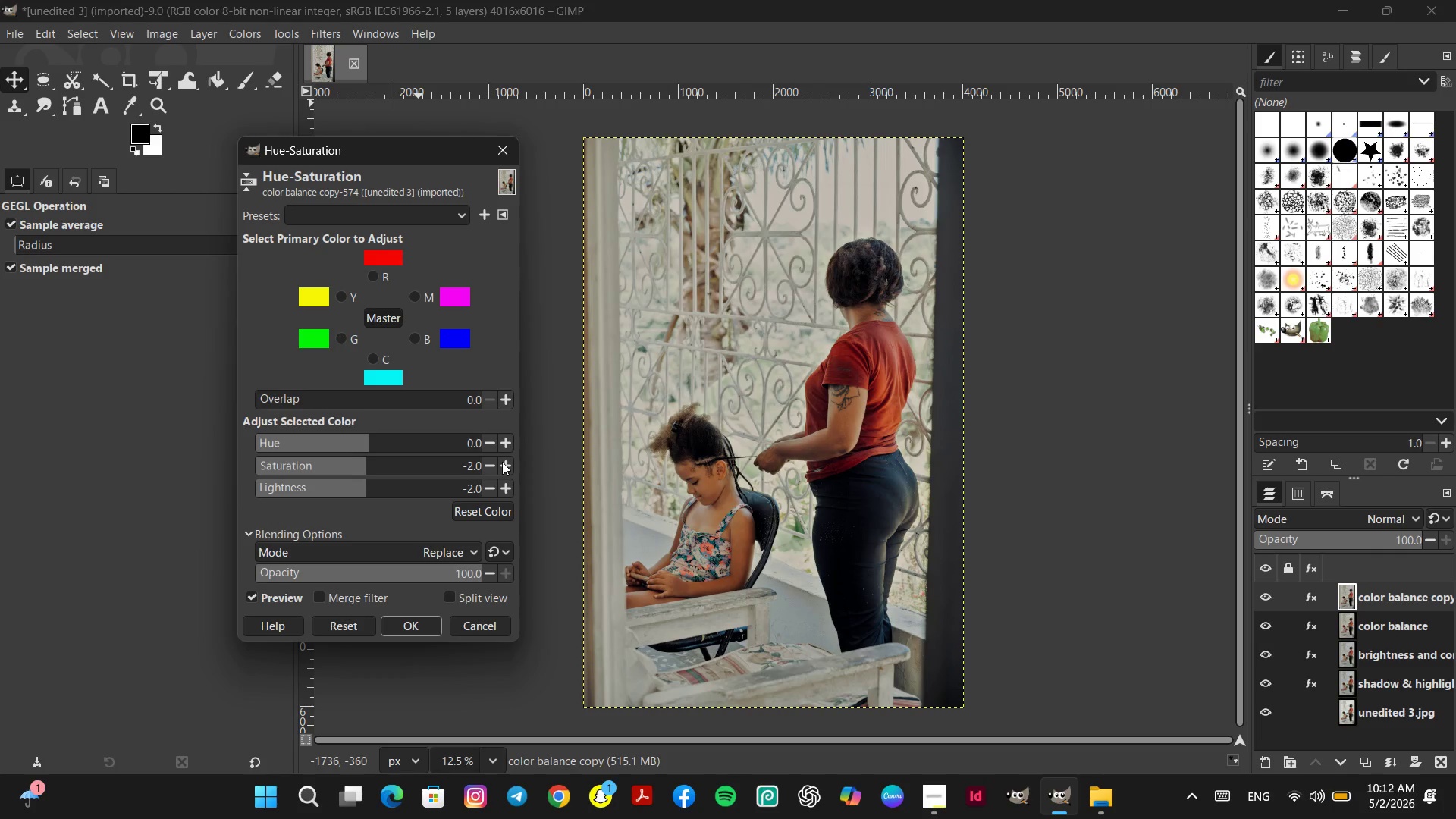 
double_click([502, 462])
 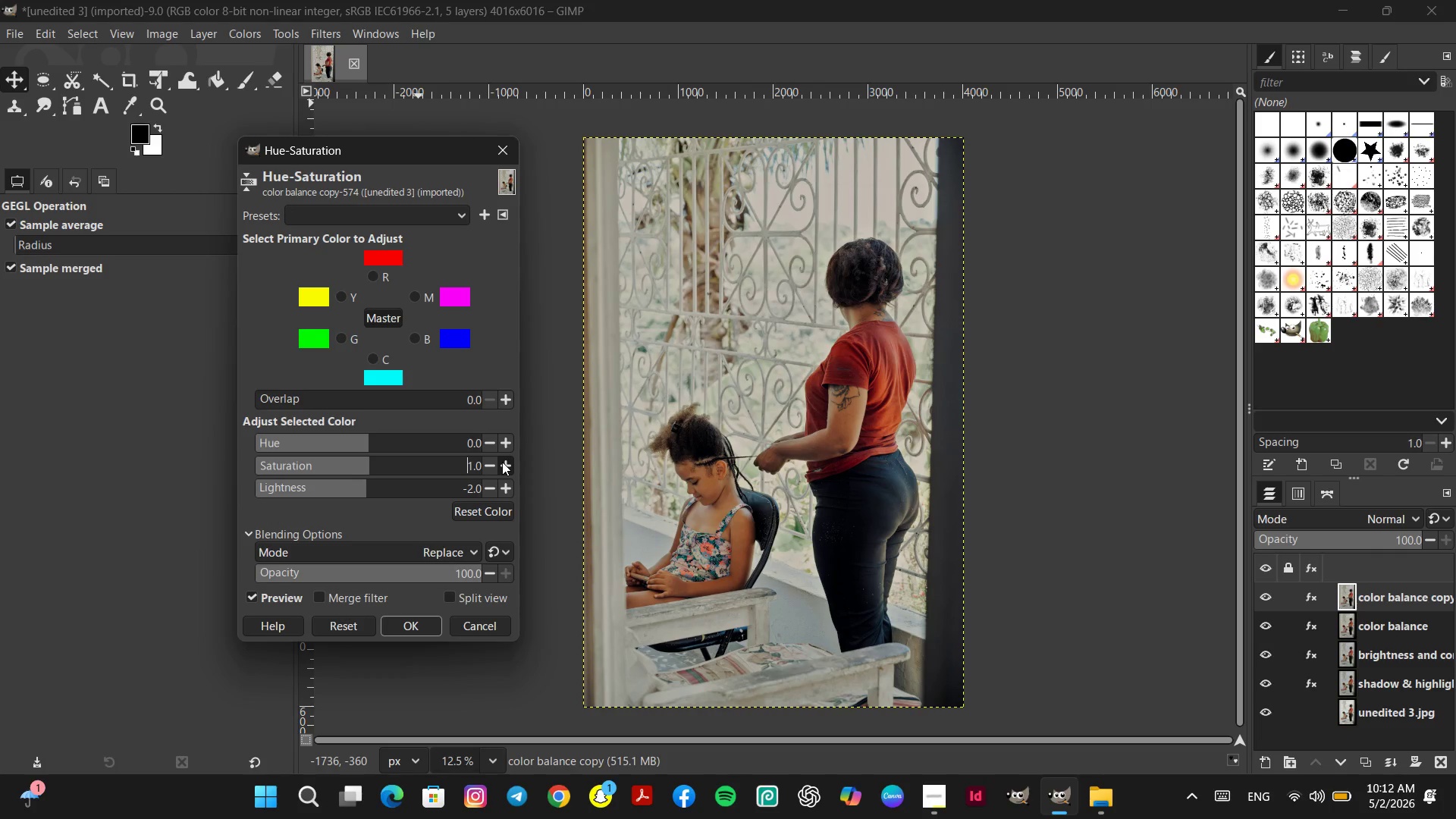 
double_click([502, 462])
 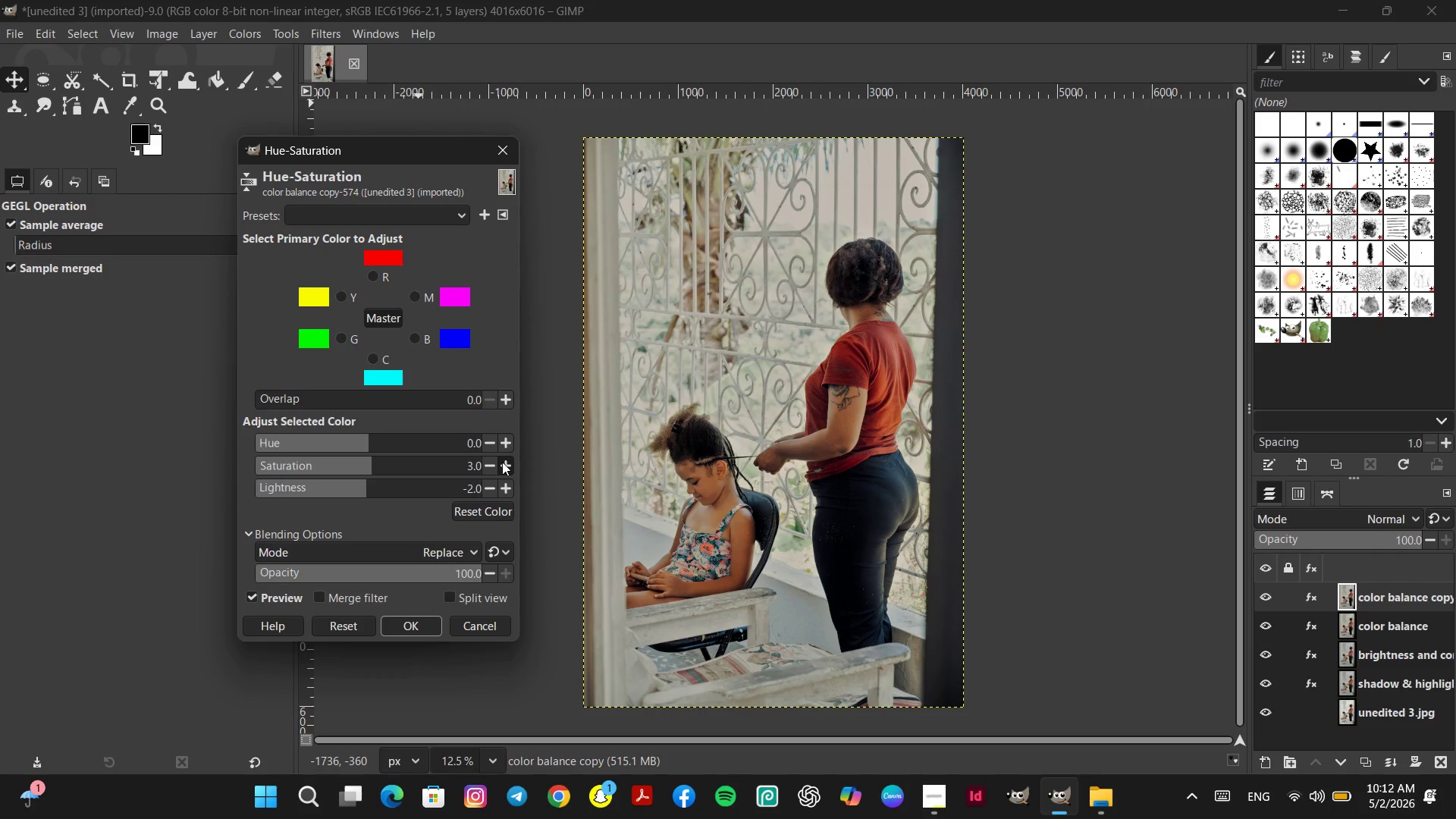 
triple_click([502, 462])
 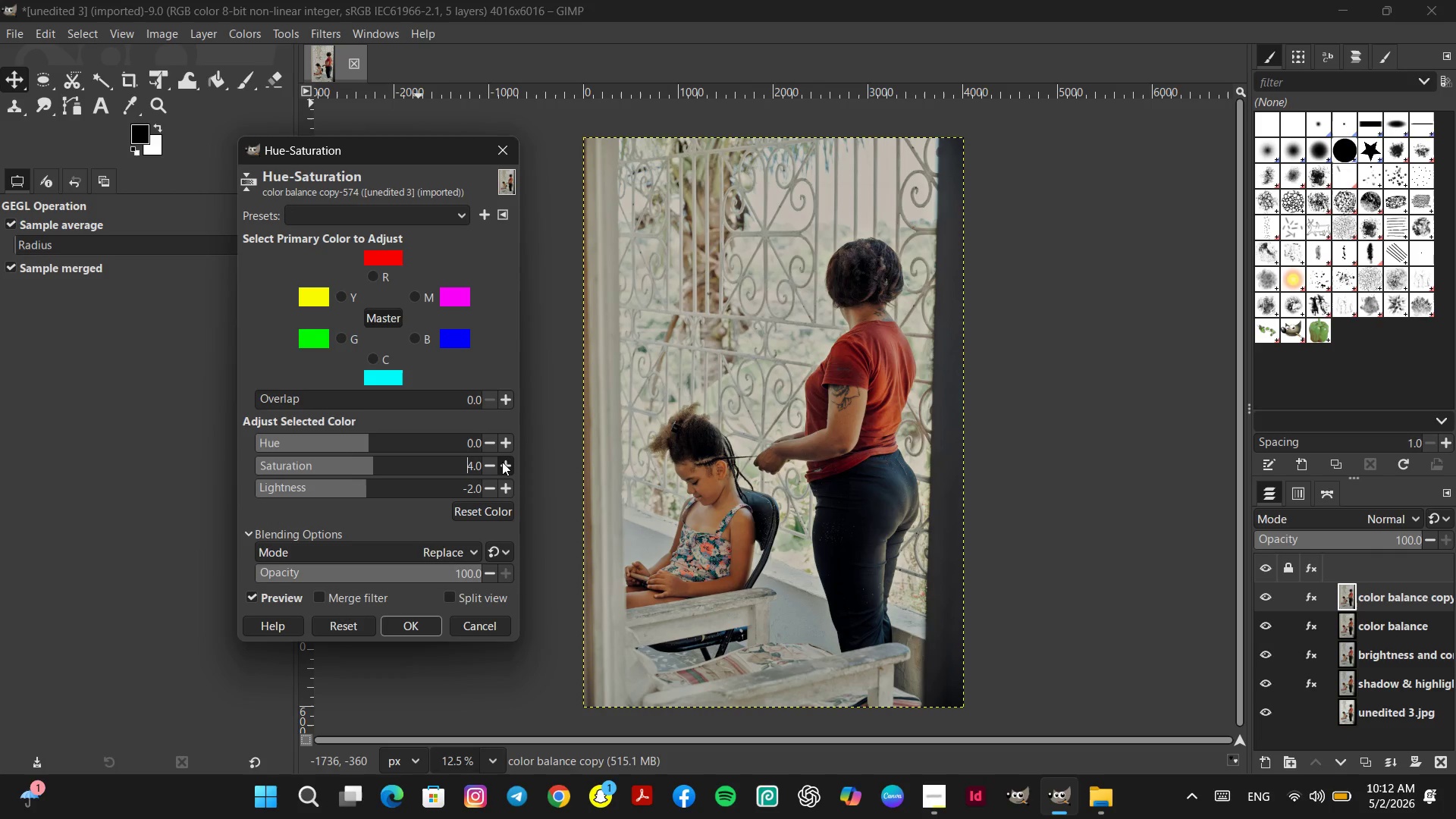 
triple_click([502, 462])
 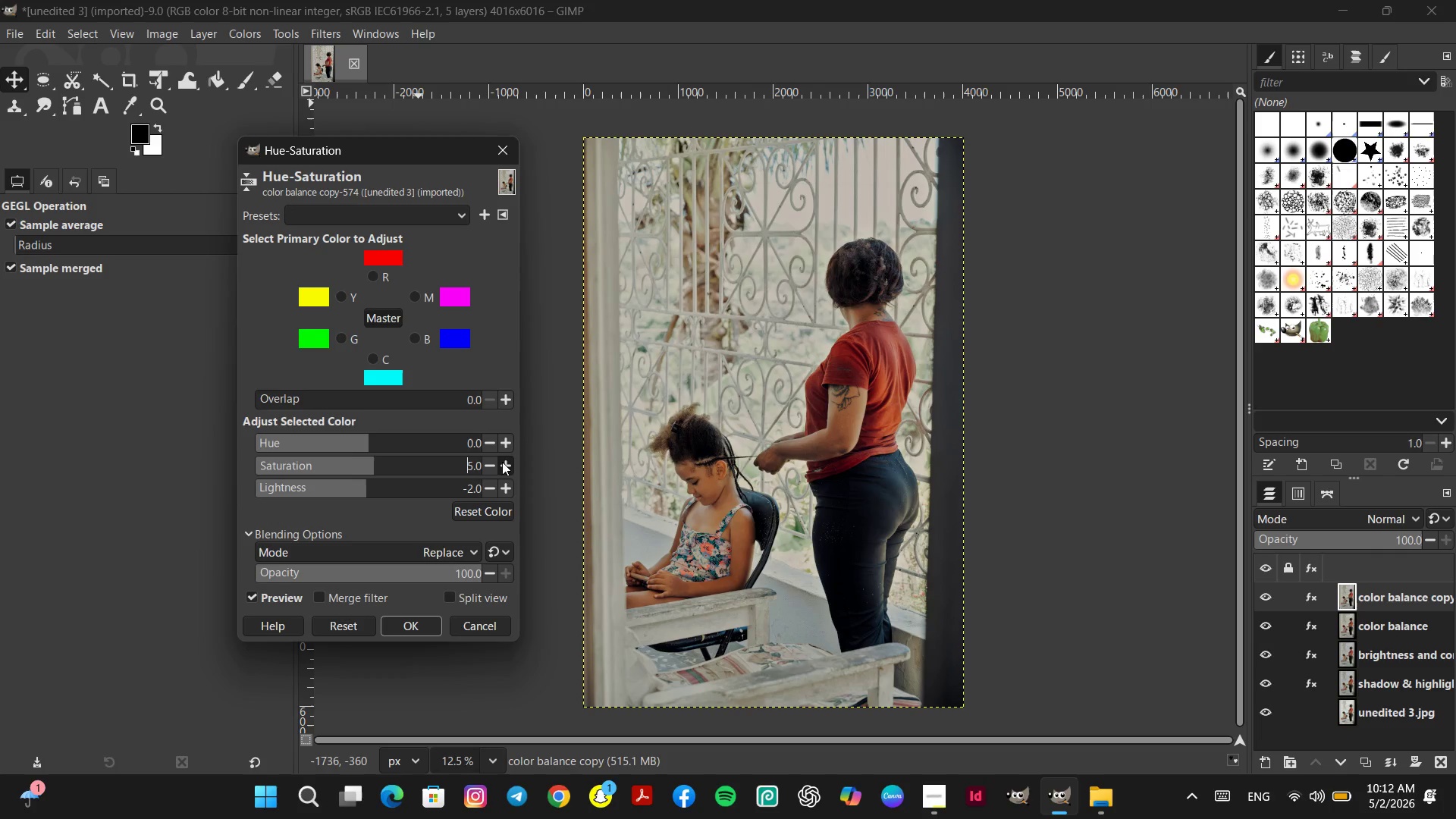 
triple_click([502, 462])
 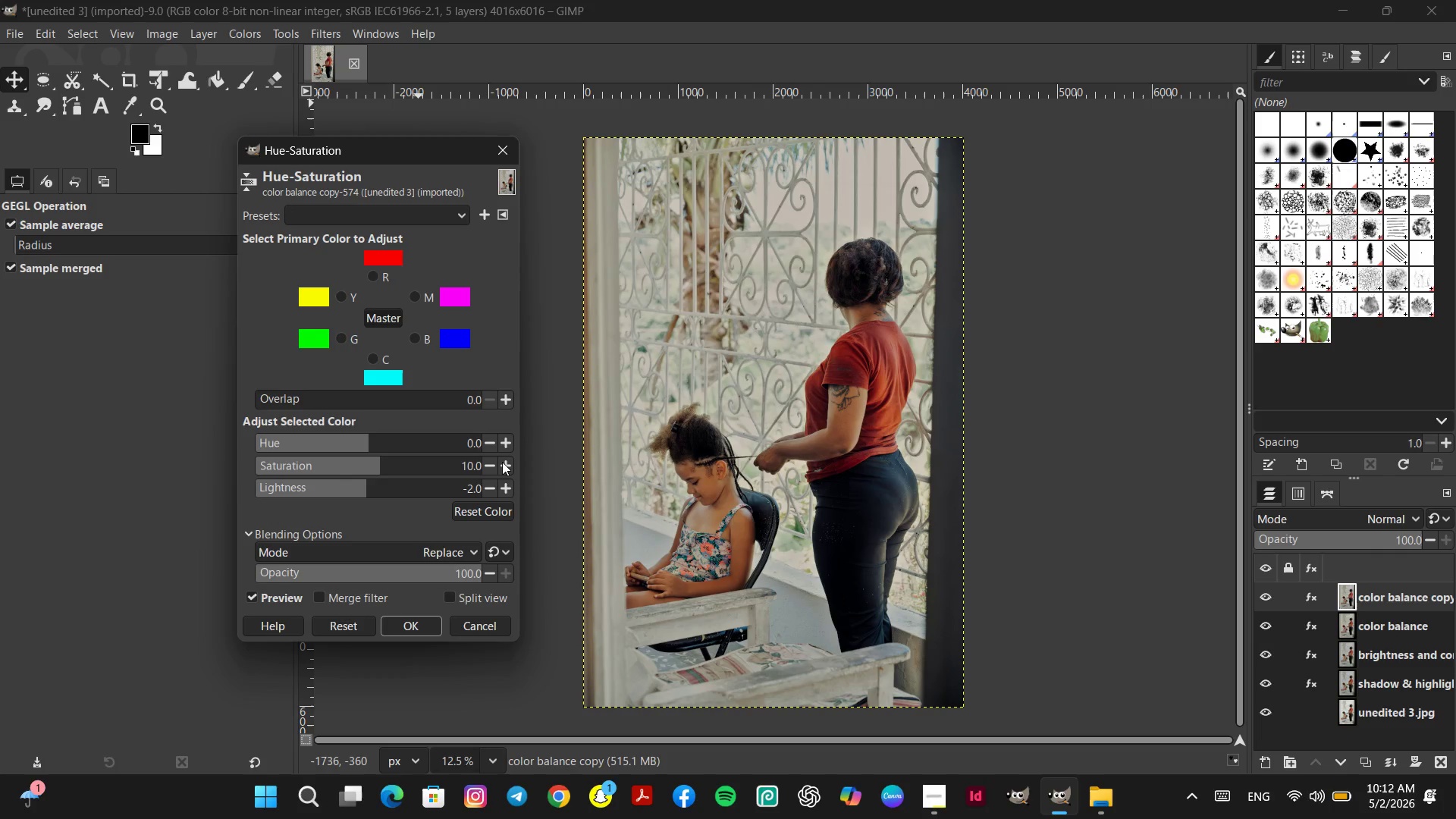 
triple_click([502, 462])
 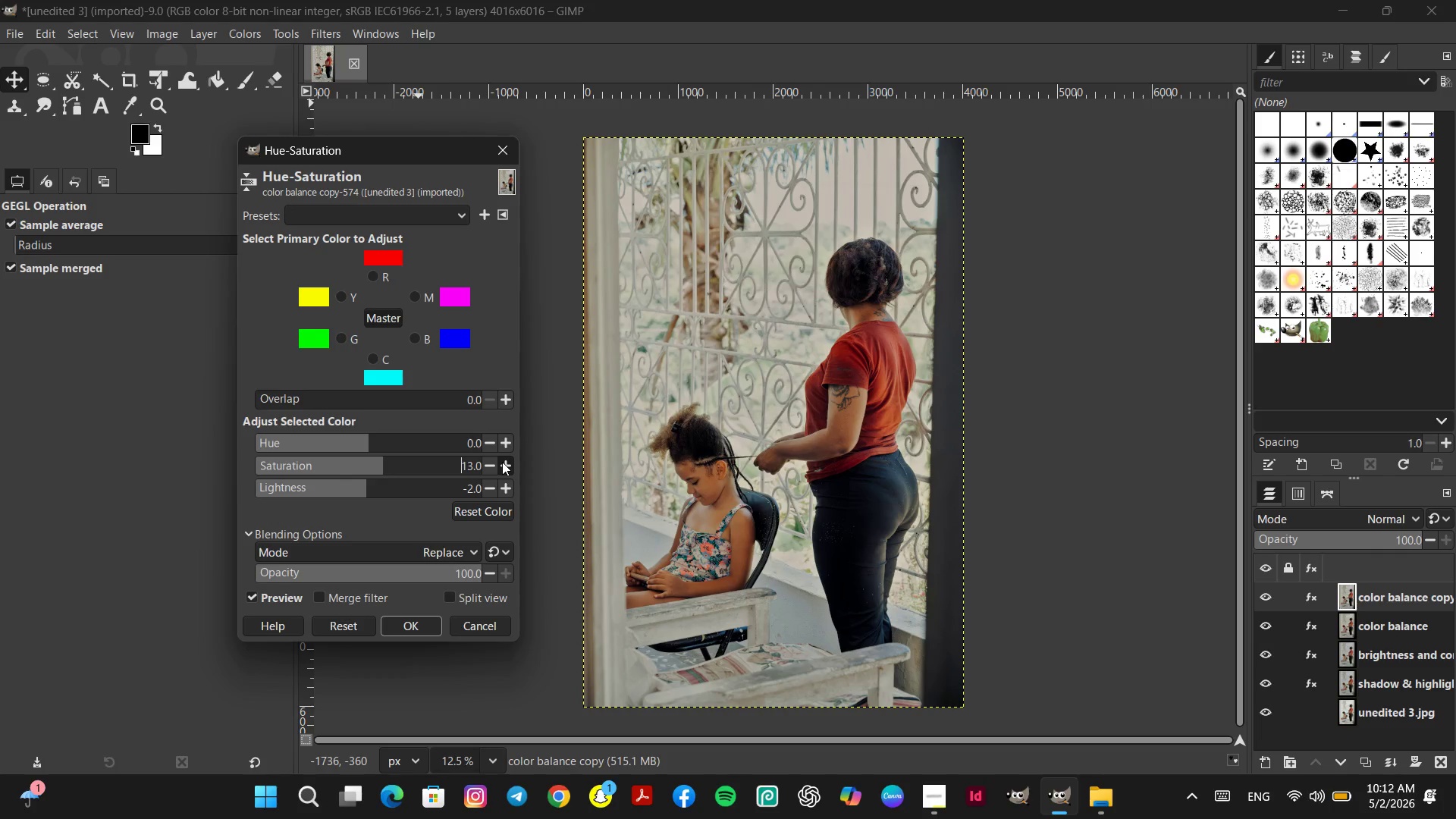 
double_click([502, 462])
 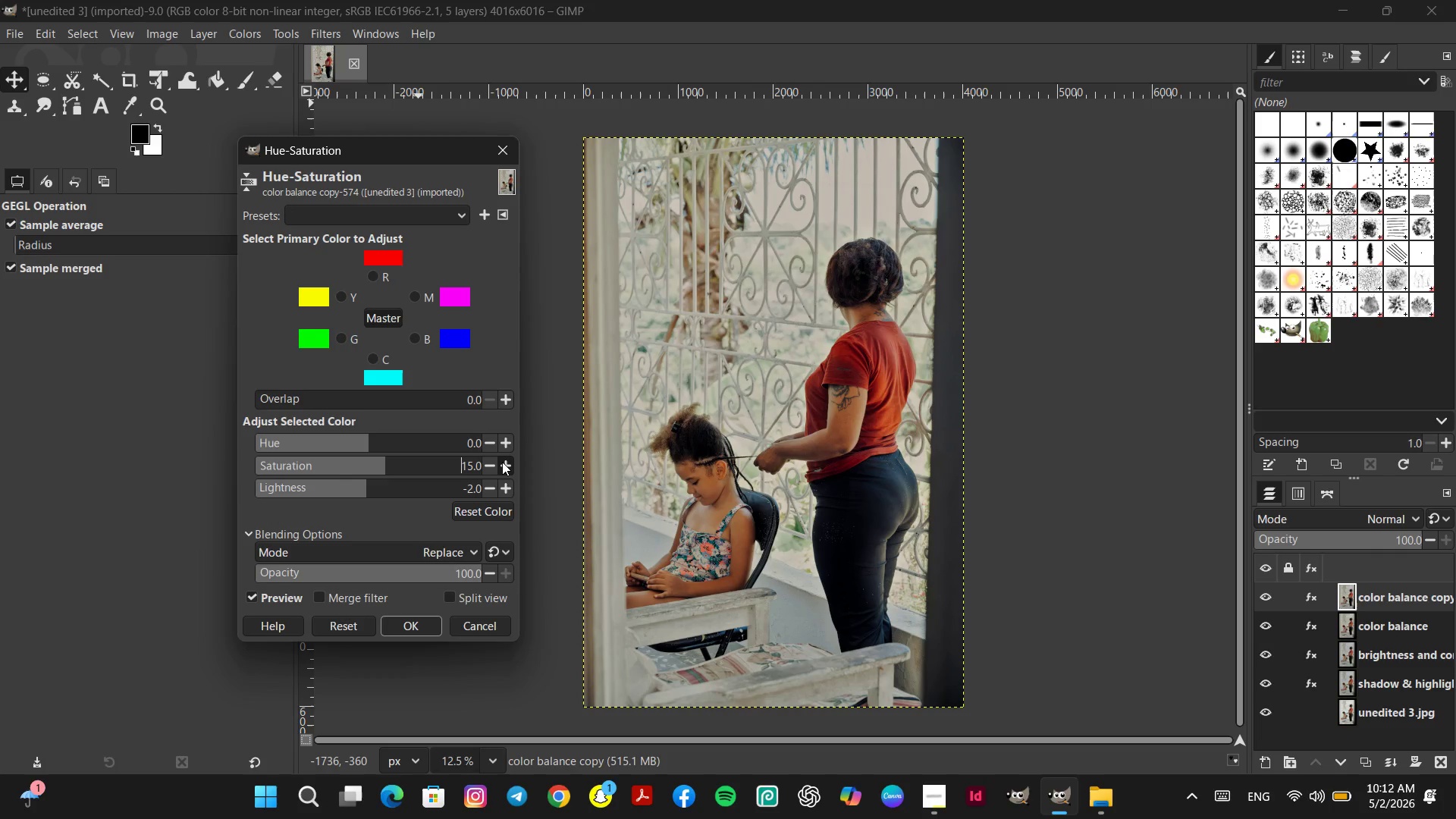 
triple_click([502, 462])
 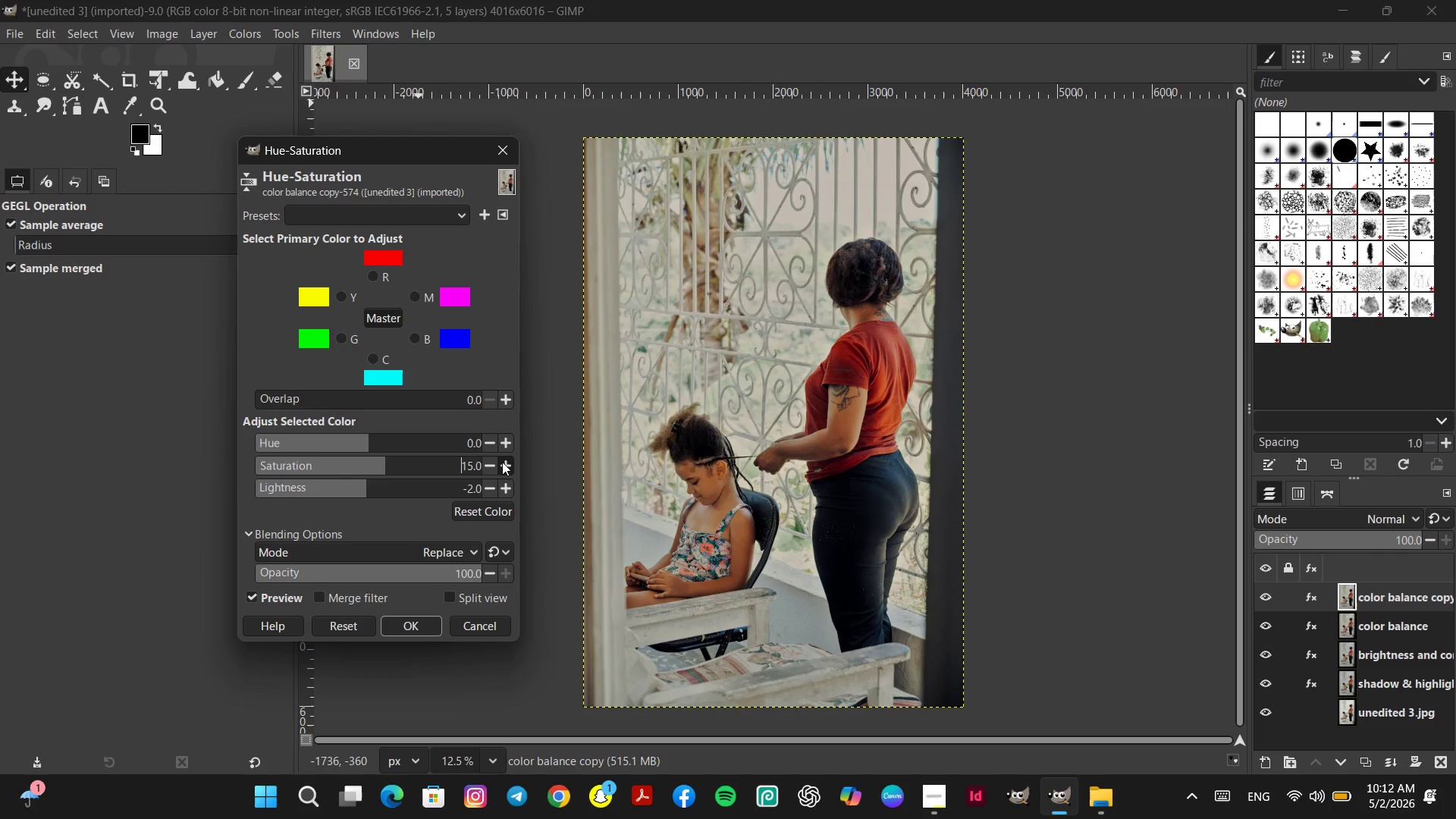 
triple_click([502, 462])
 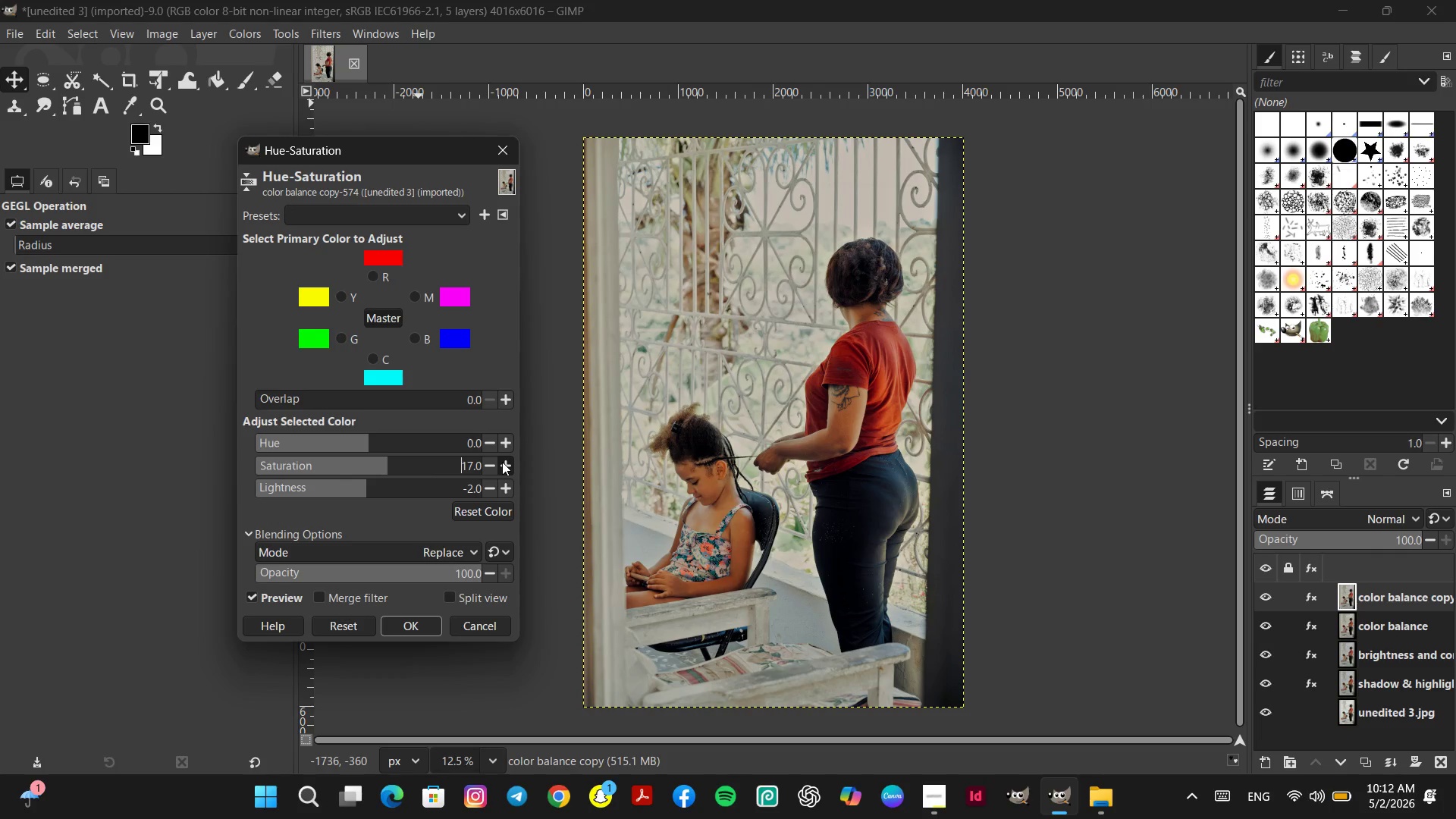 
left_click([492, 465])
 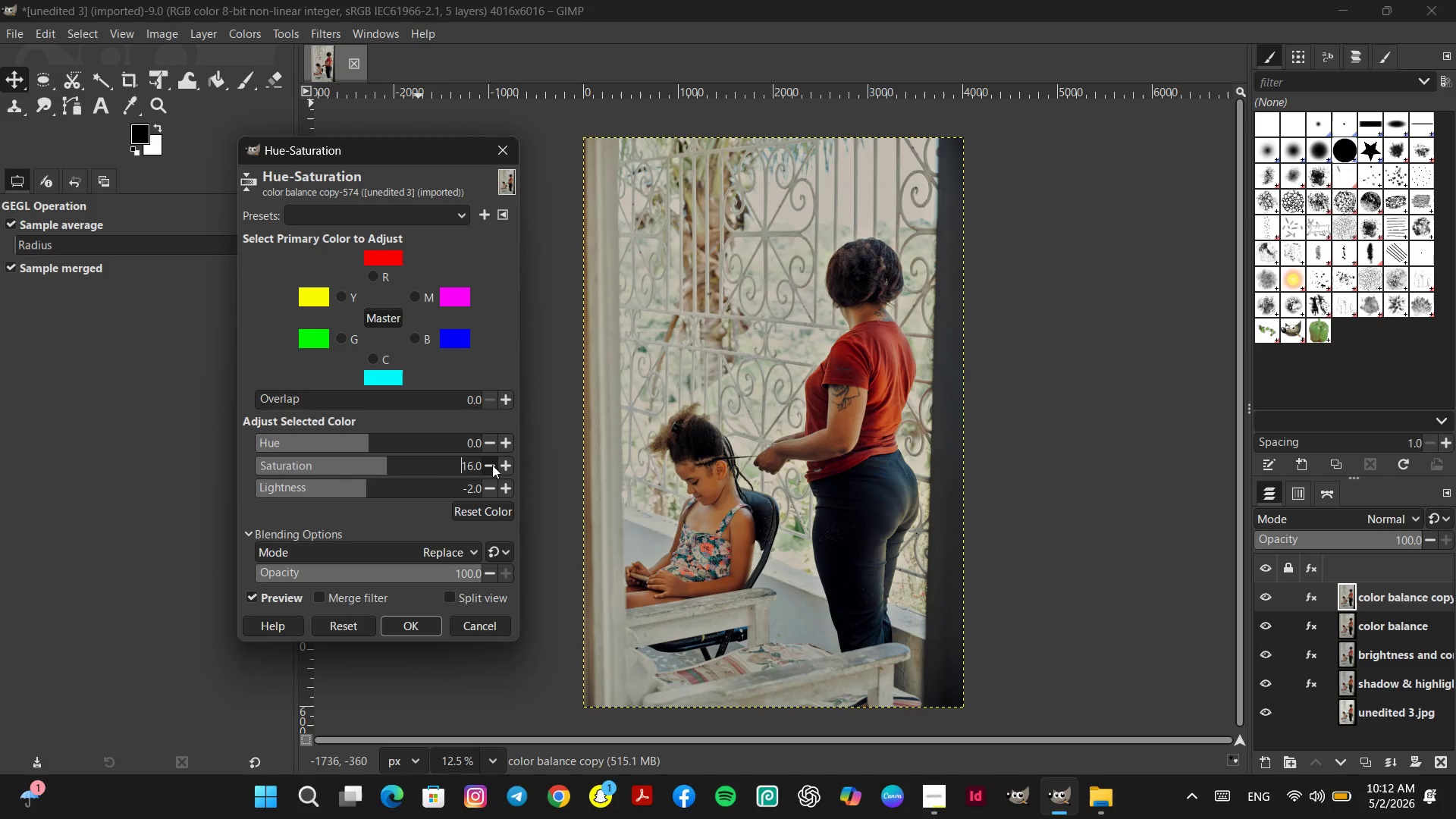 
double_click([492, 465])
 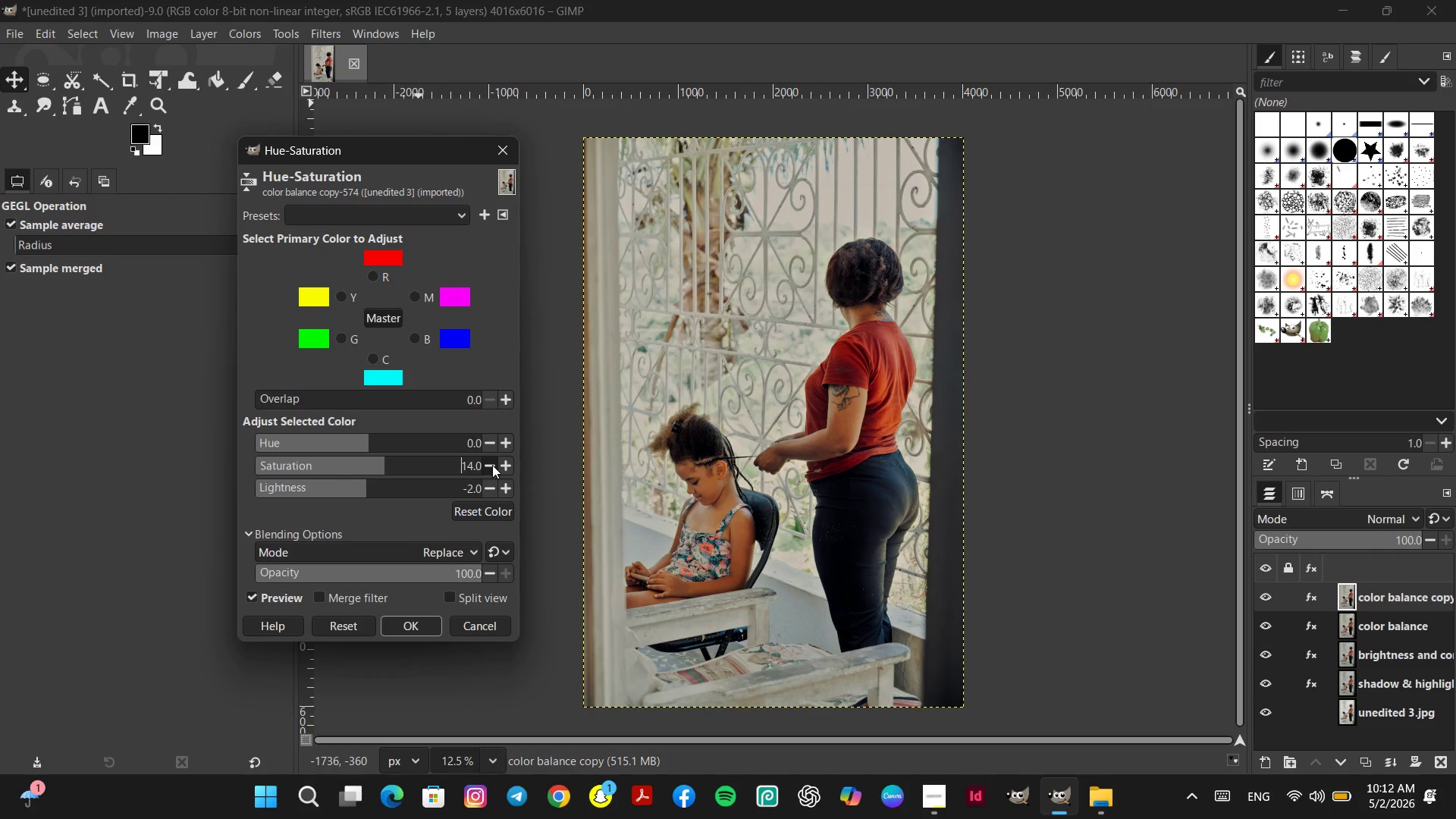 
triple_click([492, 465])
 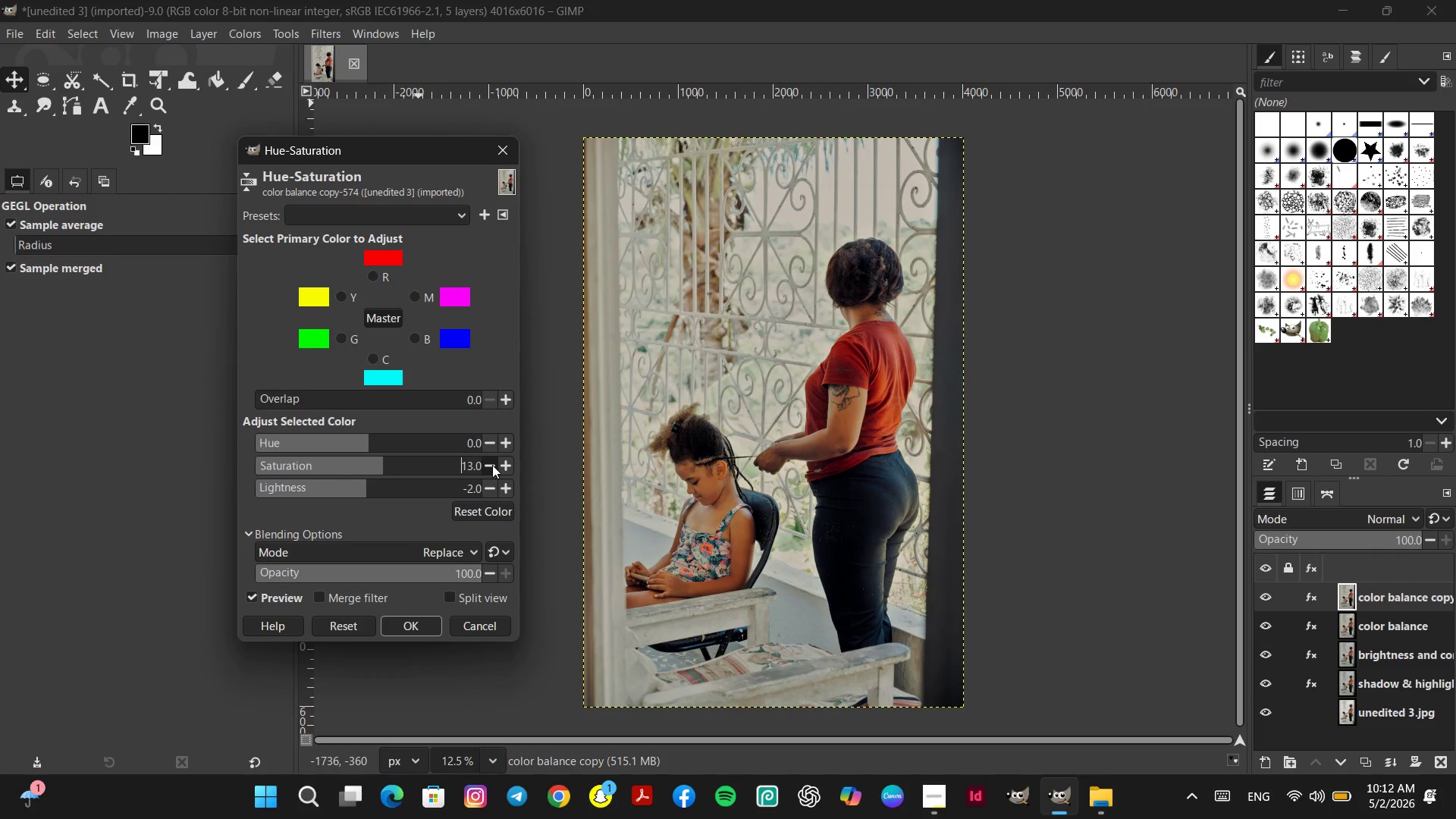 
triple_click([492, 465])
 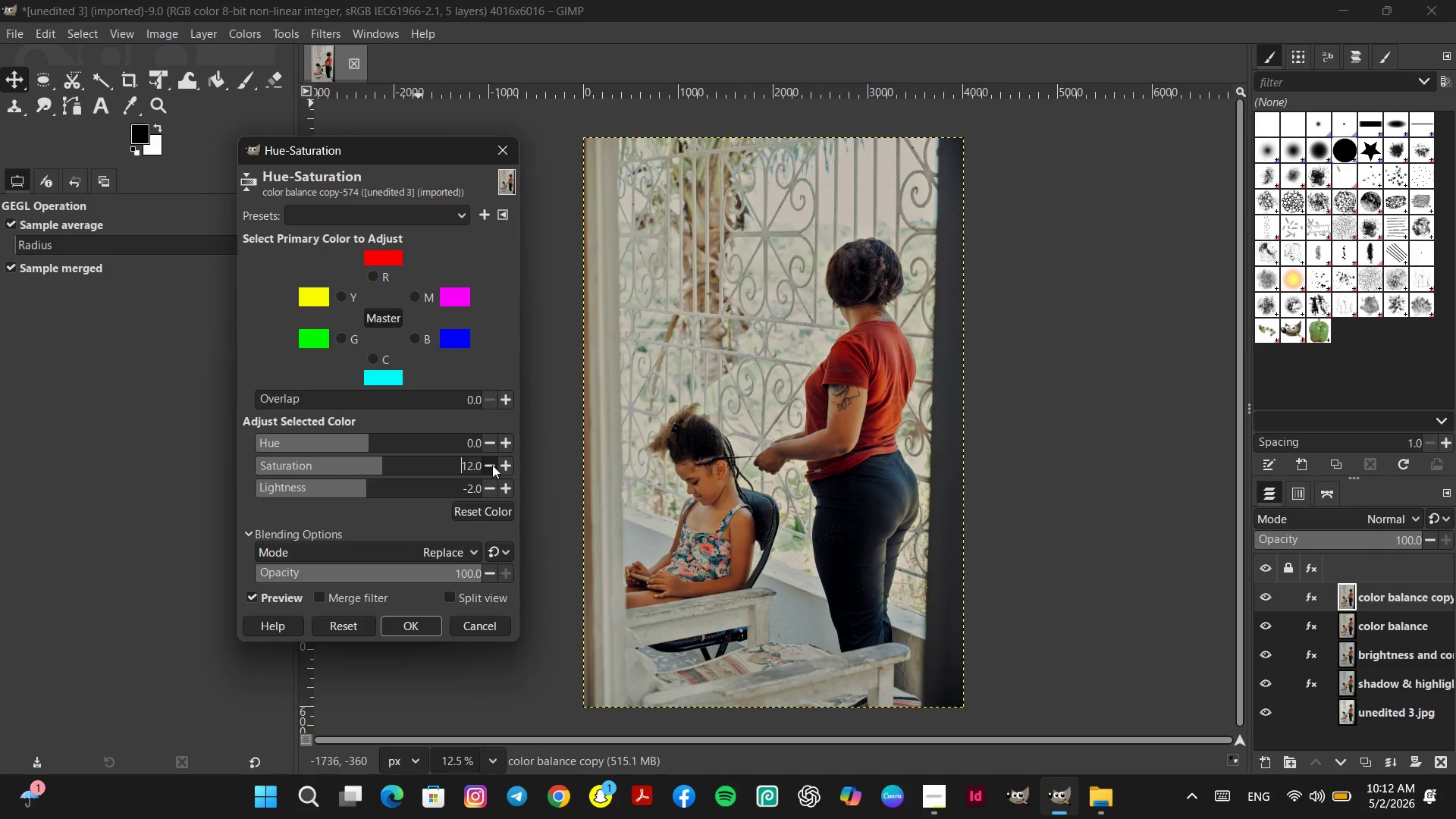 
triple_click([492, 465])
 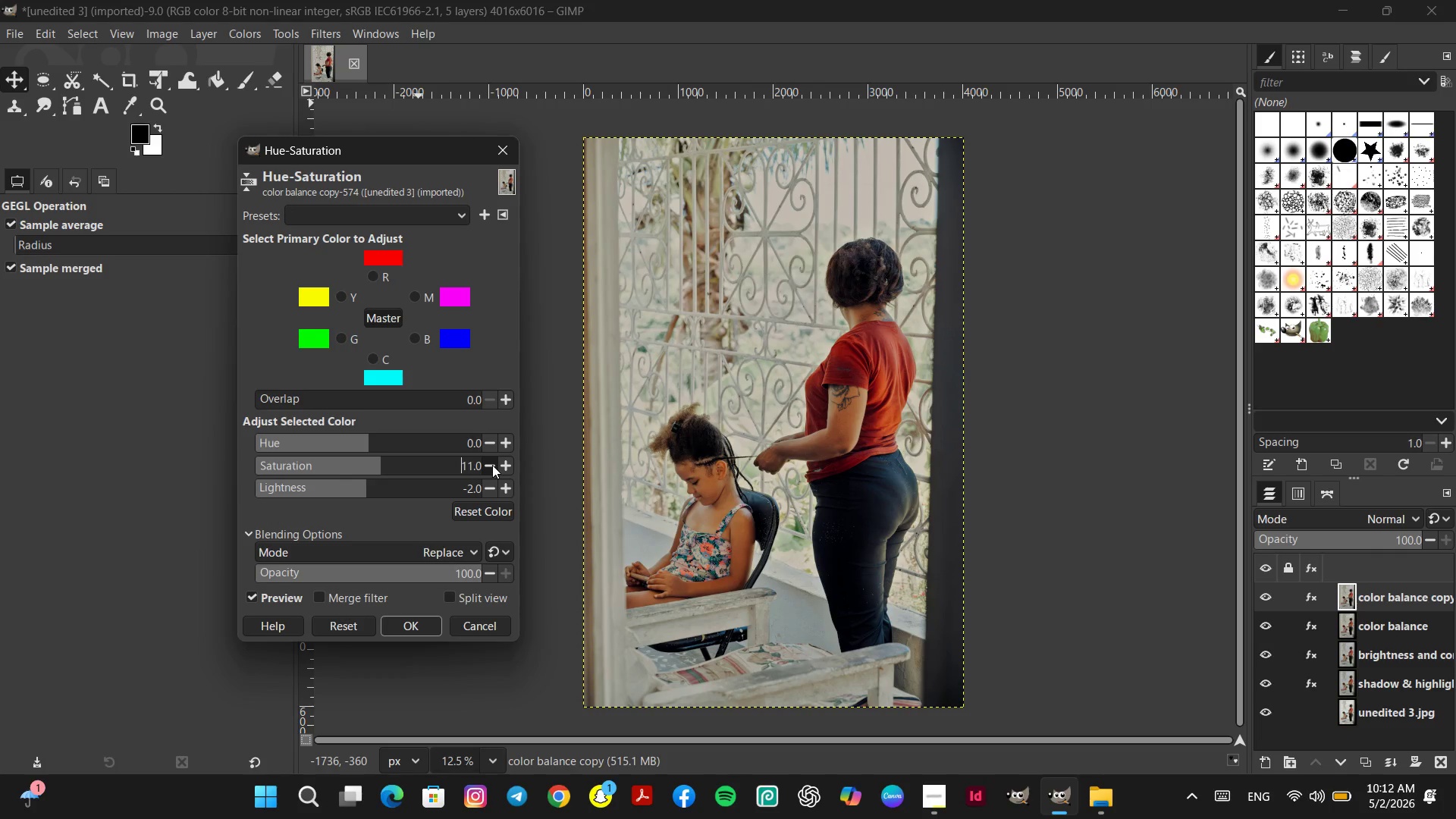 
triple_click([492, 465])
 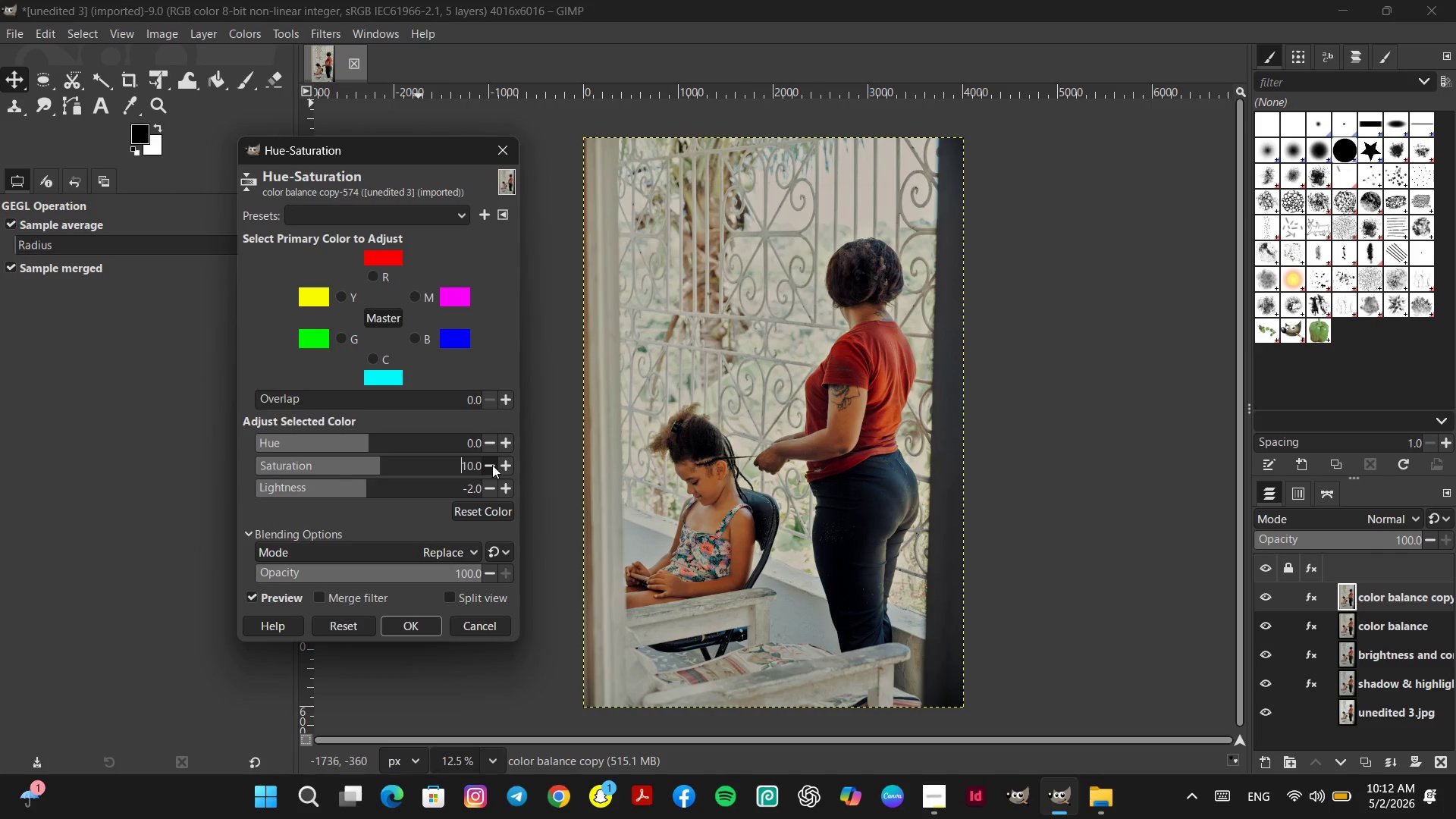 
triple_click([492, 465])
 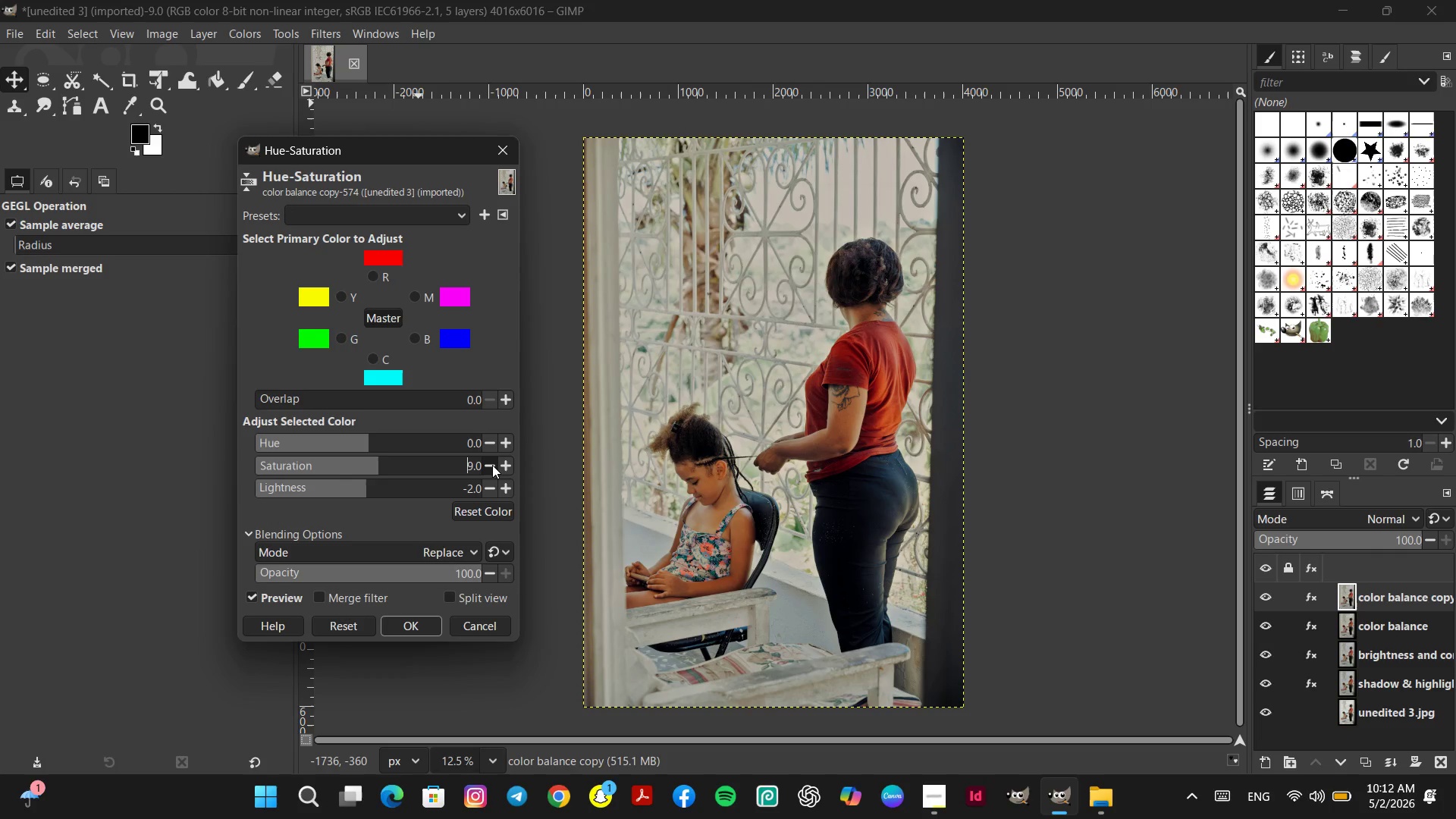 
triple_click([492, 465])
 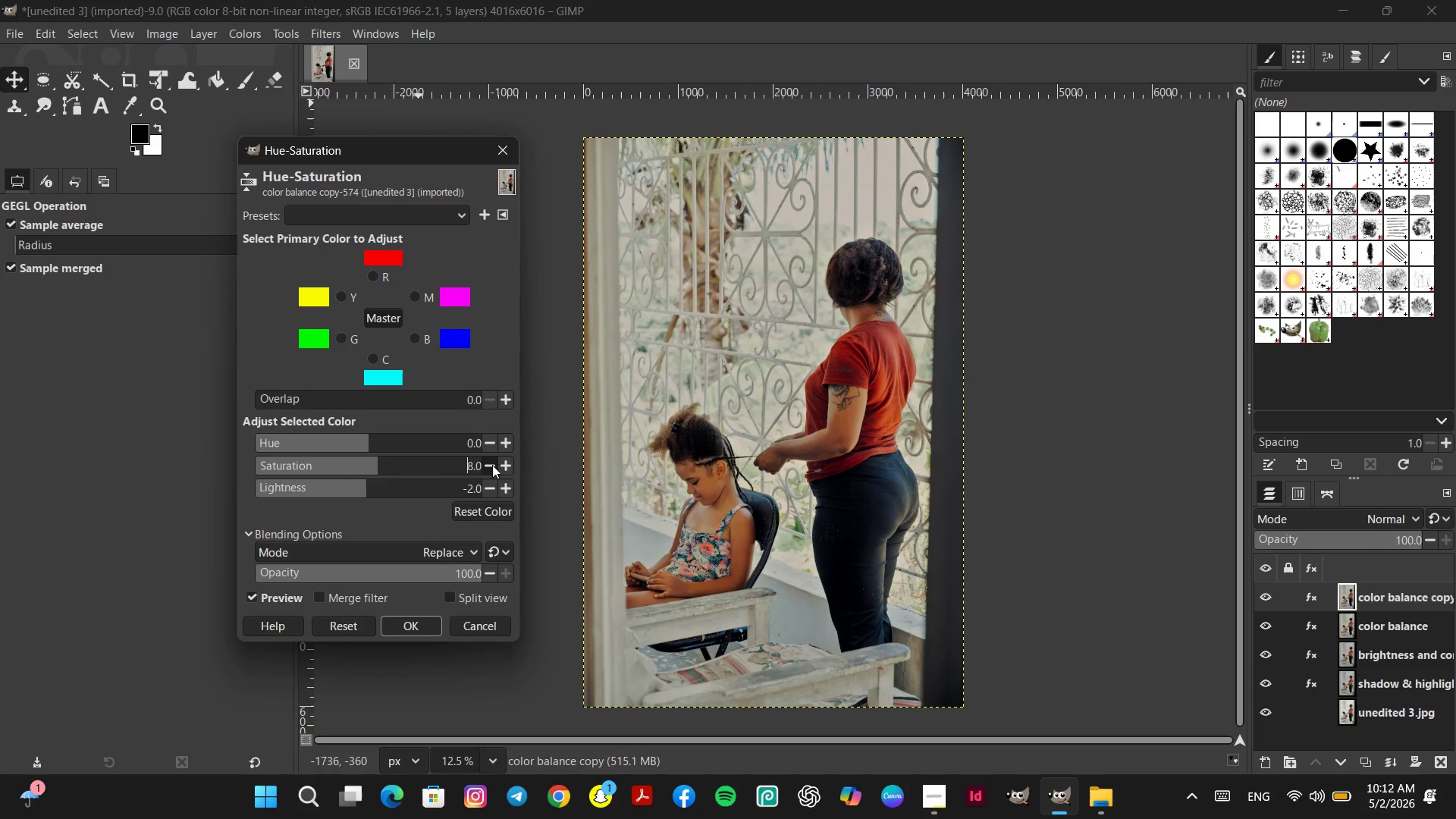 
triple_click([492, 465])
 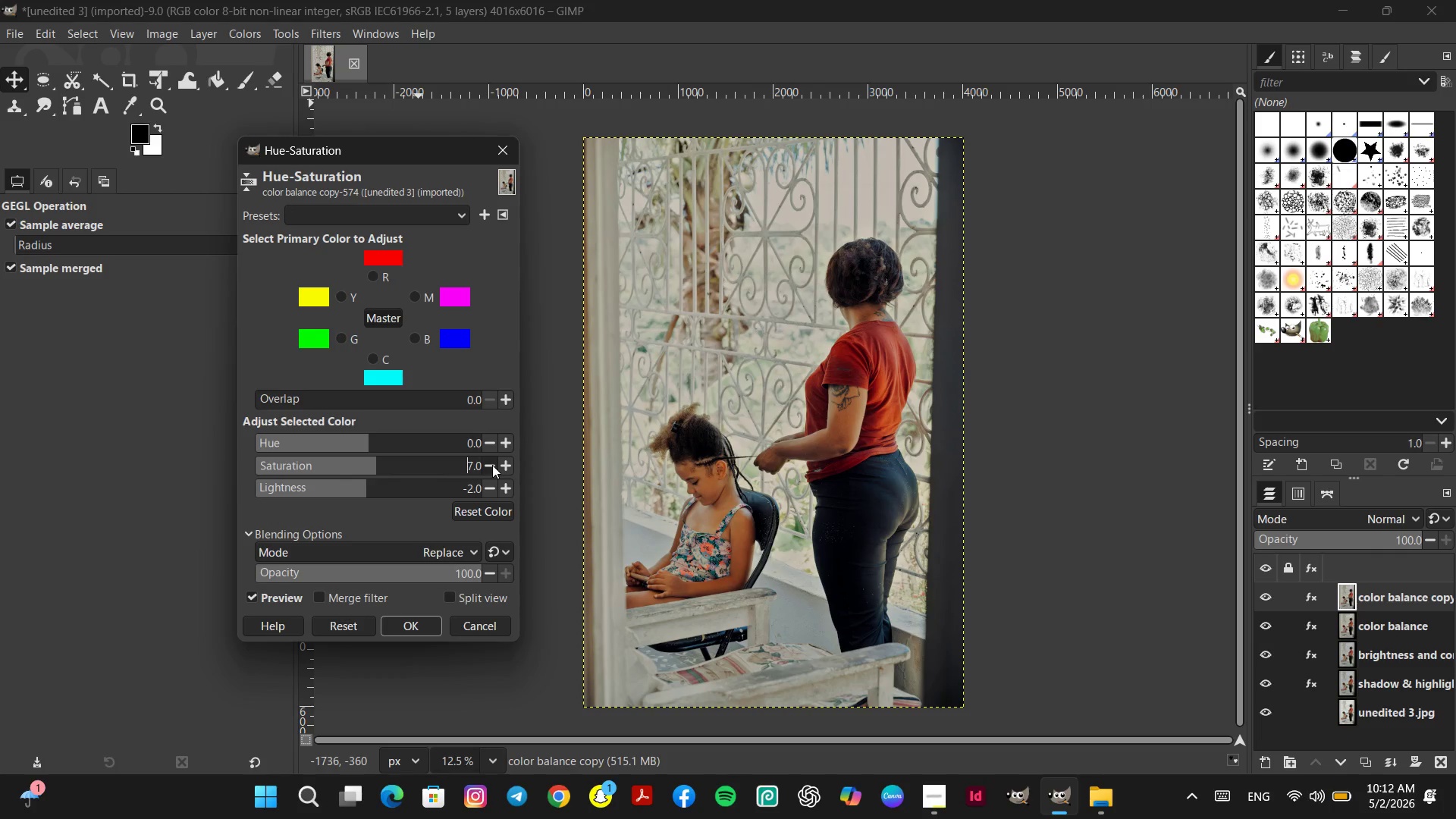 
triple_click([492, 465])
 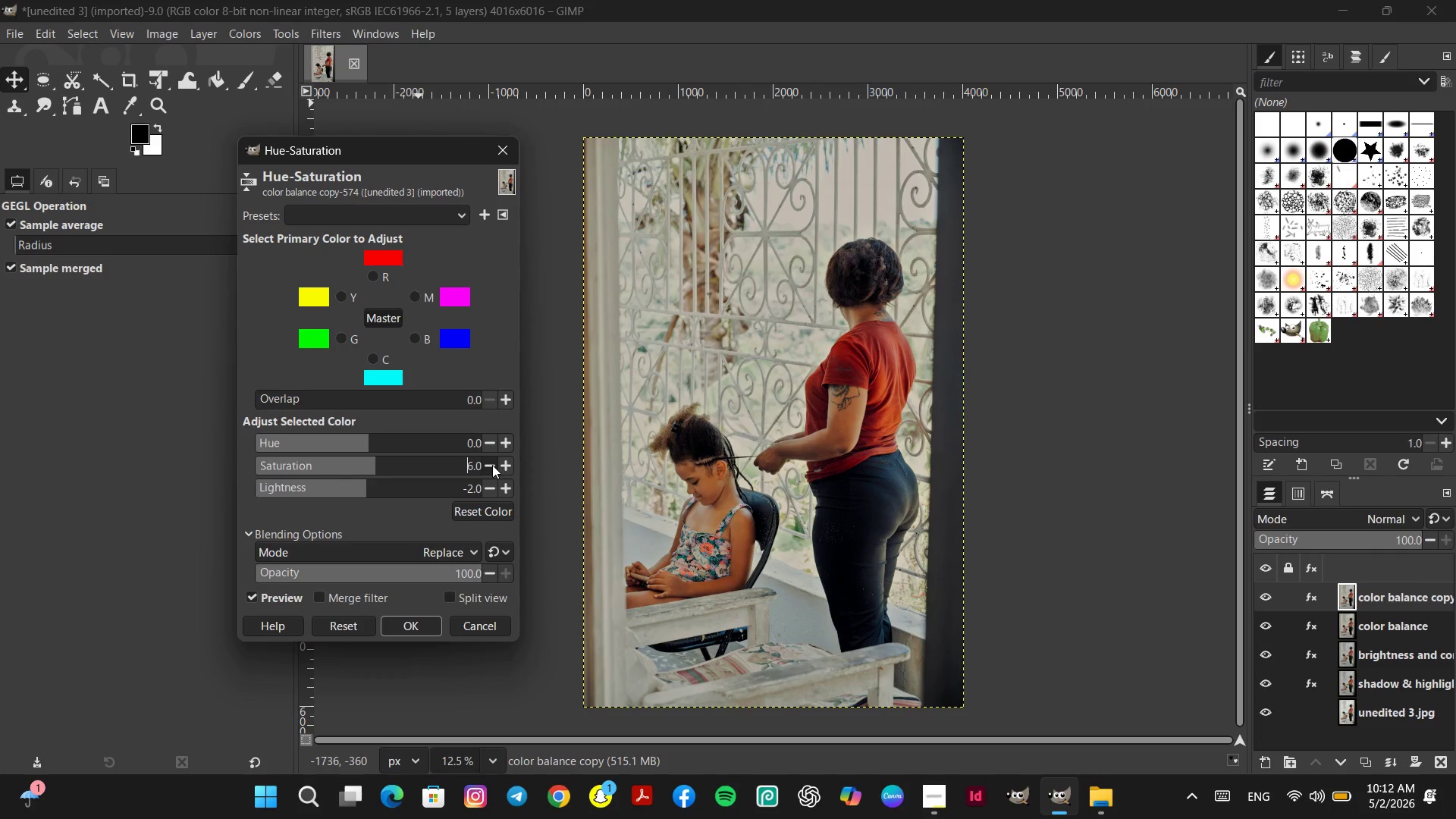 
triple_click([492, 465])
 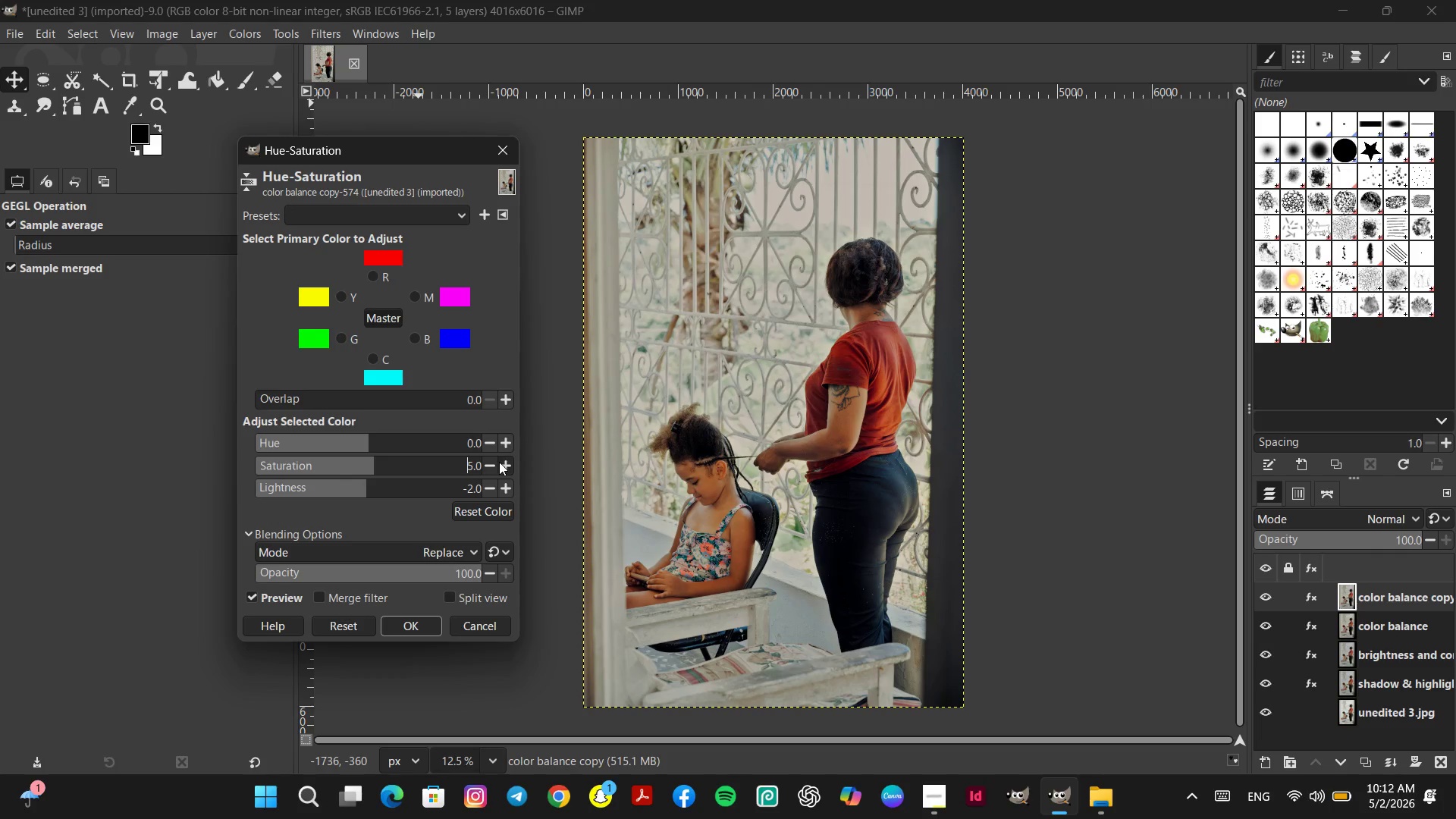 
left_click([500, 462])
 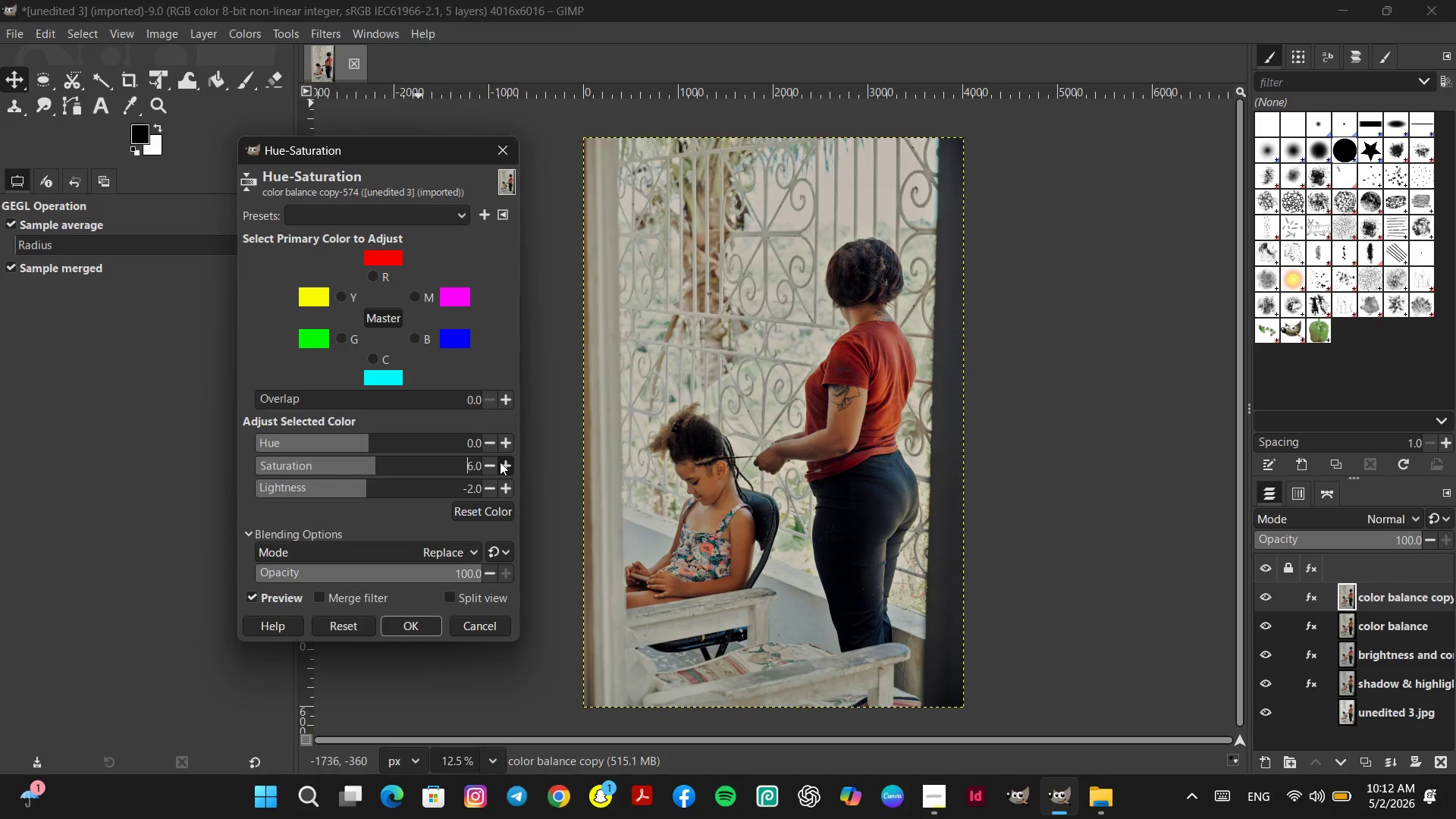 
double_click([500, 462])
 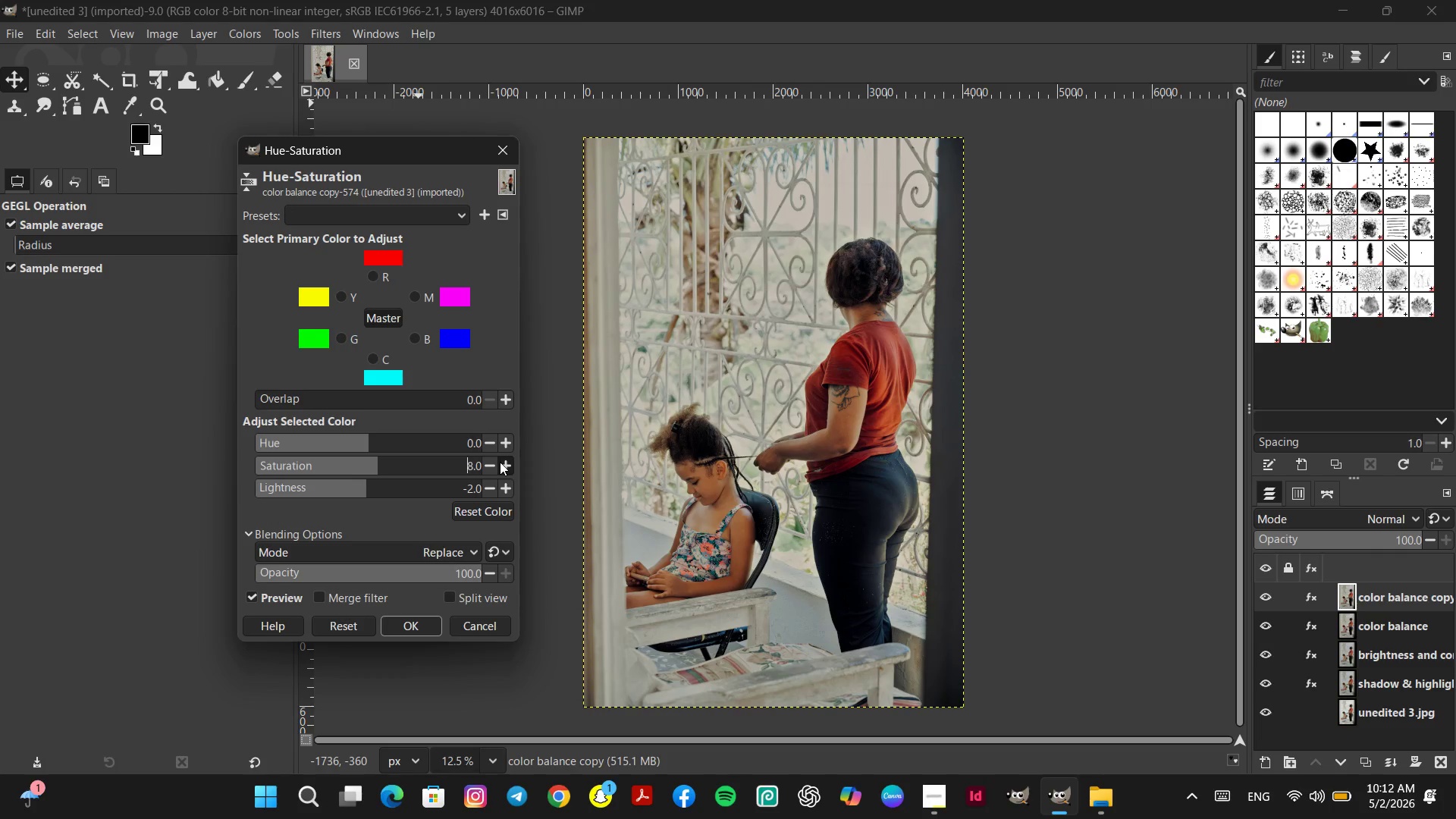 
triple_click([500, 462])
 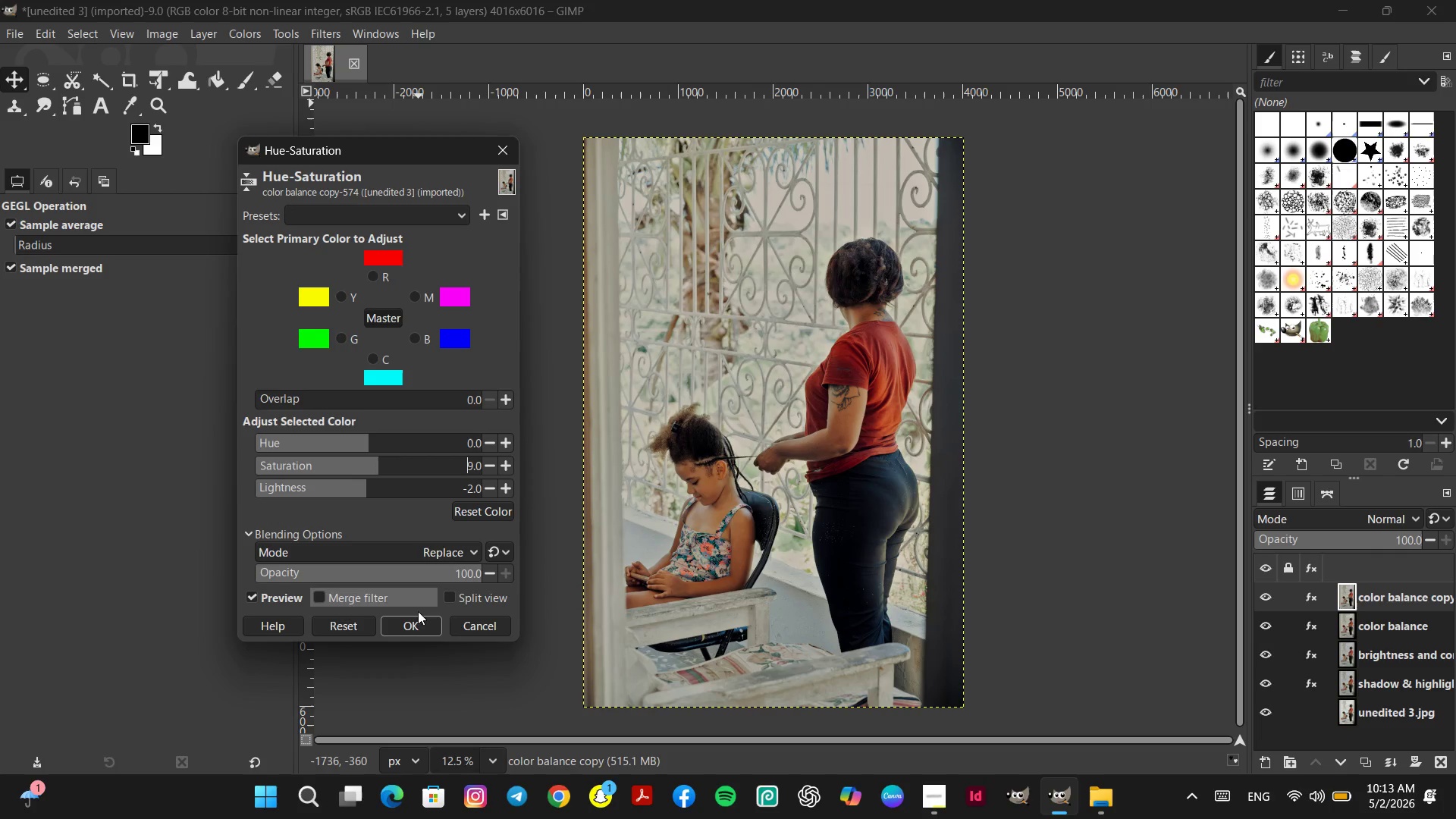 
left_click([415, 618])
 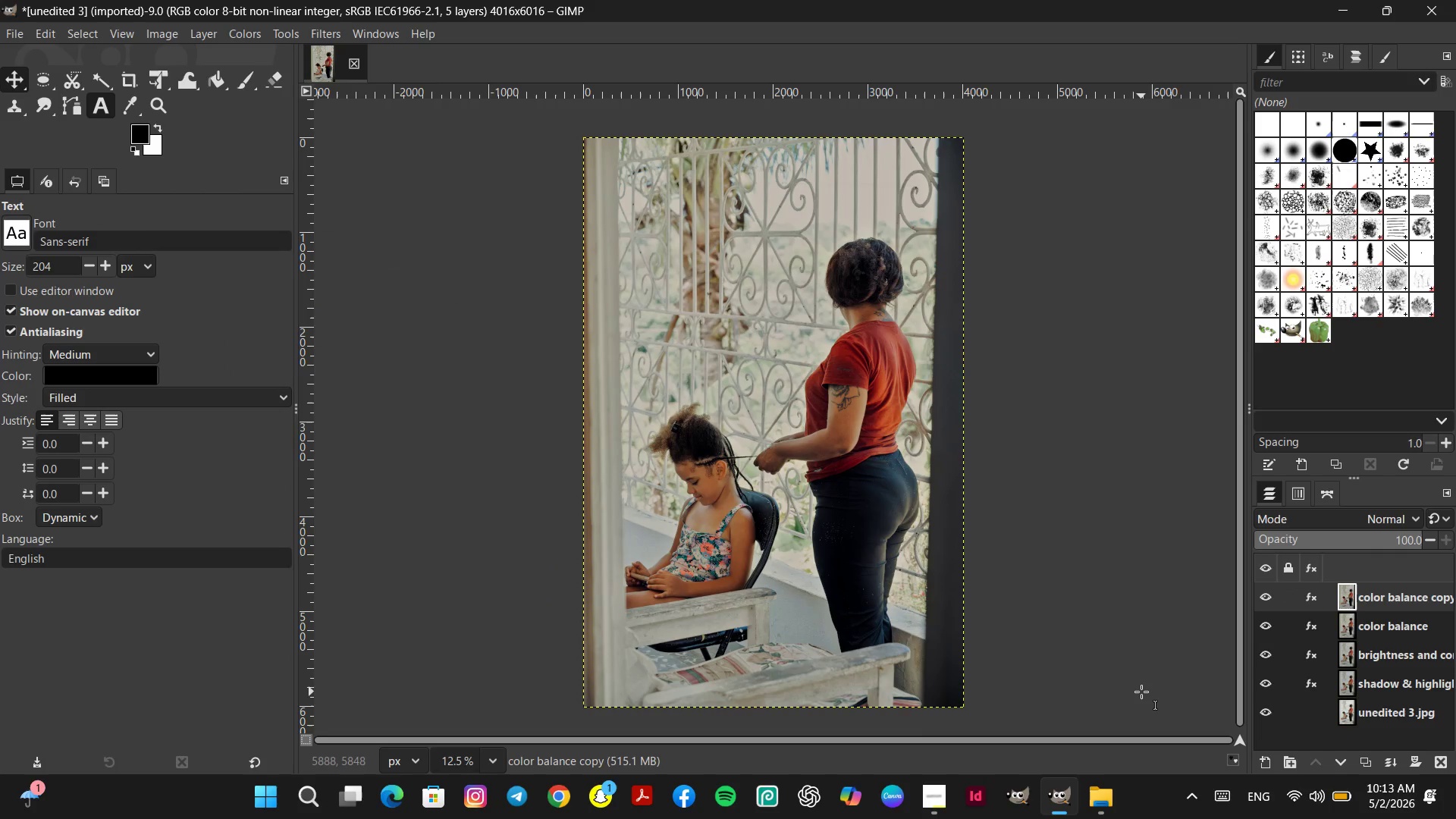 
wait(9.2)
 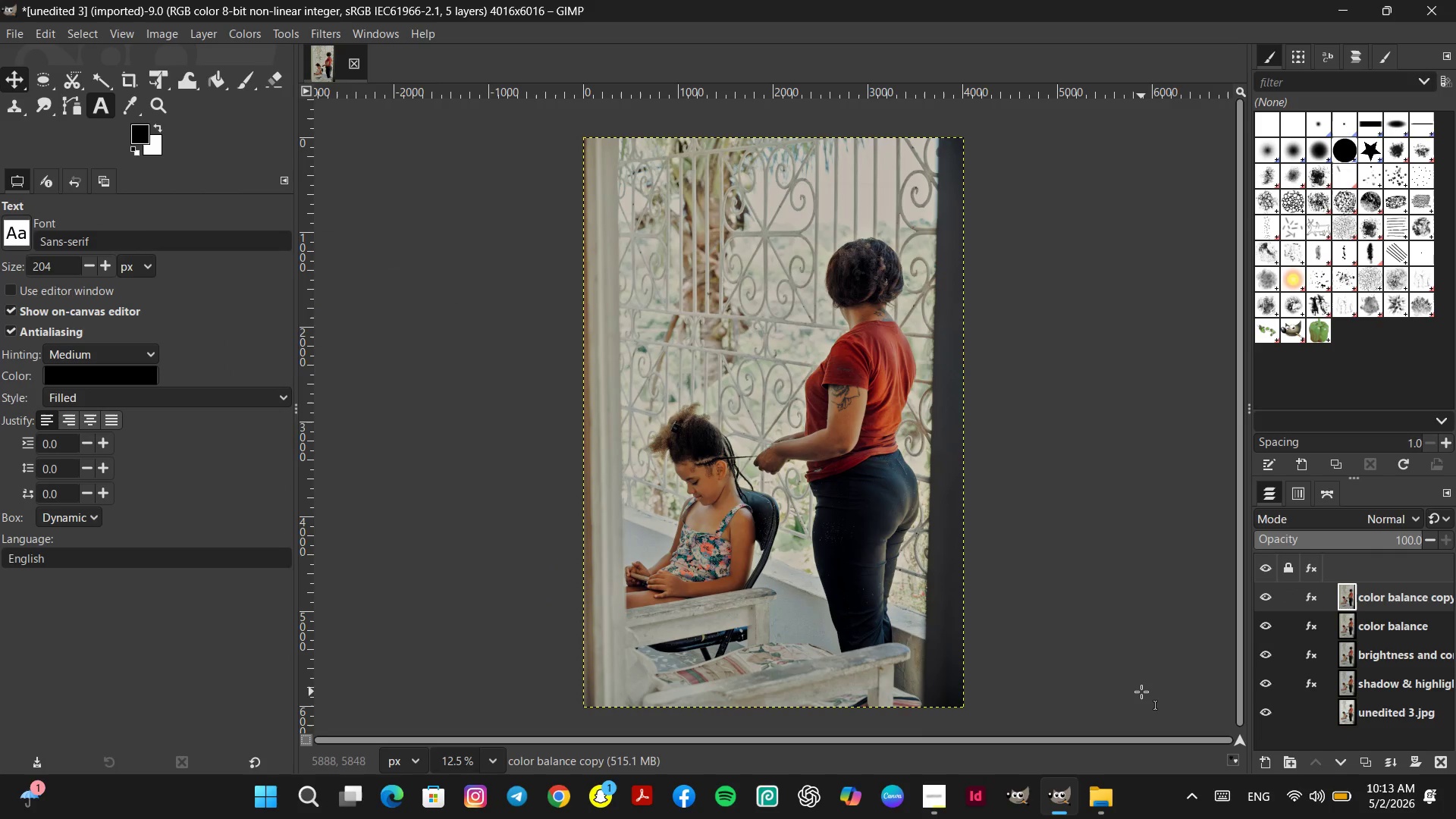 
double_click([1392, 593])
 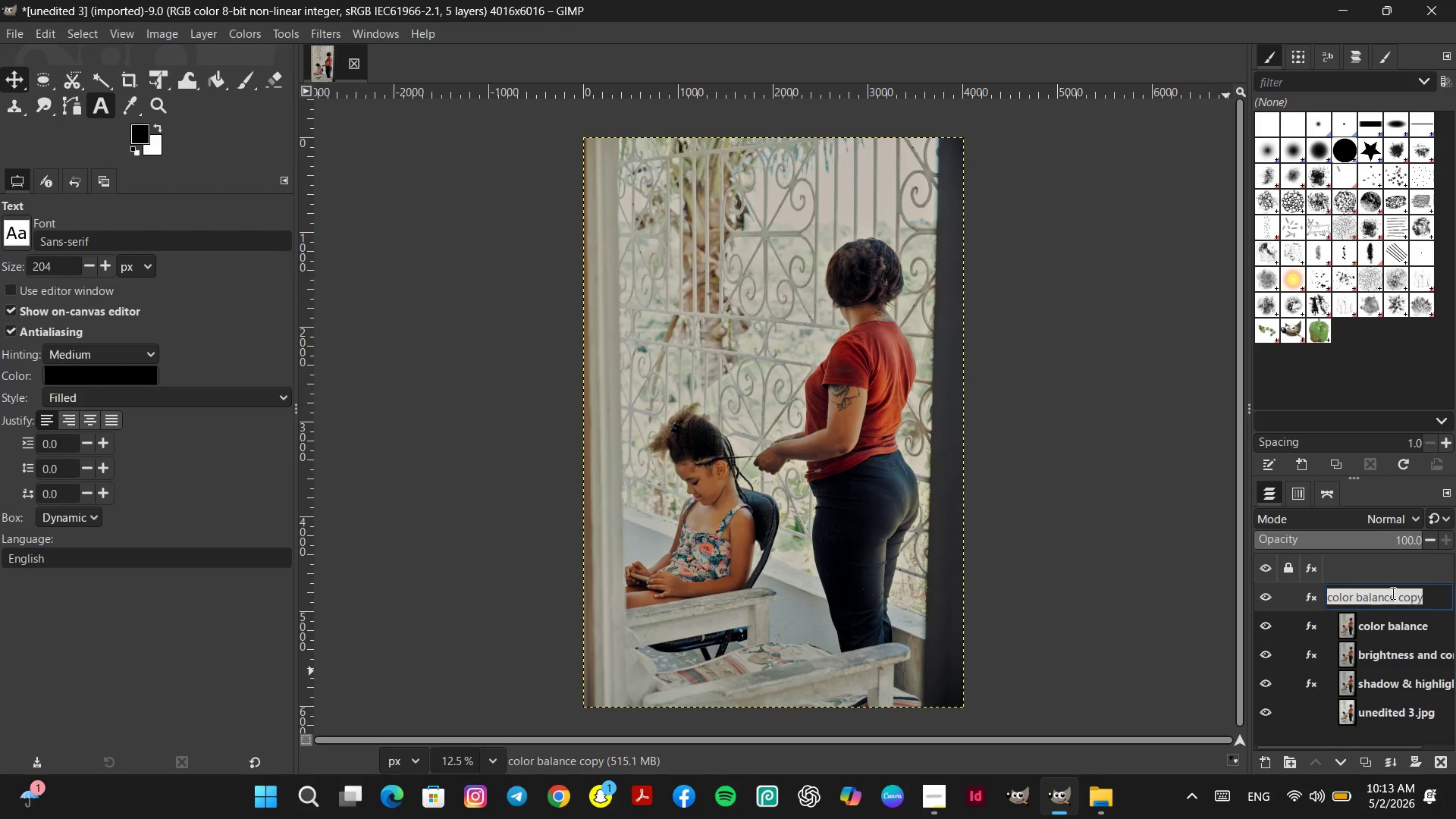 
type(hue saturation)
 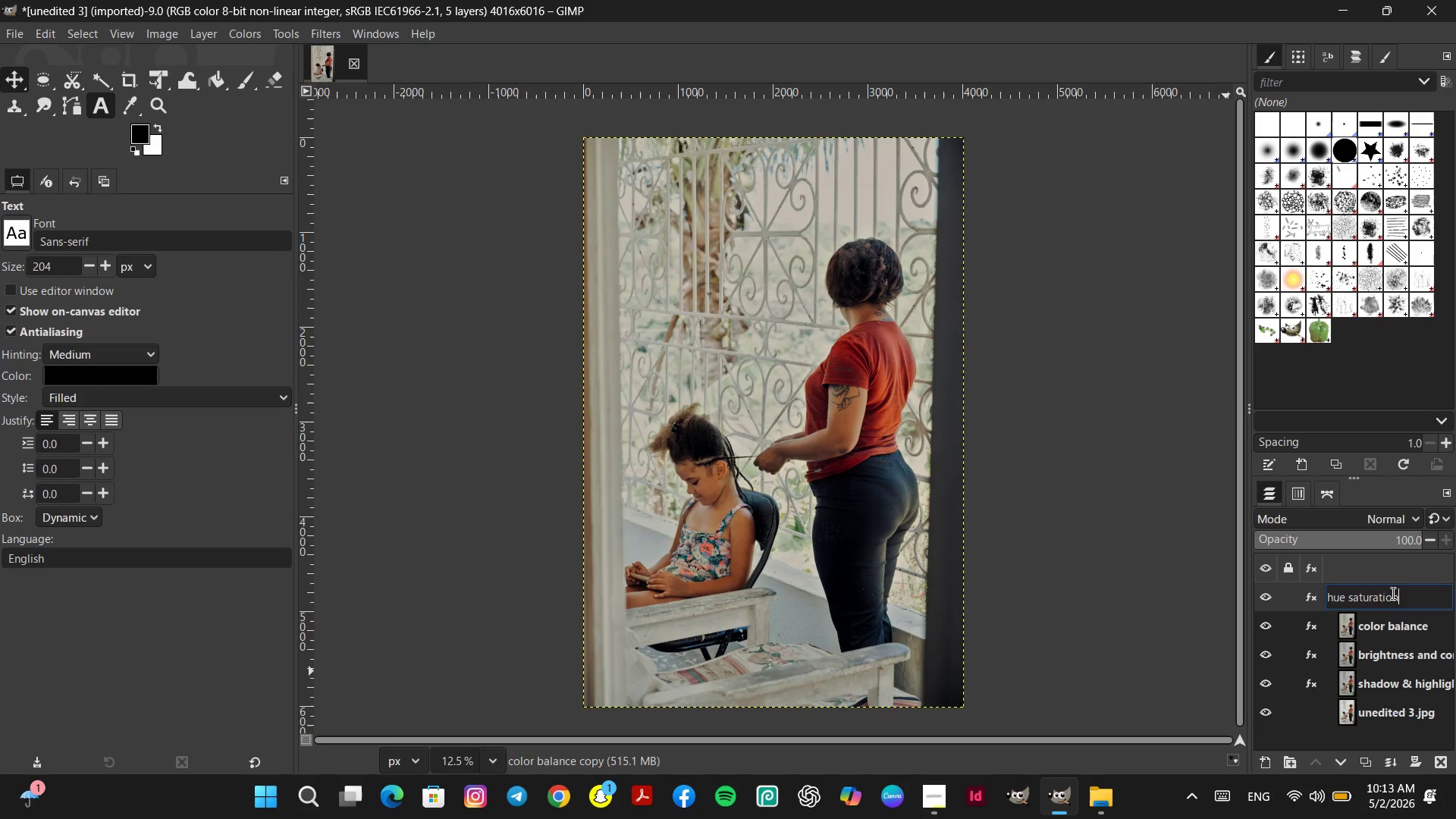 
key(Enter)
 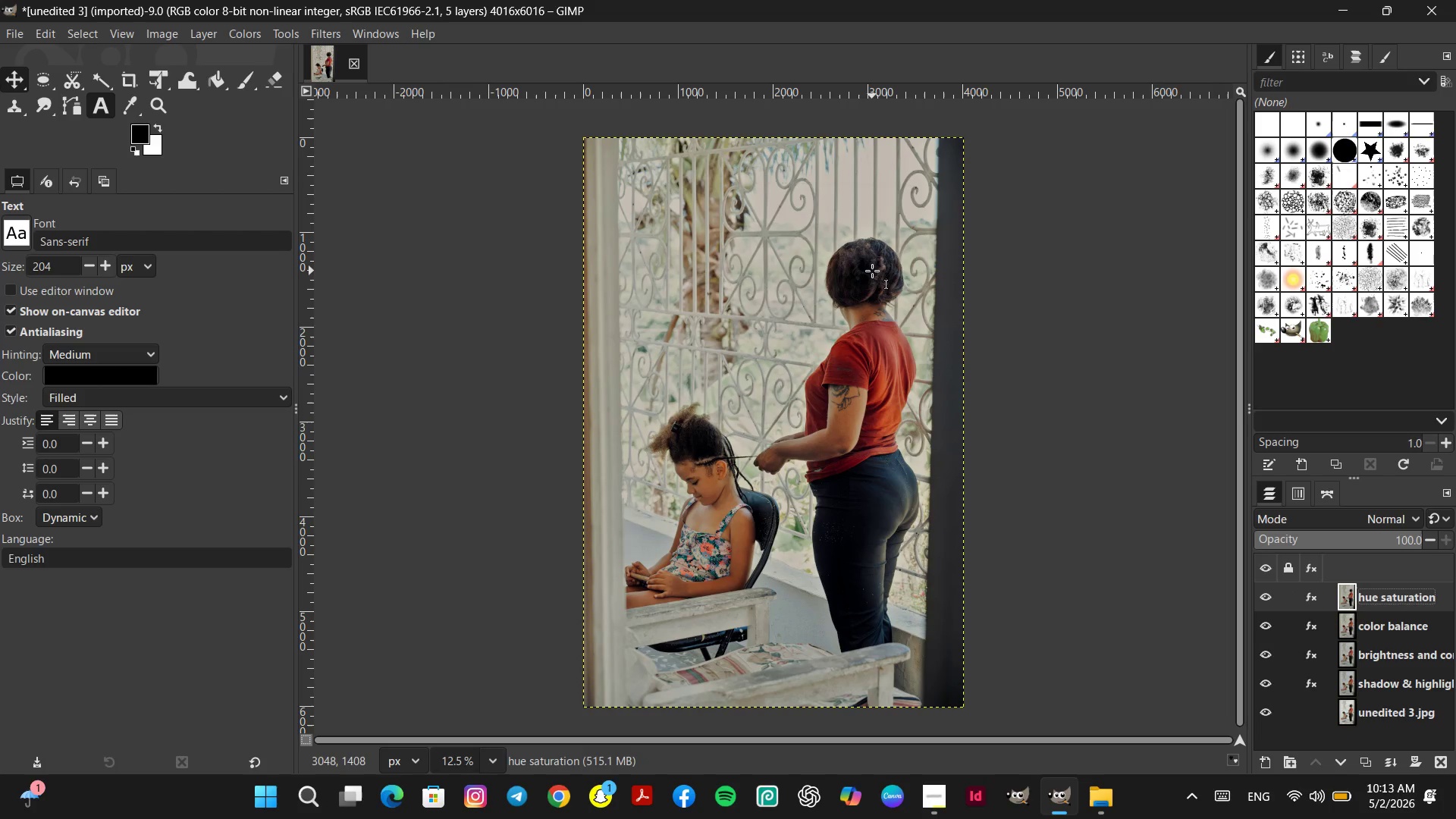 
wait(6.56)
 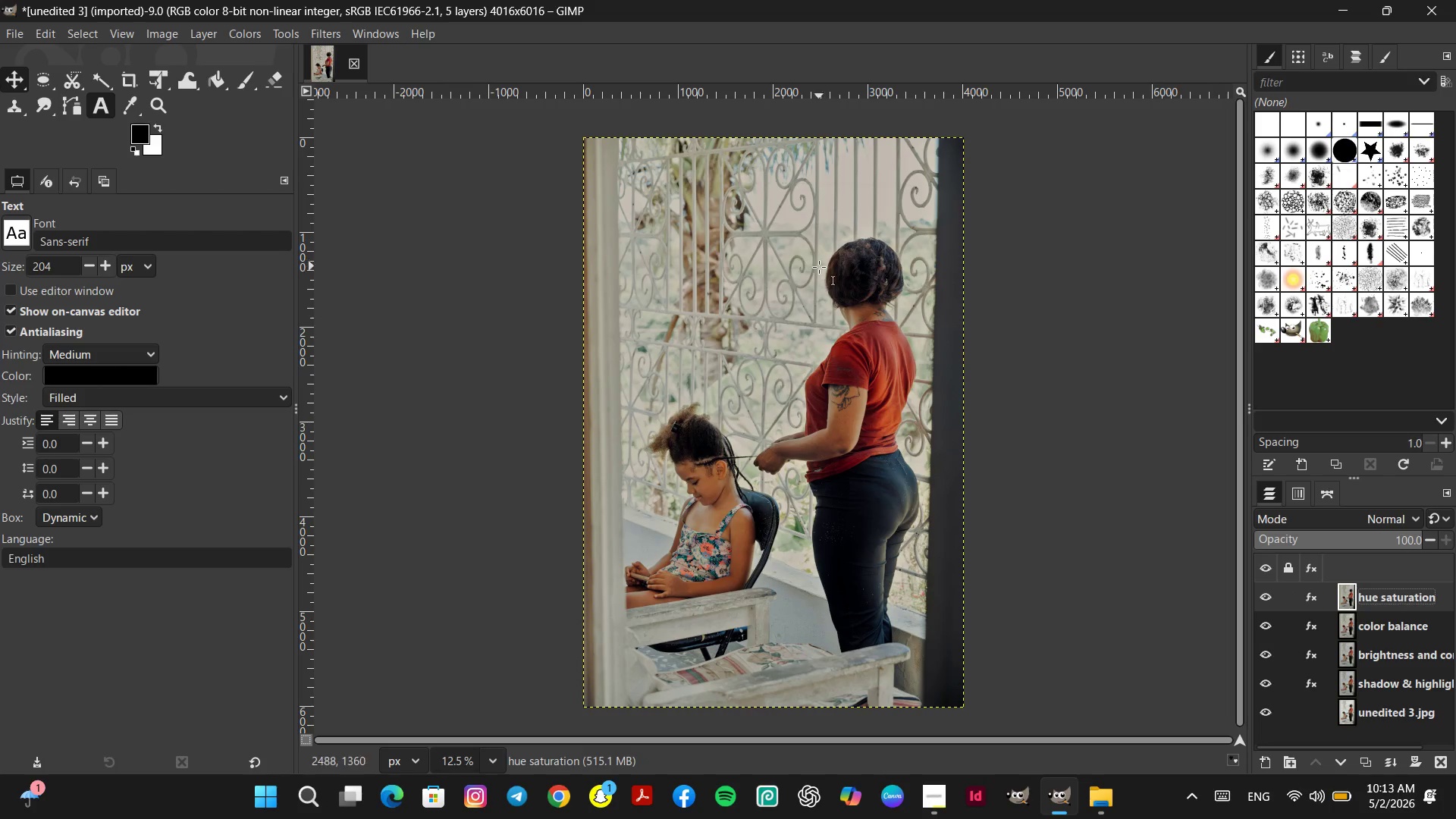 
right_click([1384, 593])
 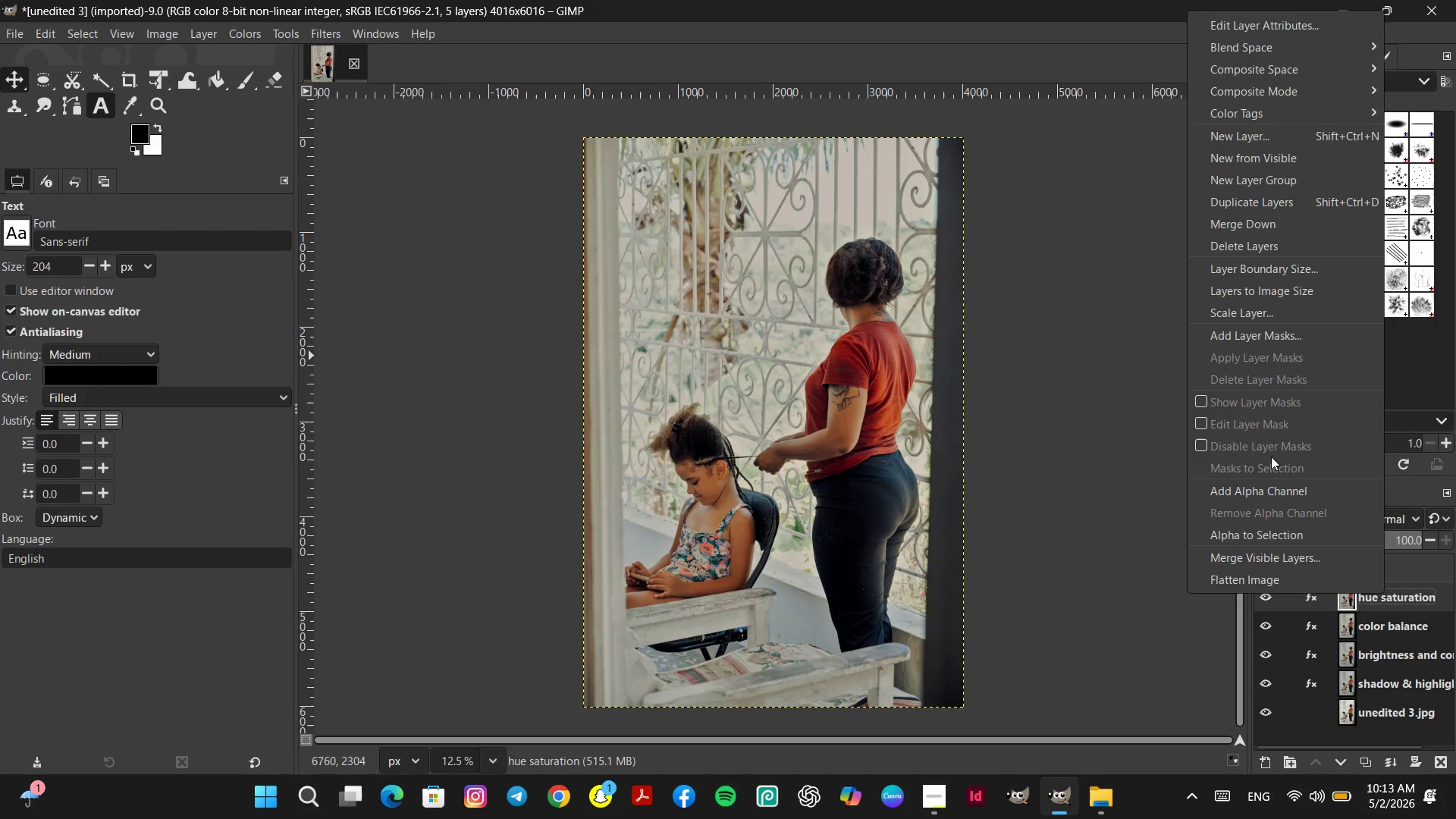 
mouse_move([1257, 250])
 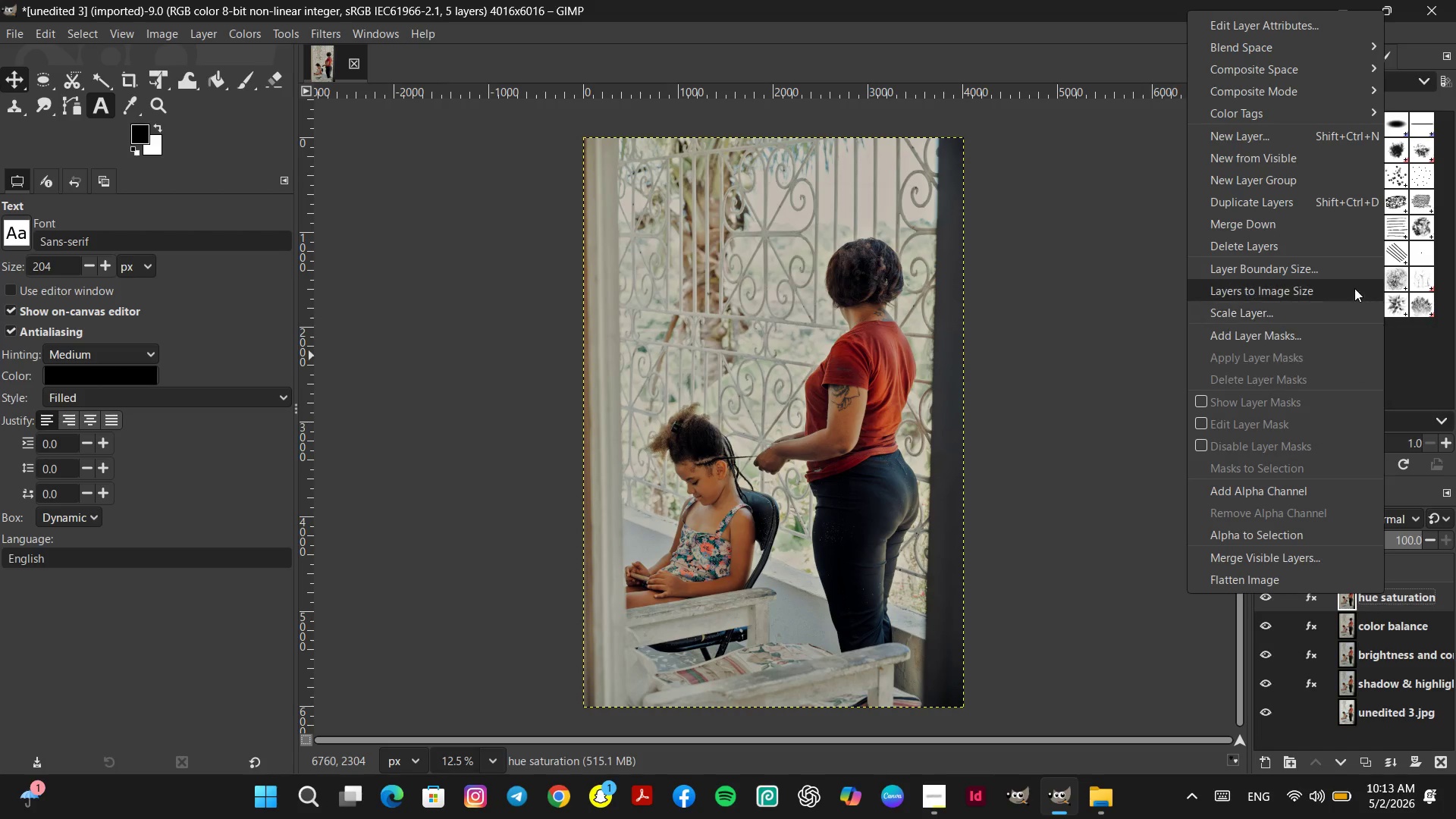 
mouse_move([1313, 244])
 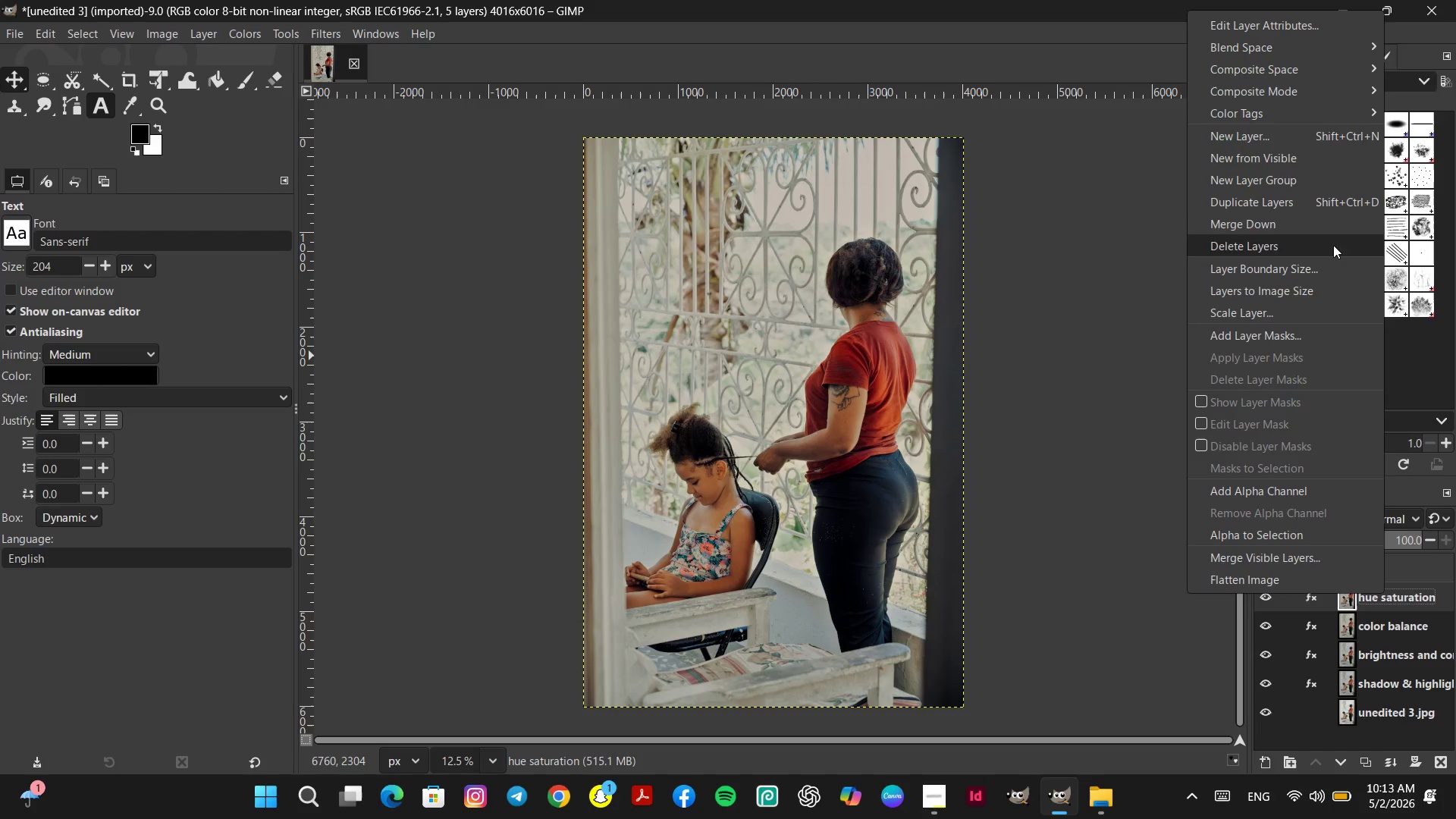 
mouse_move([1307, 211])
 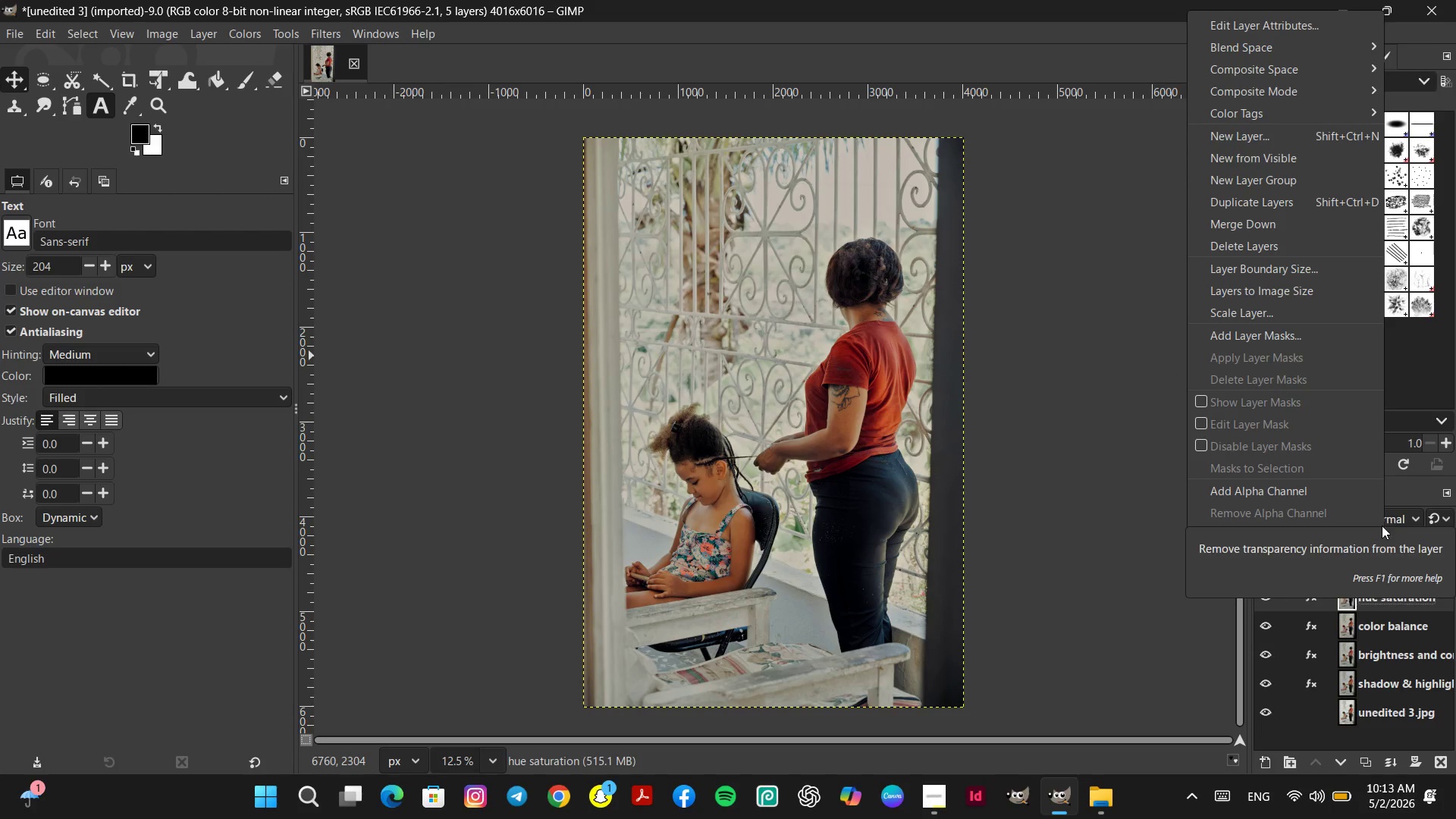 
left_click([1416, 621])
 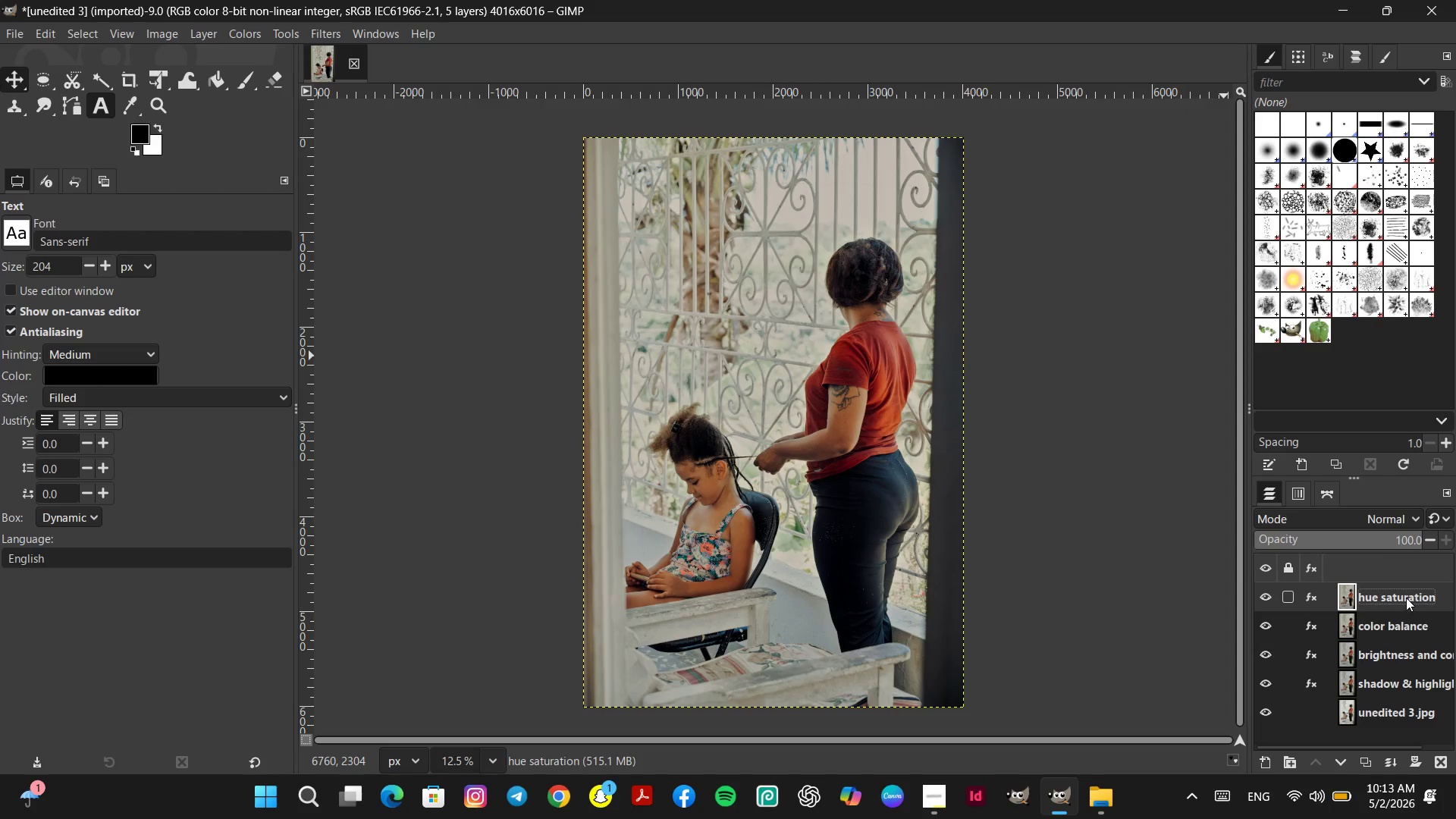 
left_click([1406, 598])
 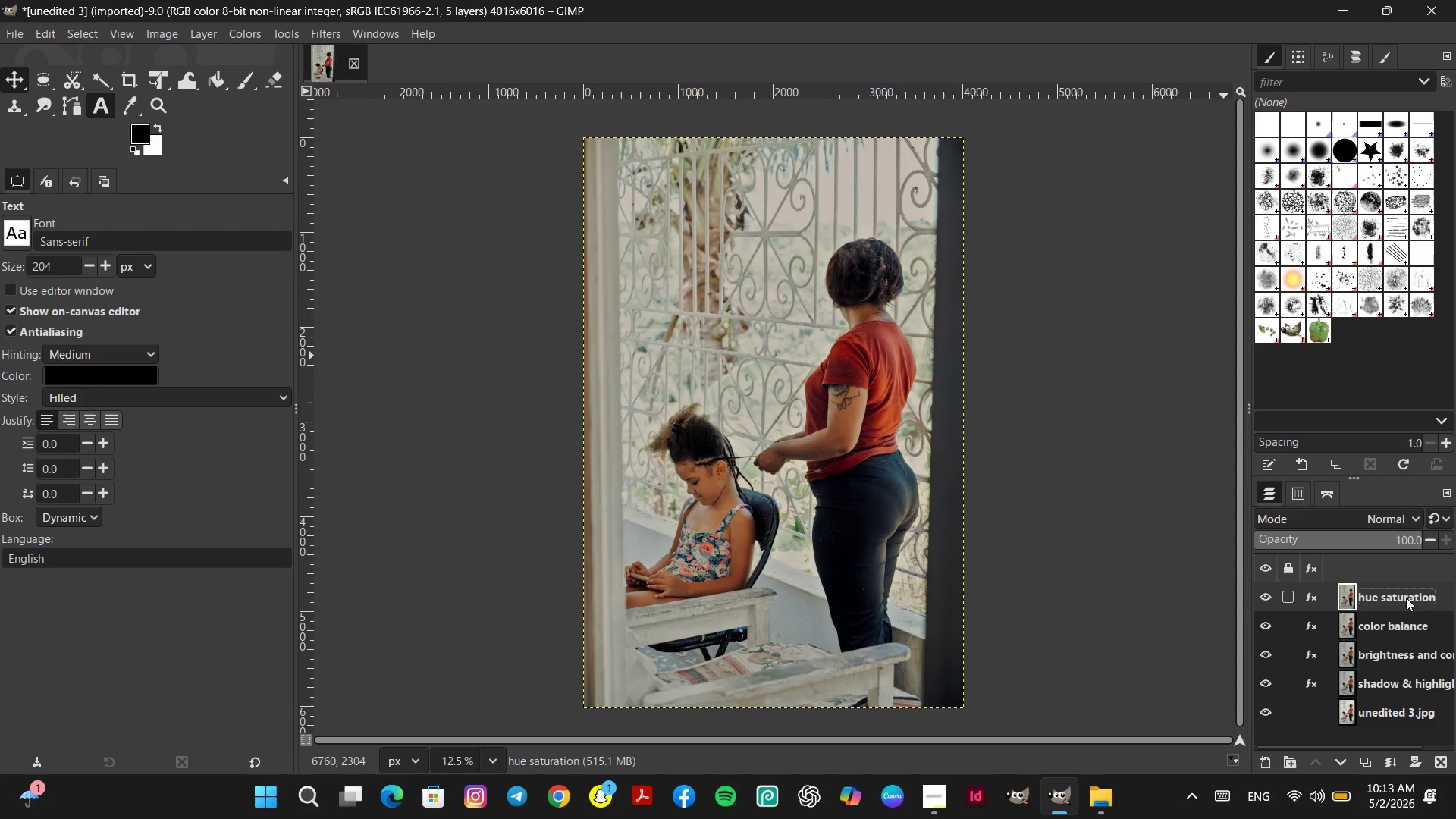 
right_click([1406, 598])
 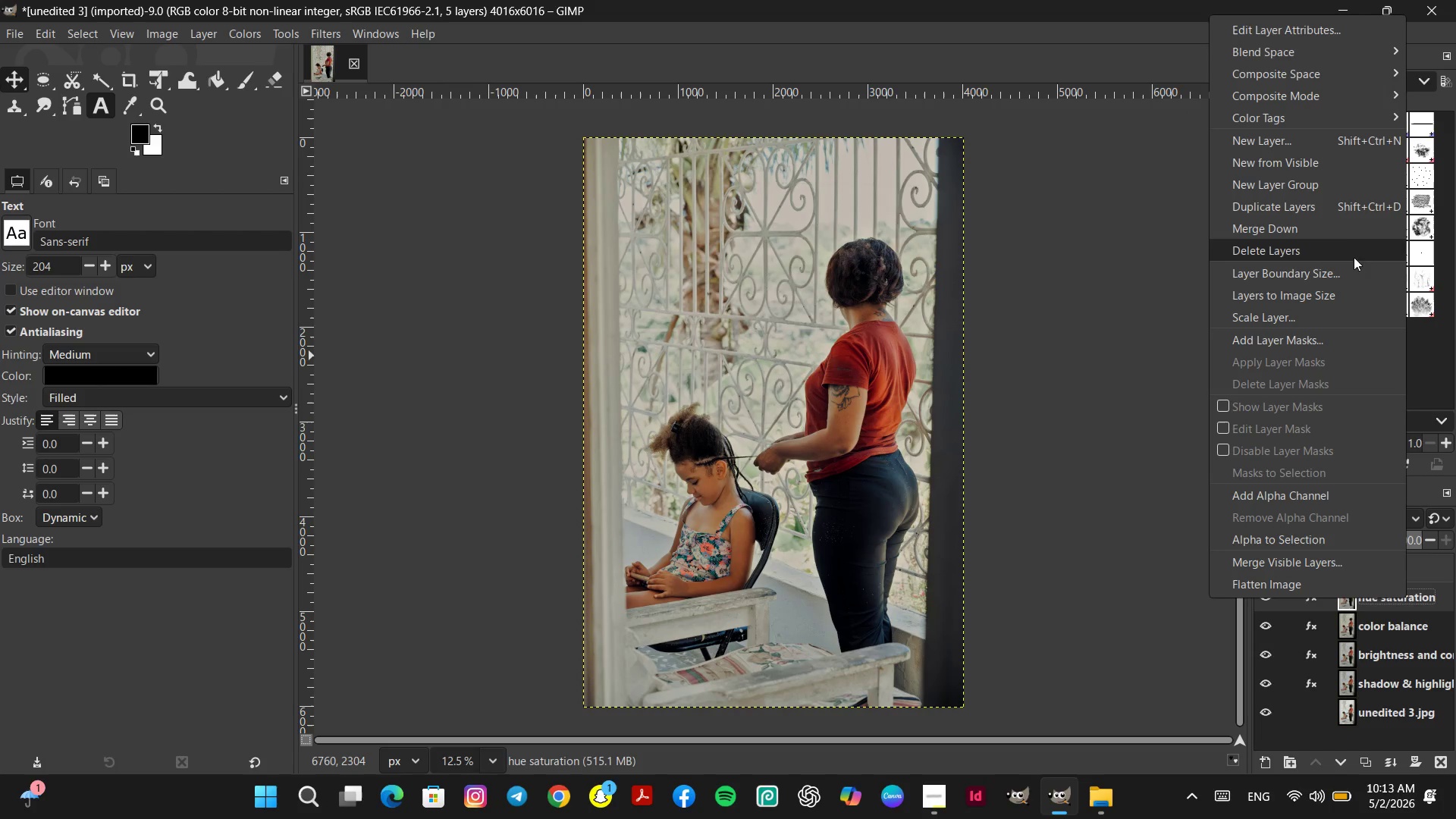 
left_click([1297, 209])
 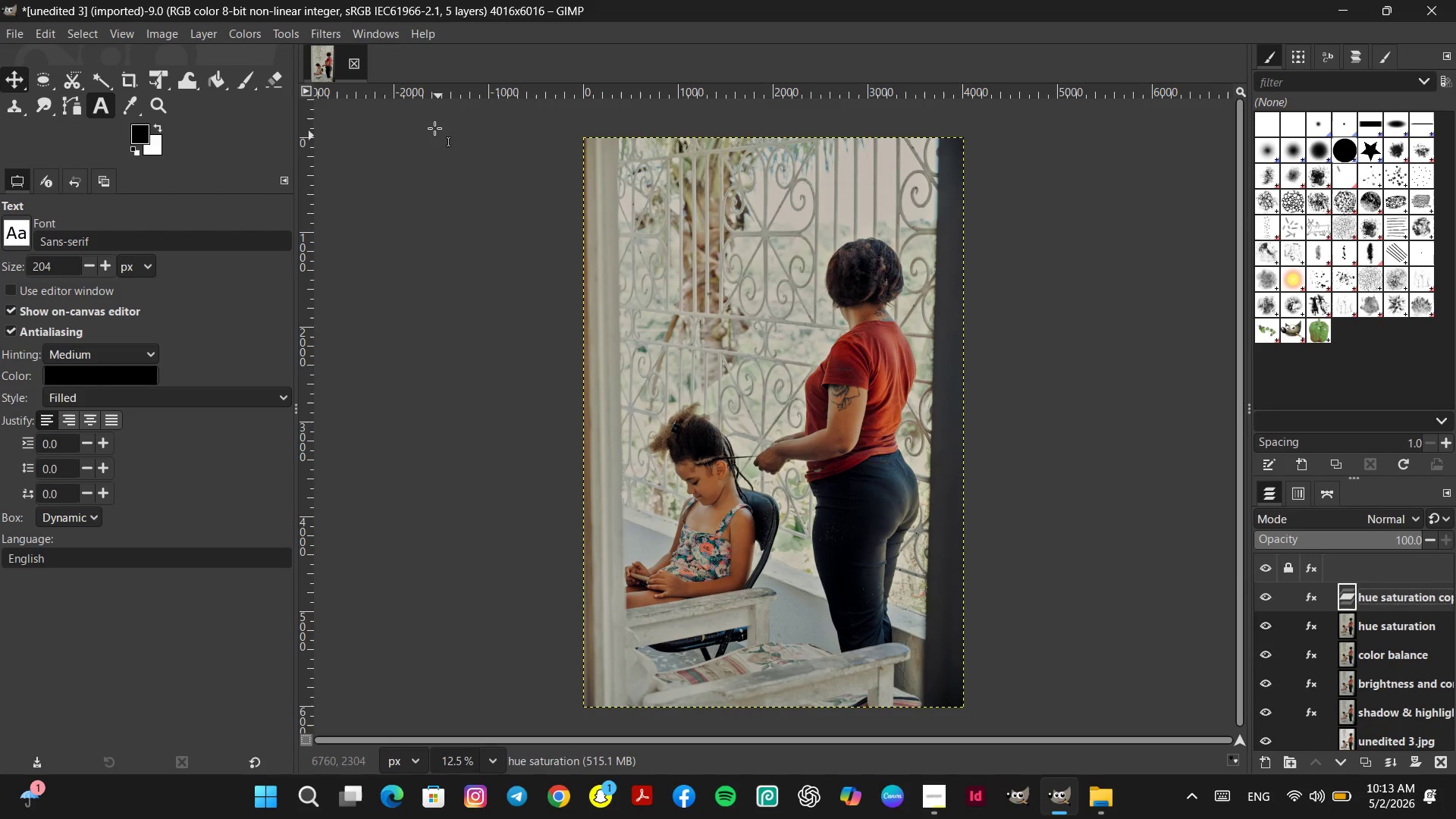 
left_click([240, 35])
 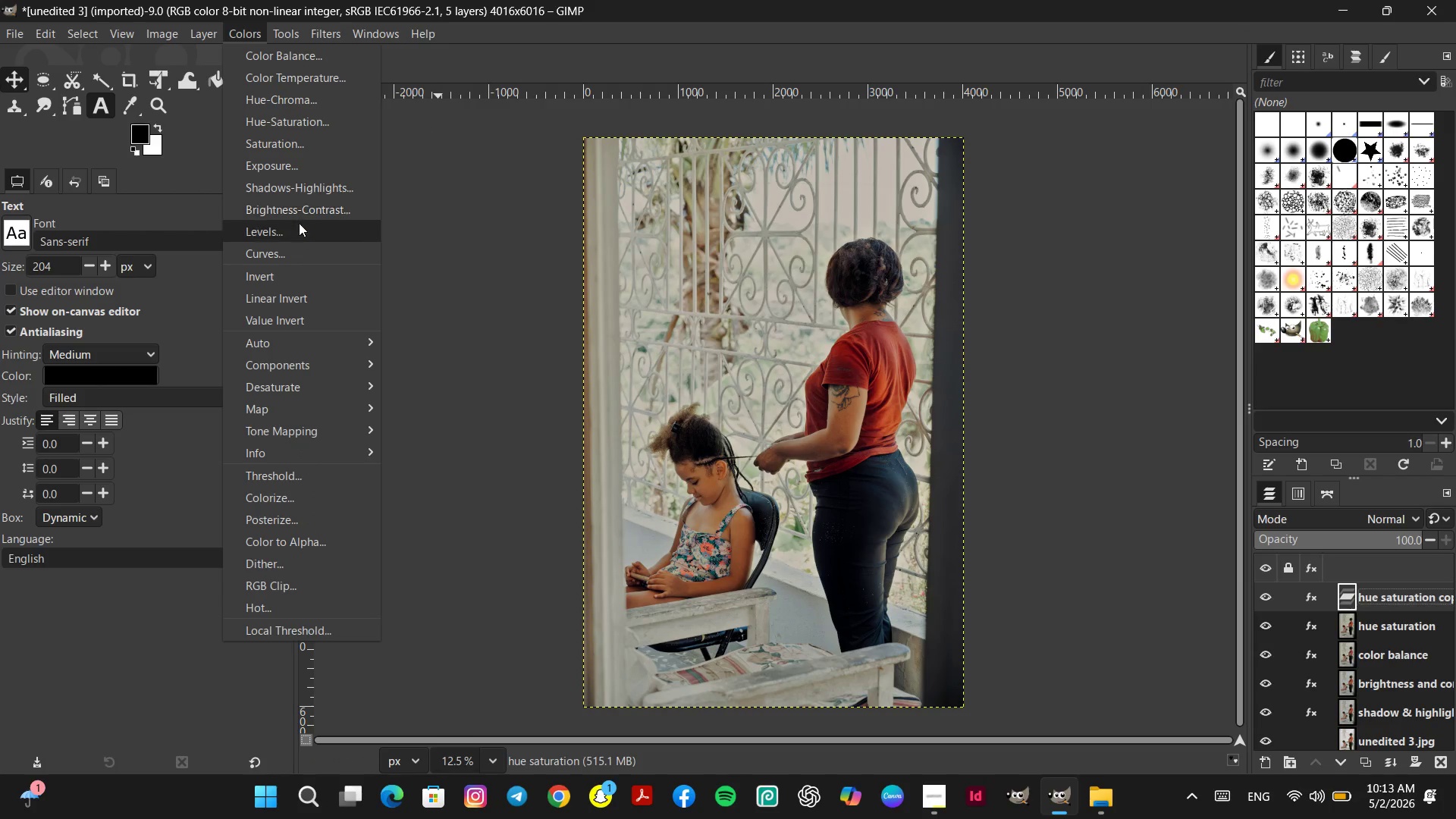 
left_click([292, 226])
 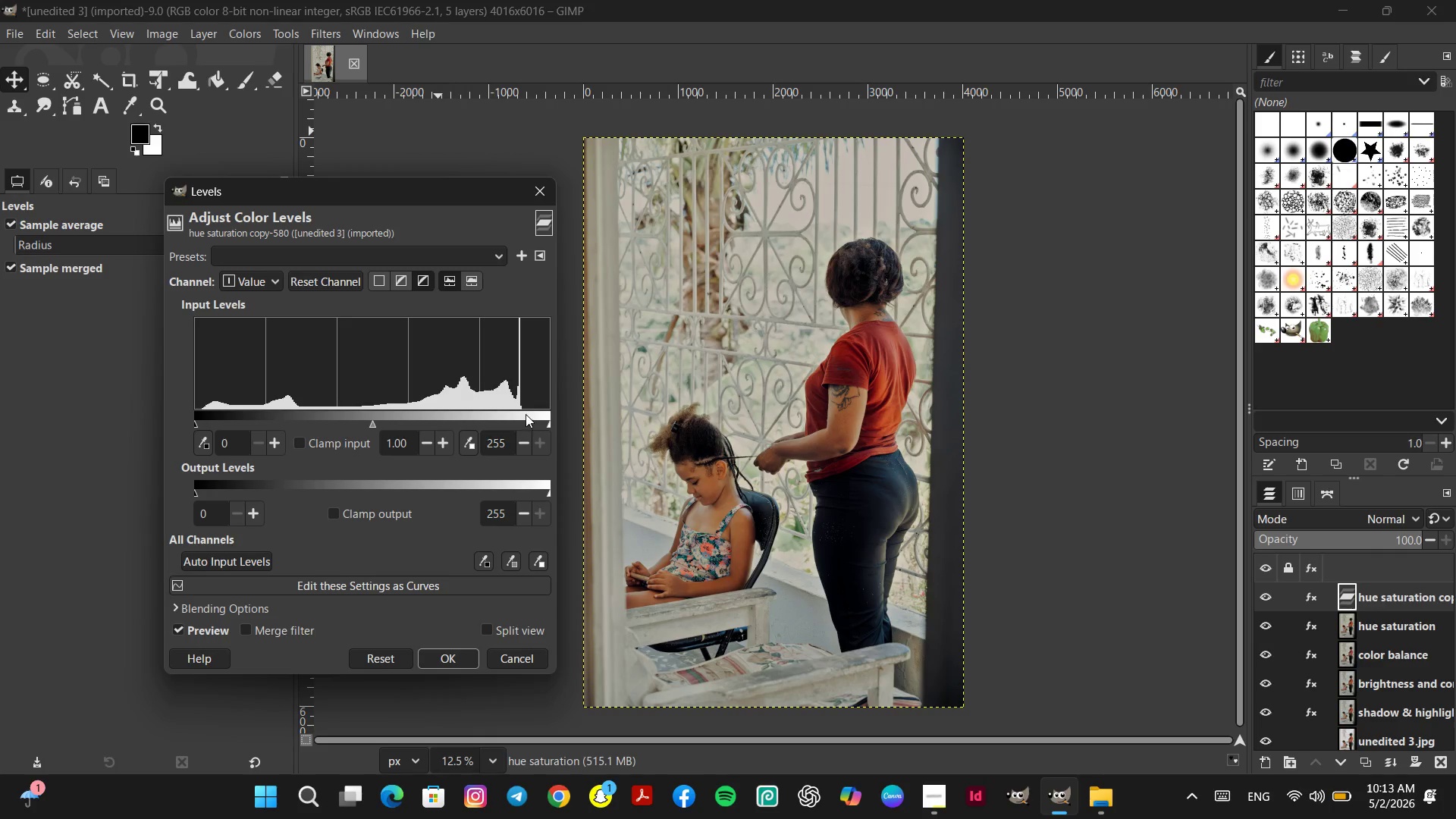 
left_click([522, 421])
 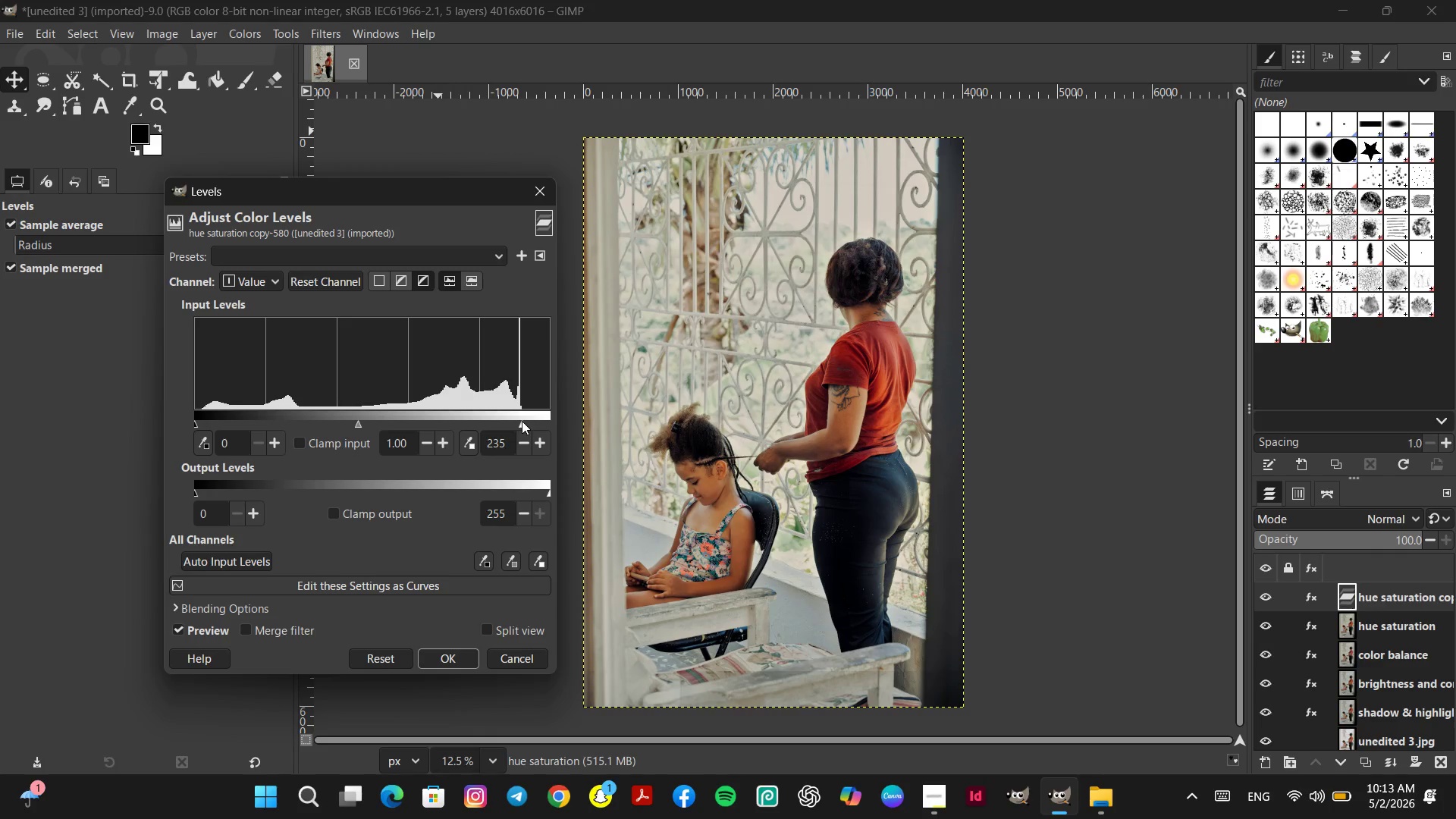 
left_click([513, 419])
 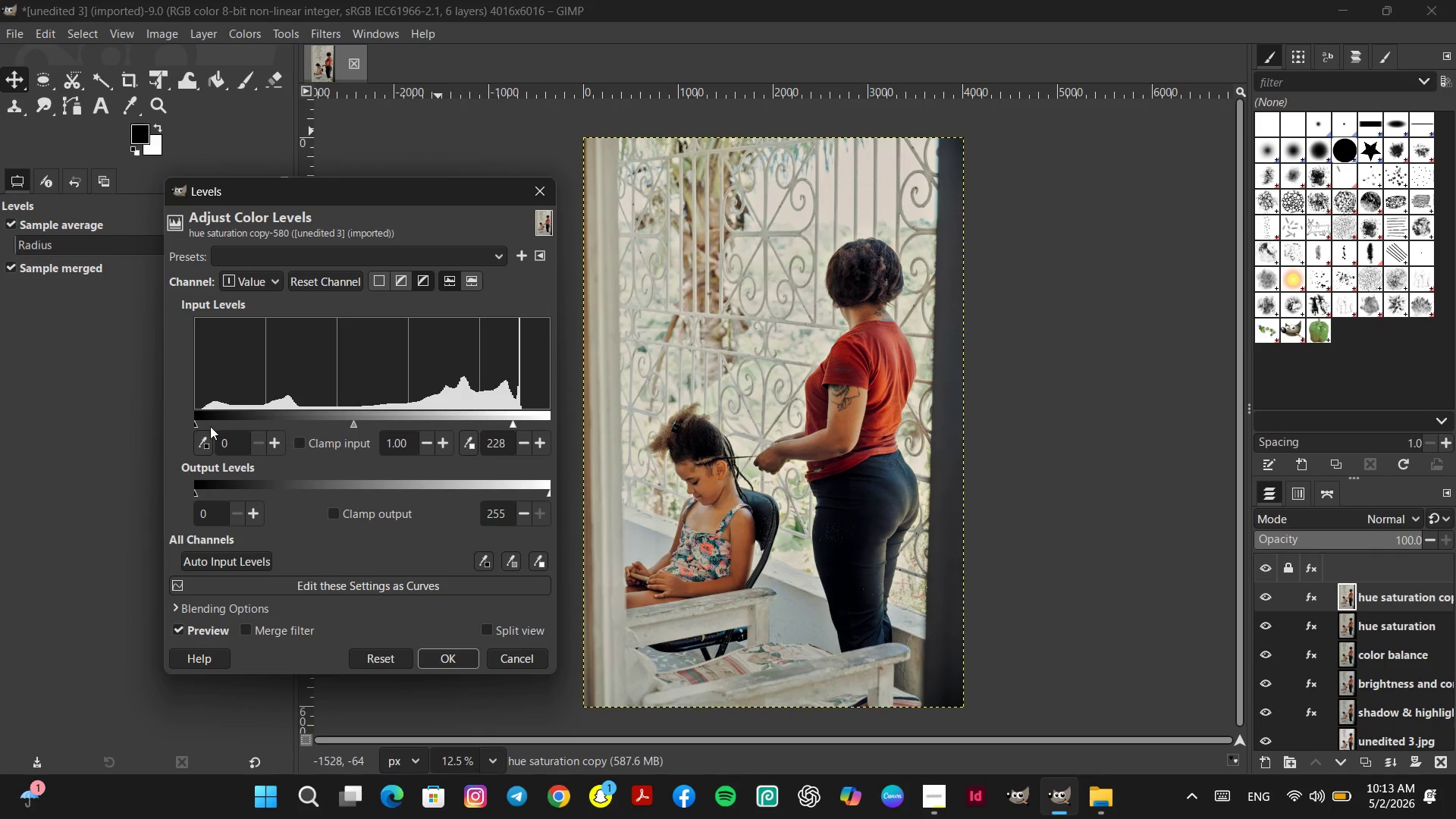 
left_click([203, 422])
 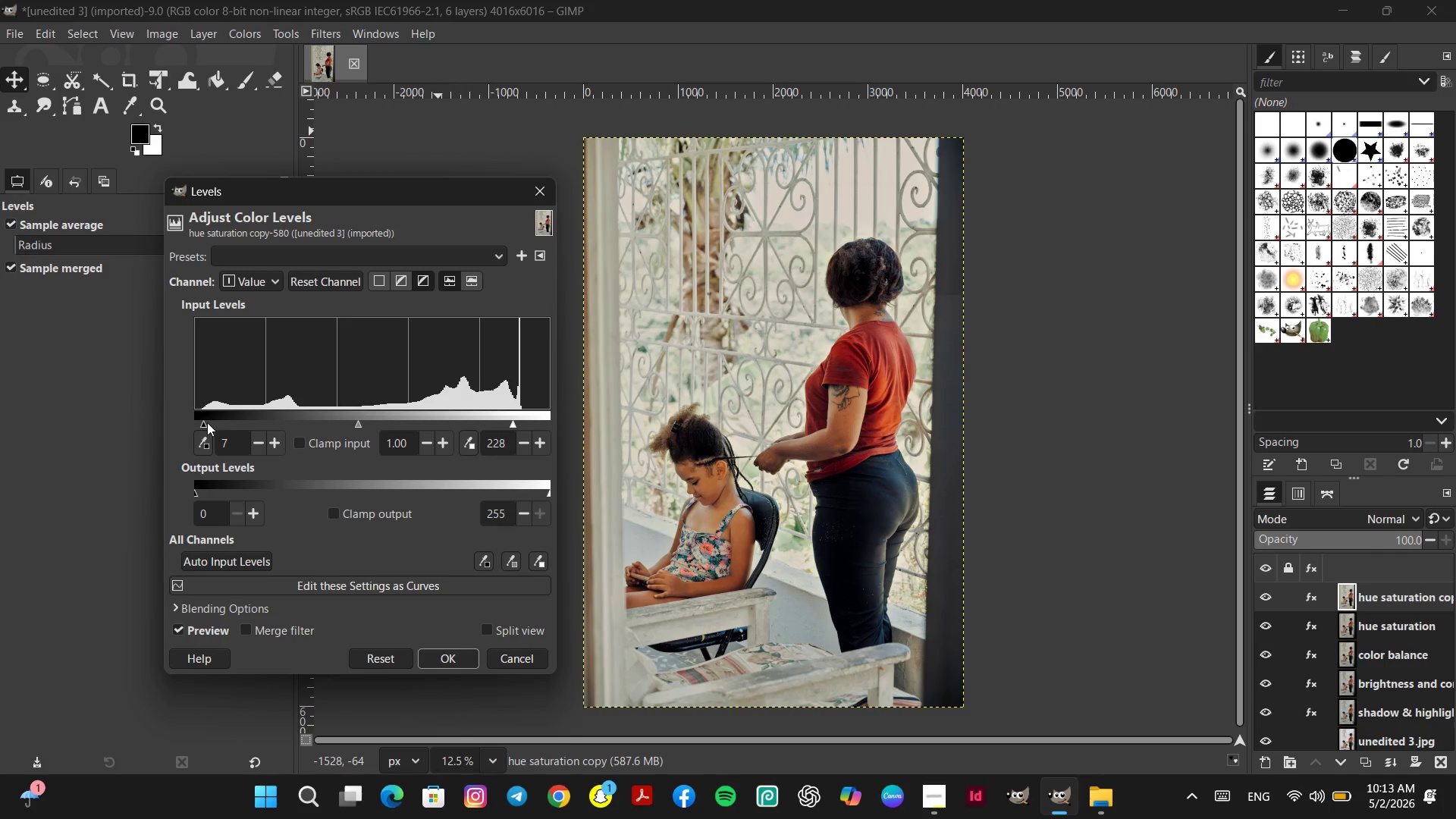 
left_click([207, 422])
 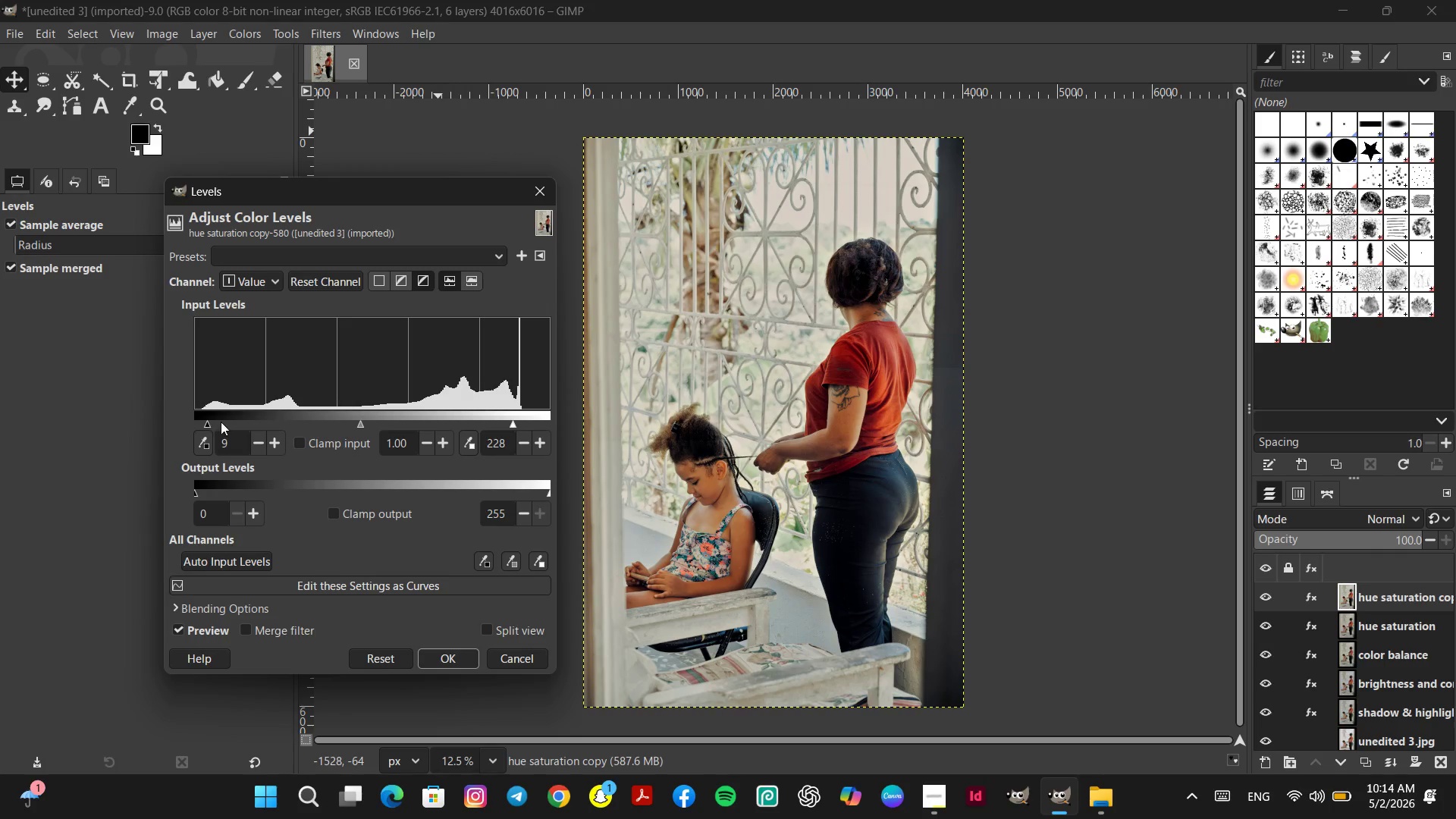 
double_click([225, 422])
 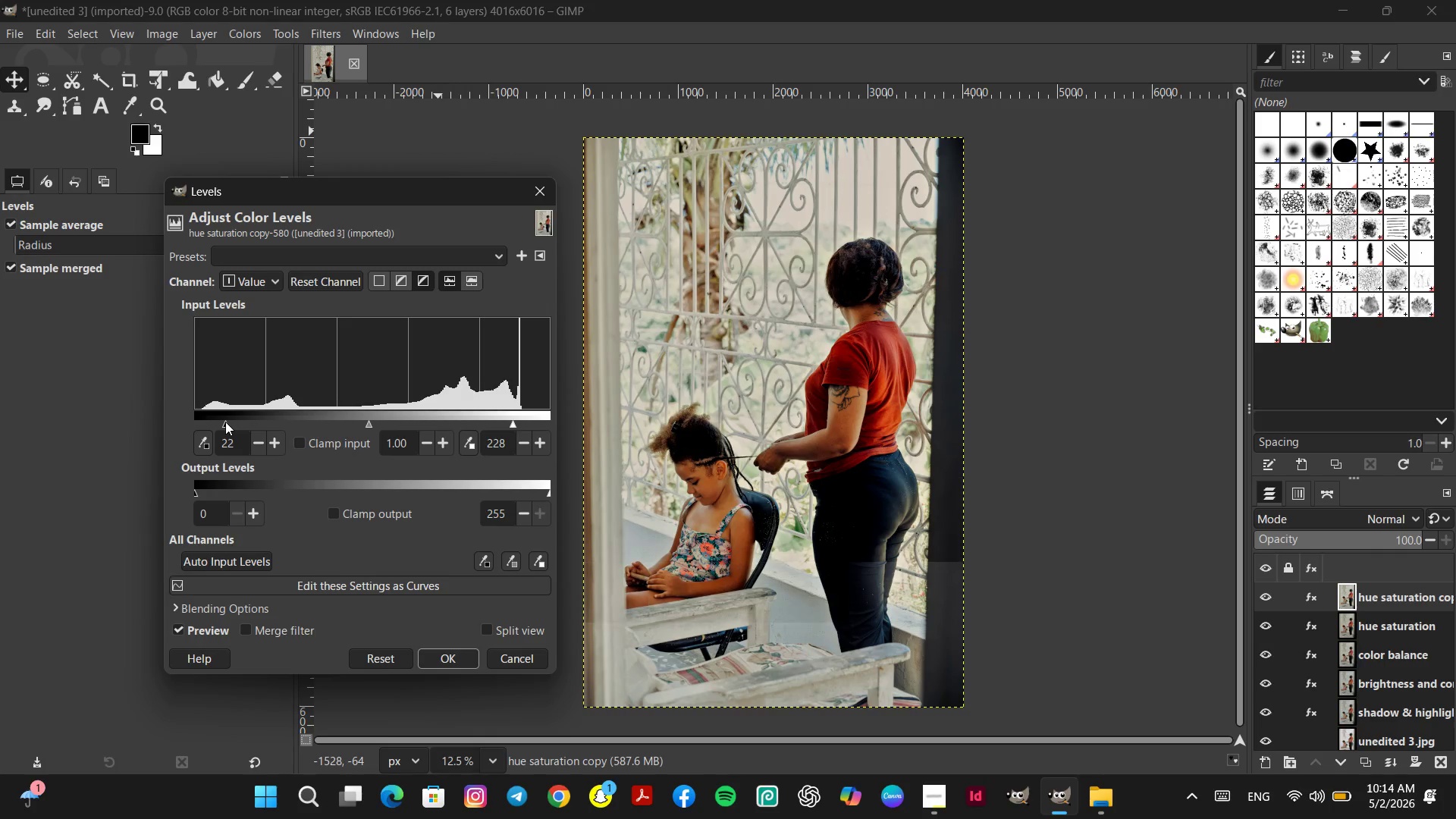 
left_click([220, 422])
 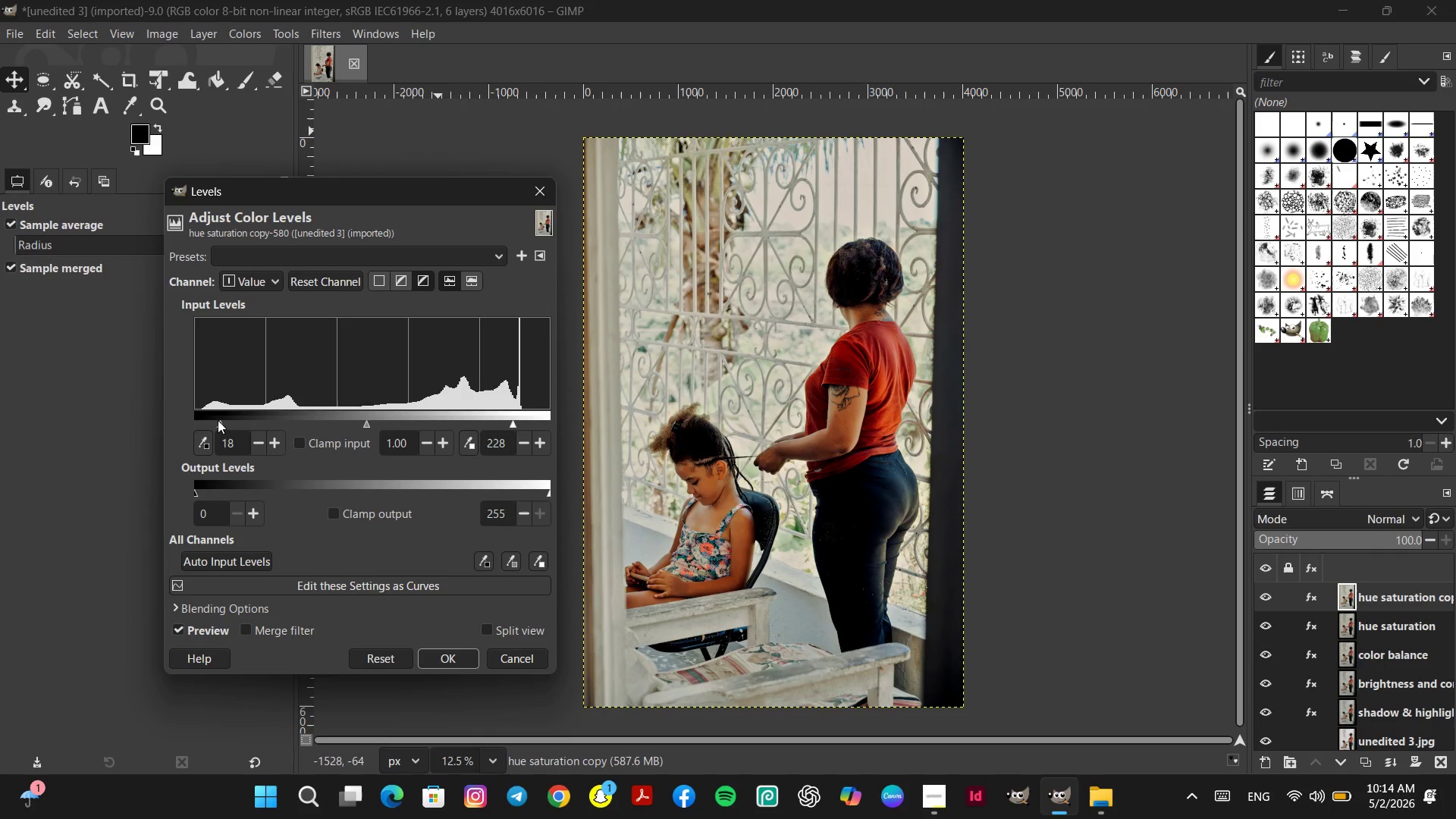 
left_click([213, 420])
 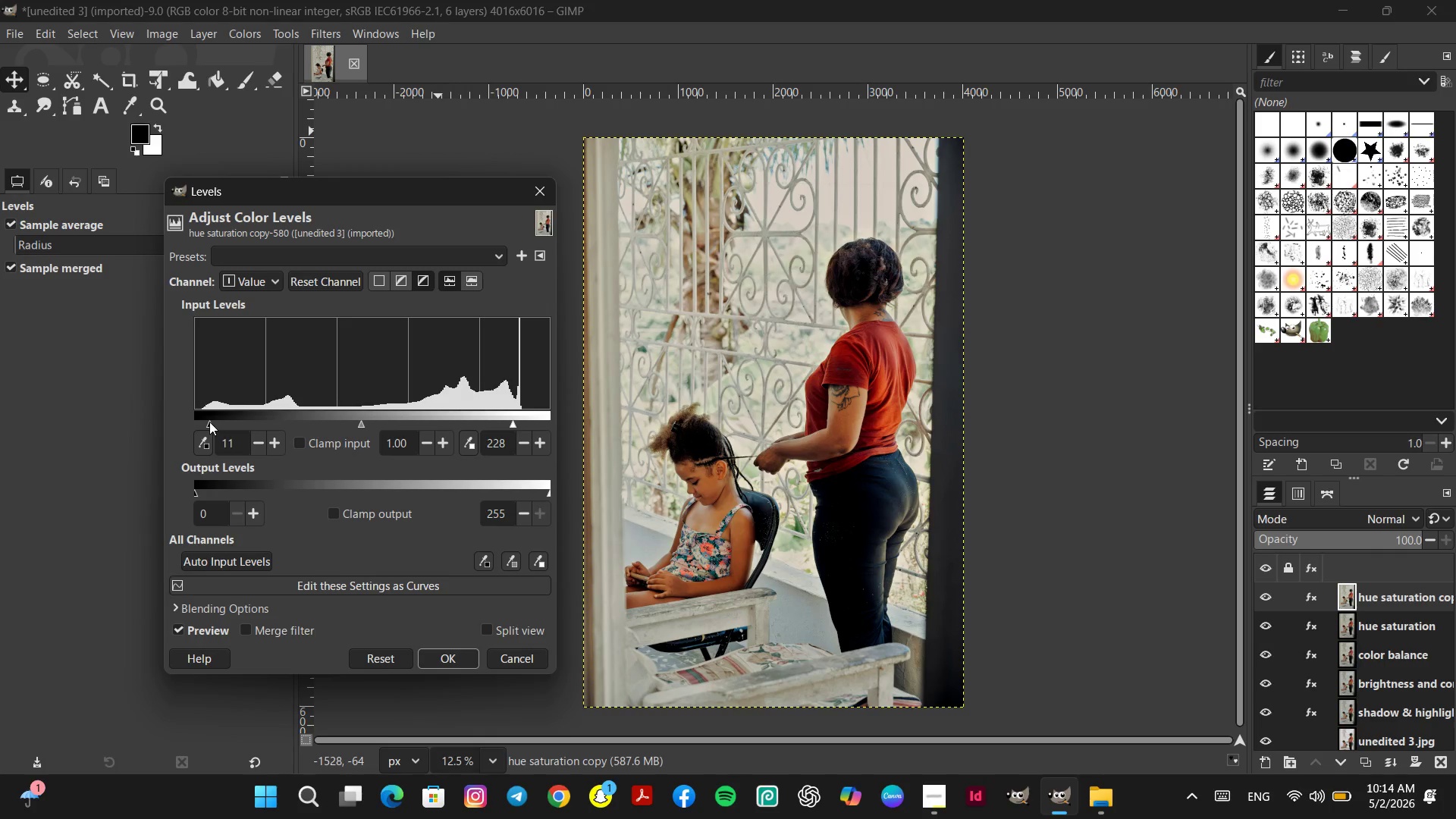 
left_click_drag(start_coordinate=[359, 423], to_coordinate=[348, 422])
 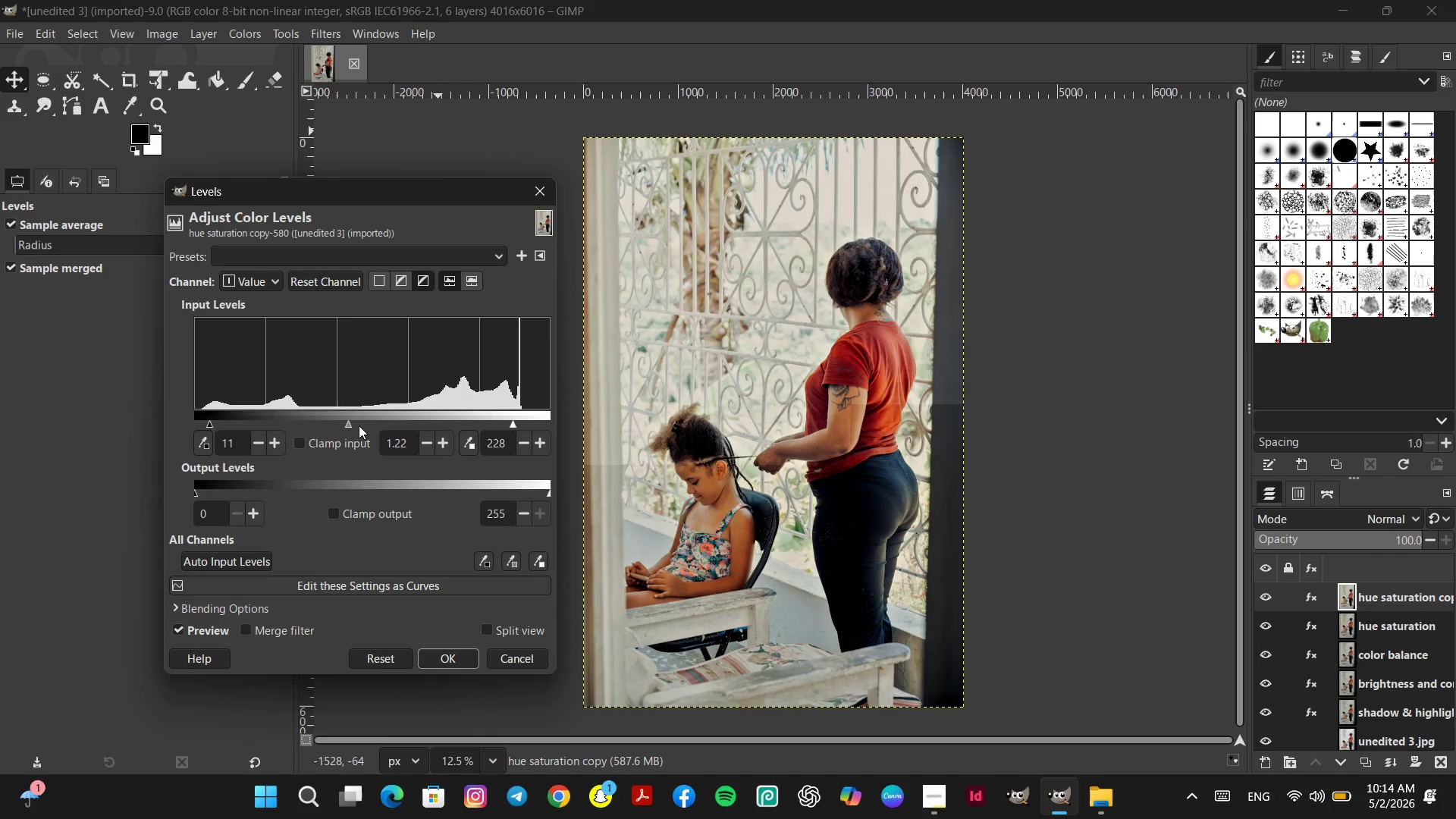 
left_click([384, 419])
 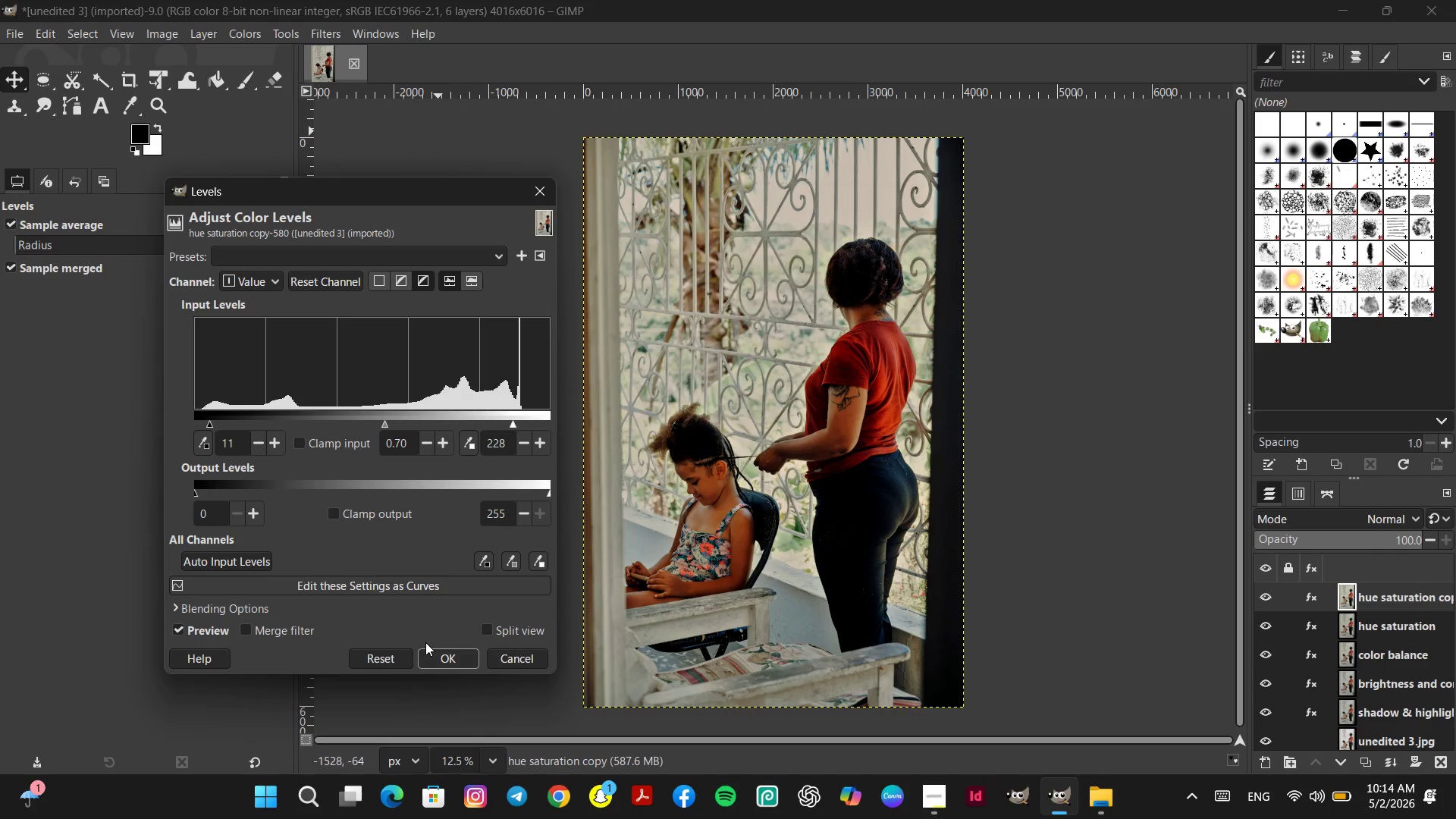 
left_click([396, 658])
 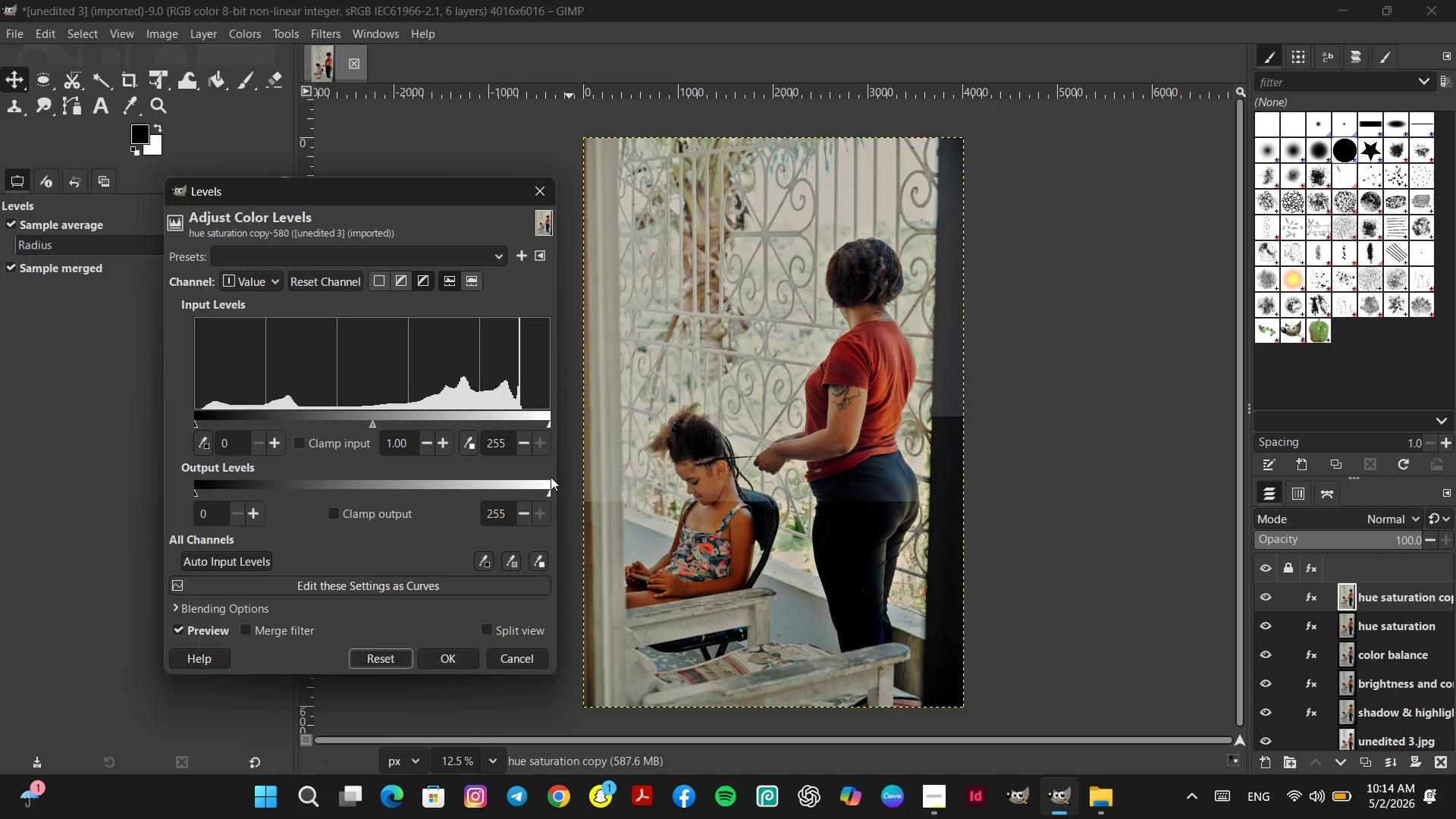 
left_click([526, 419])
 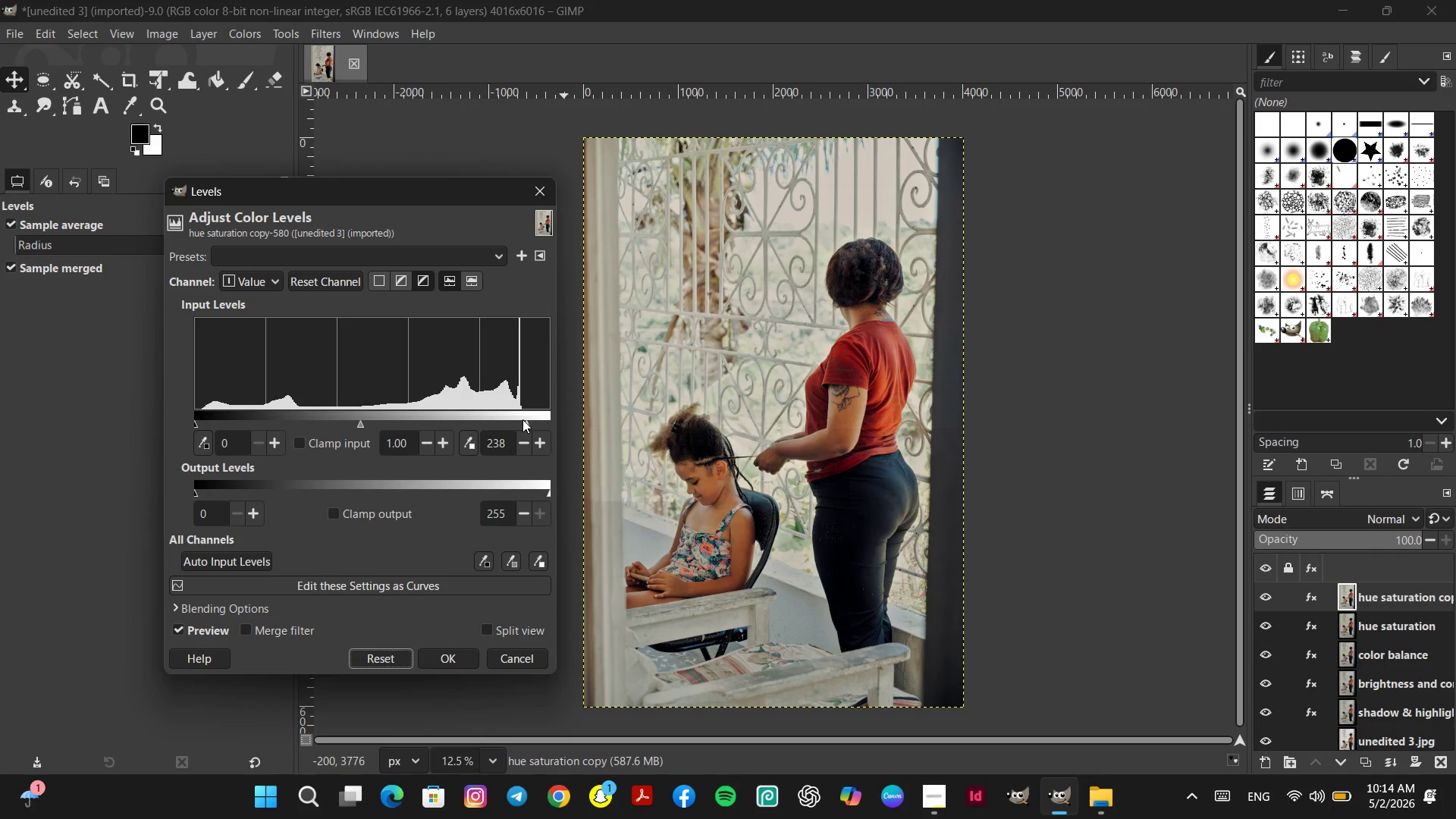 
left_click([522, 418])
 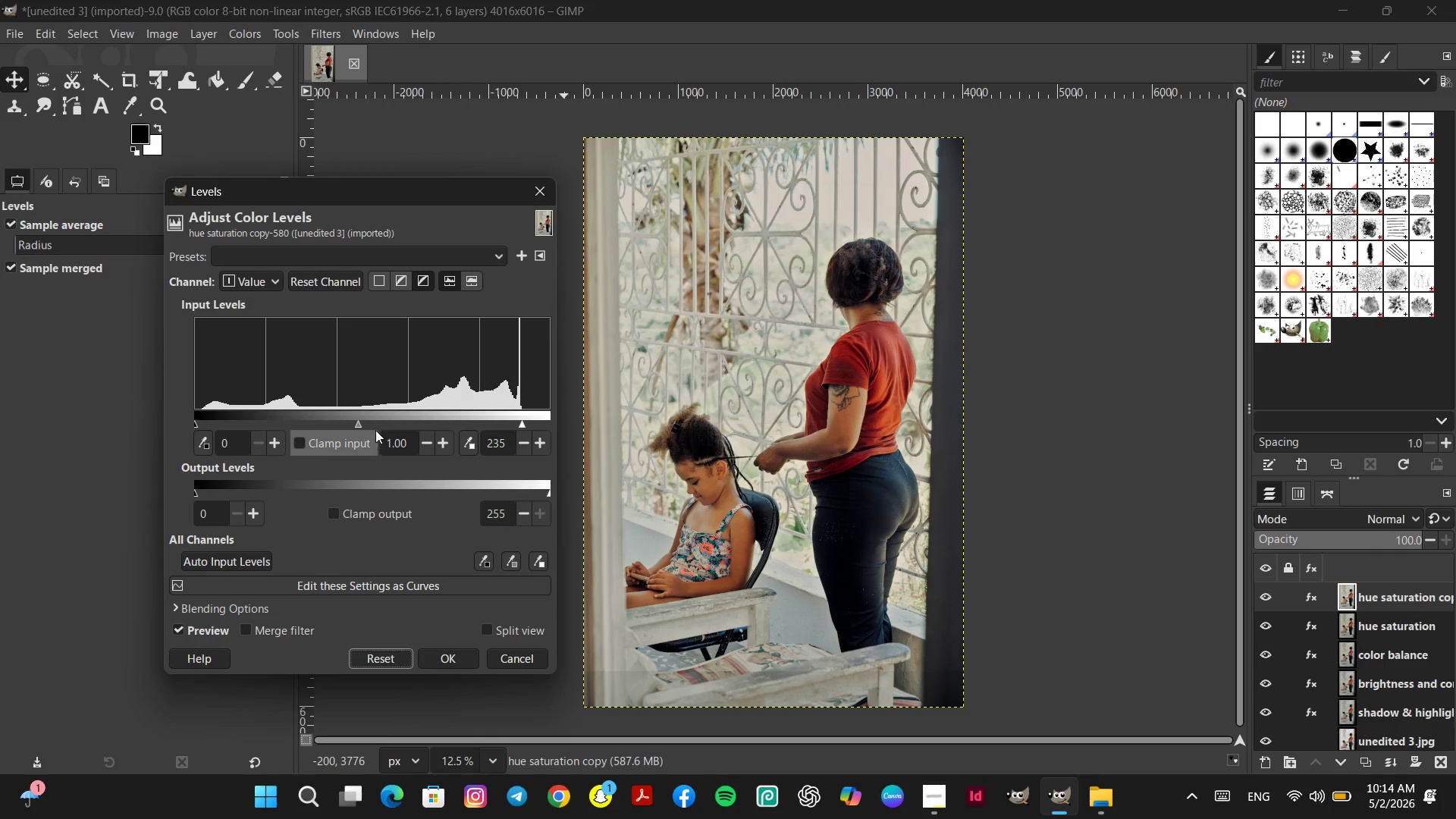 
left_click([373, 421])
 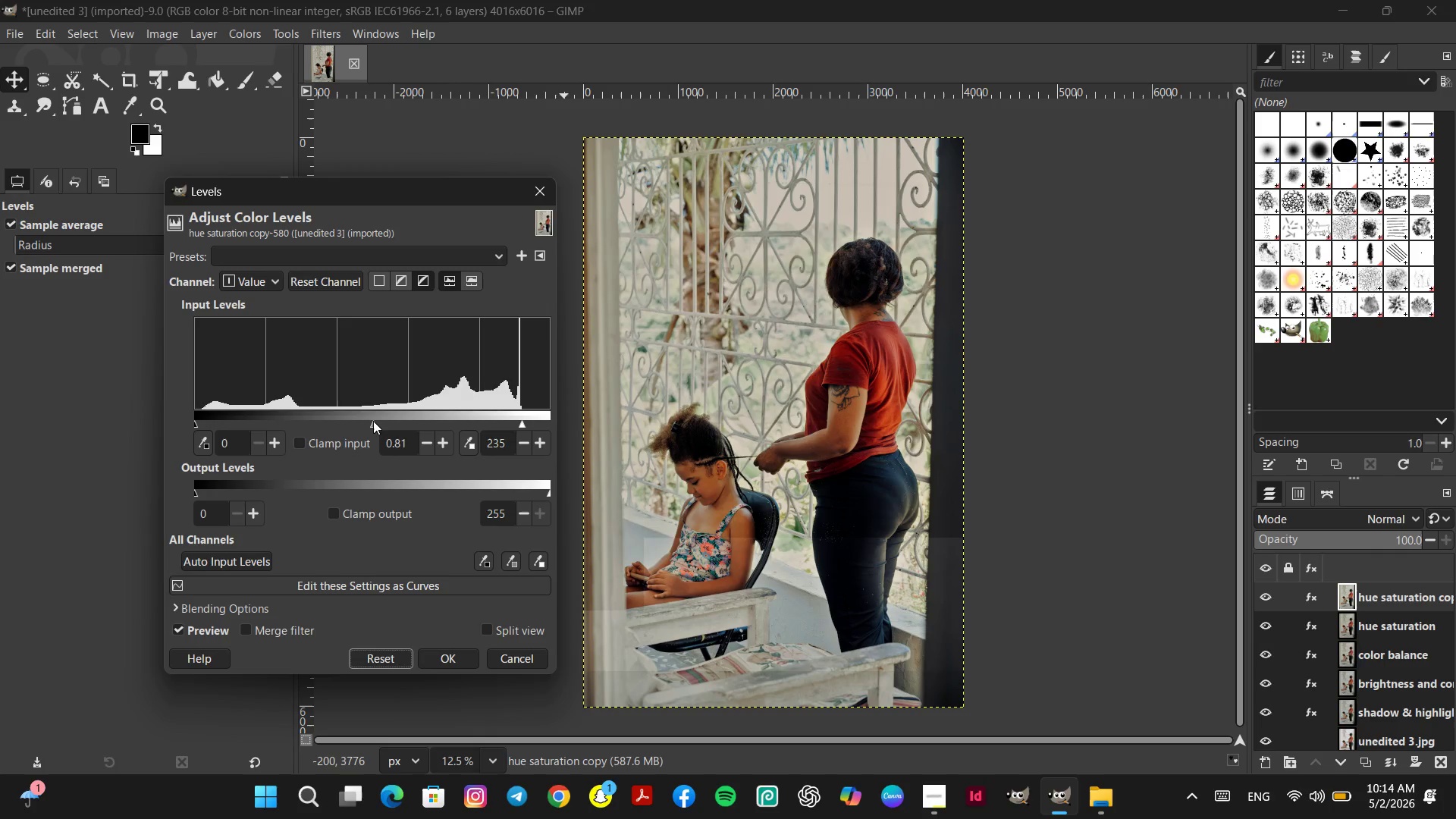 
left_click([369, 421])
 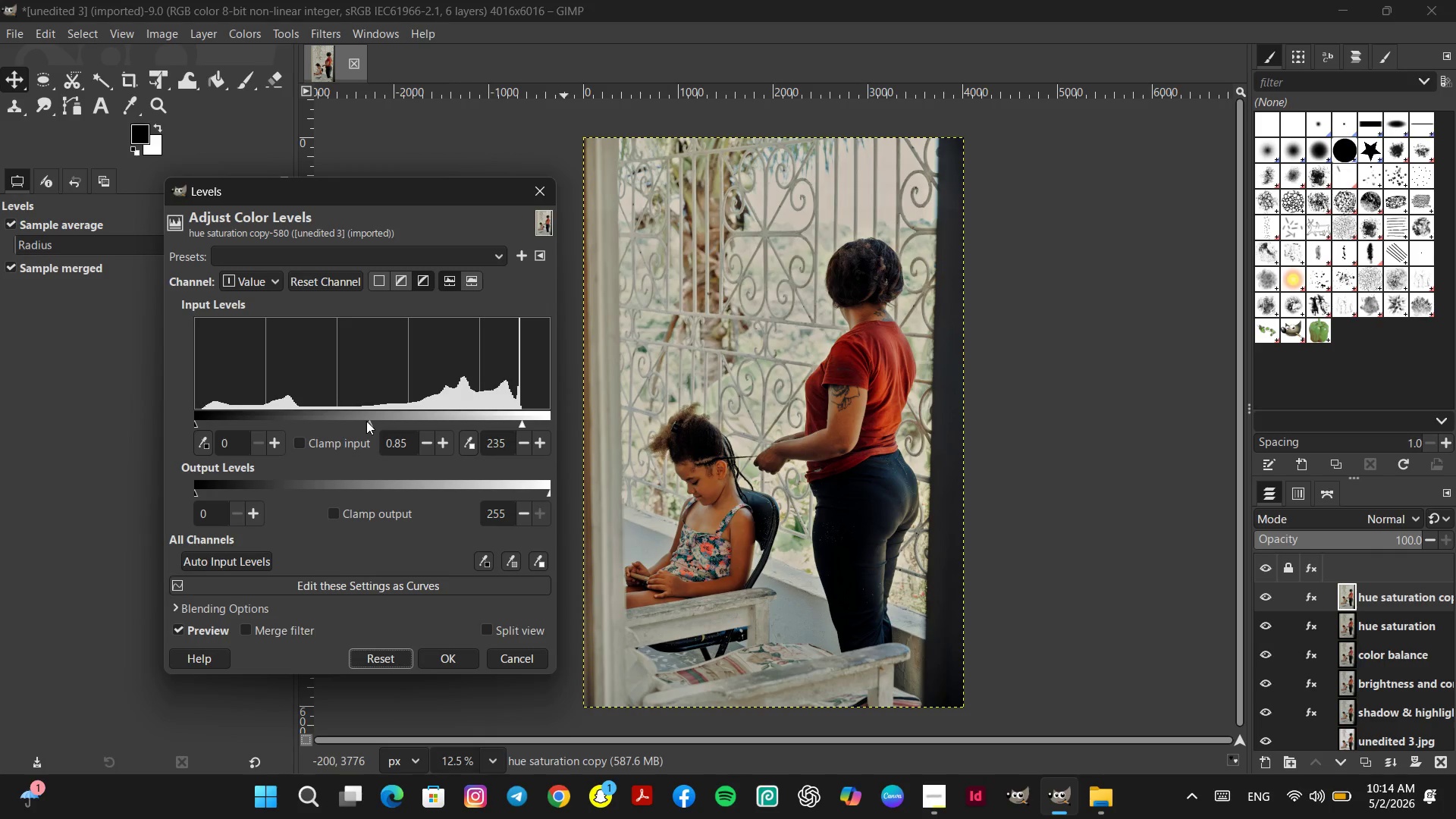 
left_click([366, 422])
 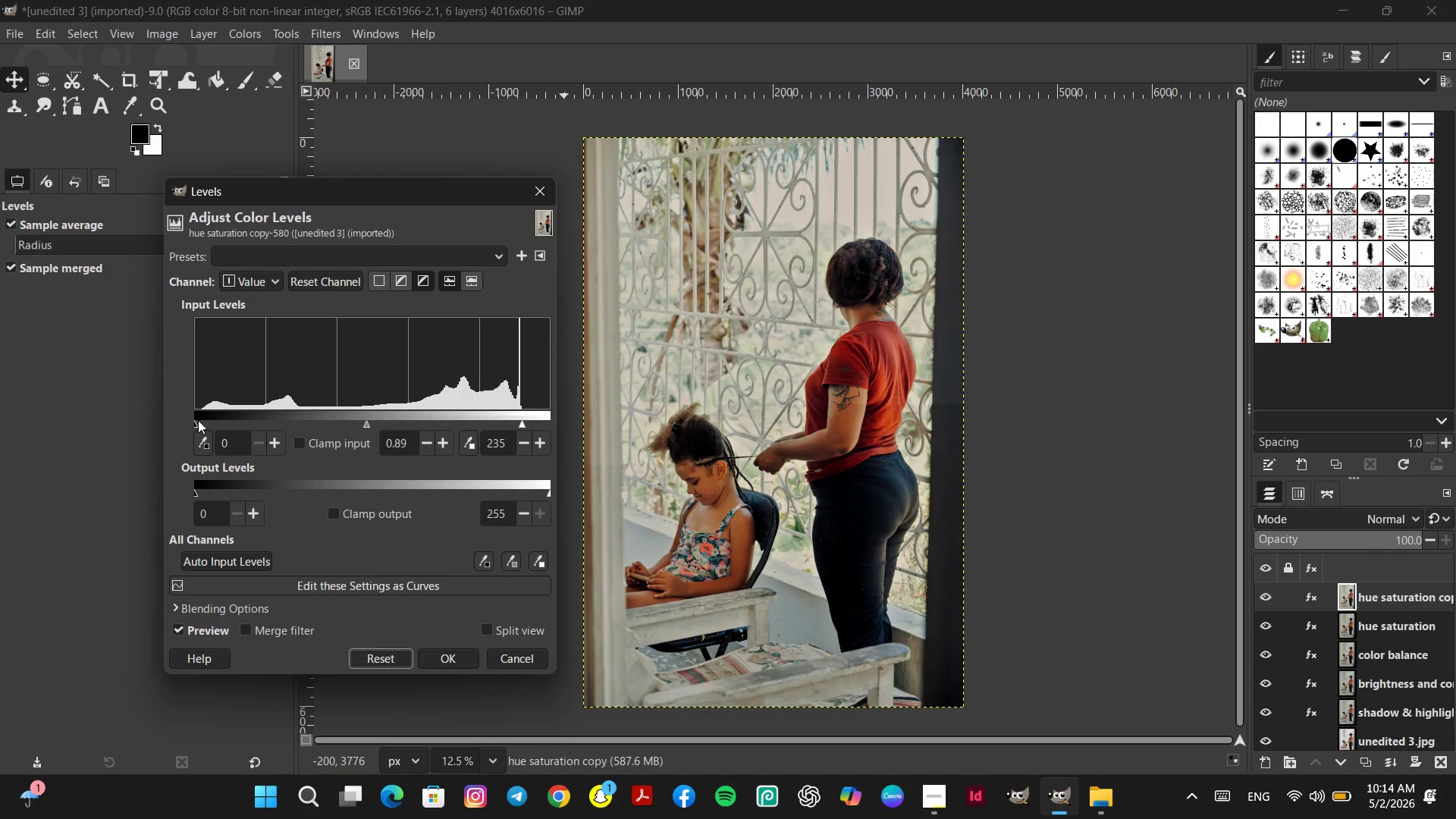 
left_click([200, 418])
 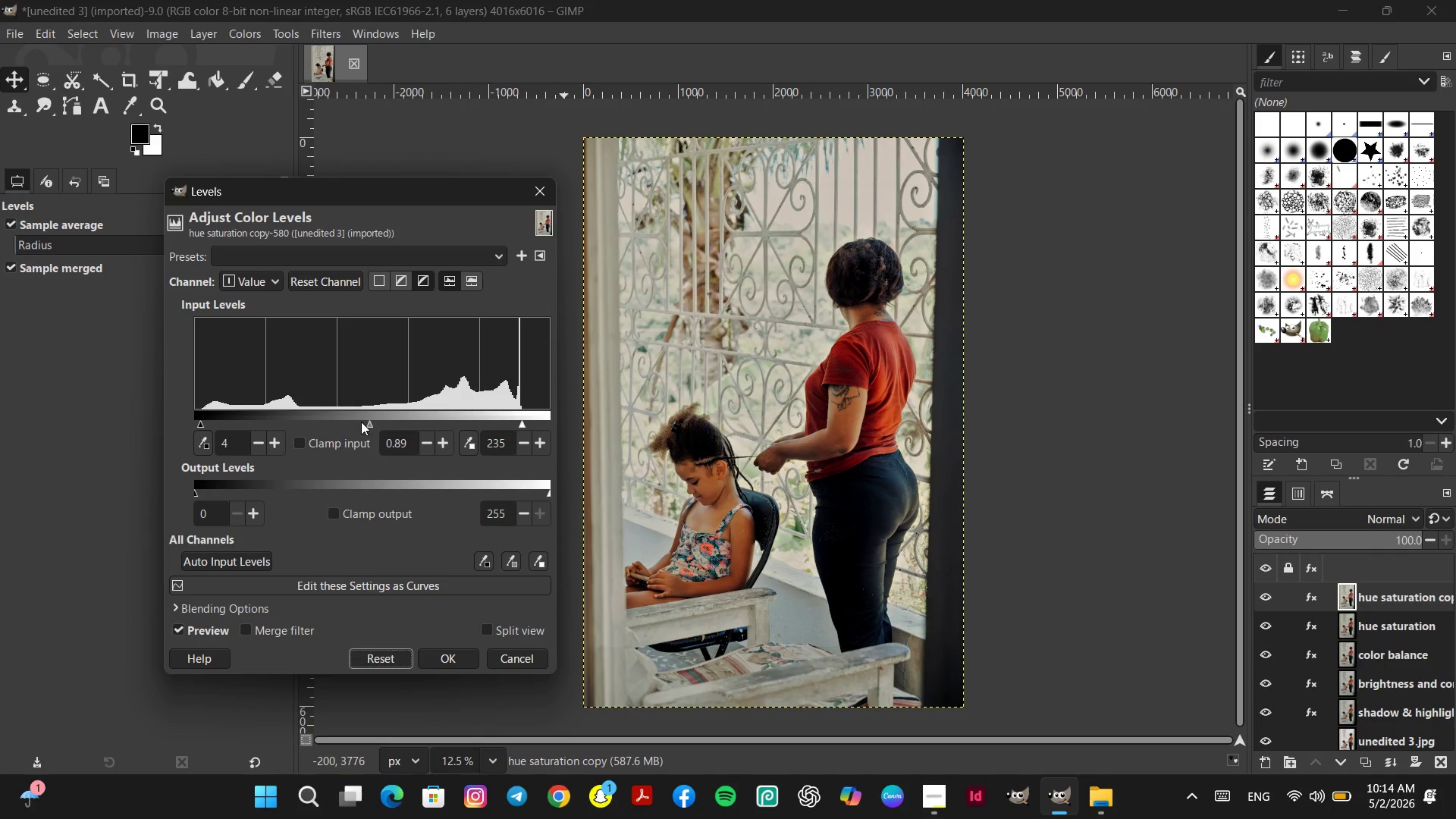 
left_click([362, 421])
 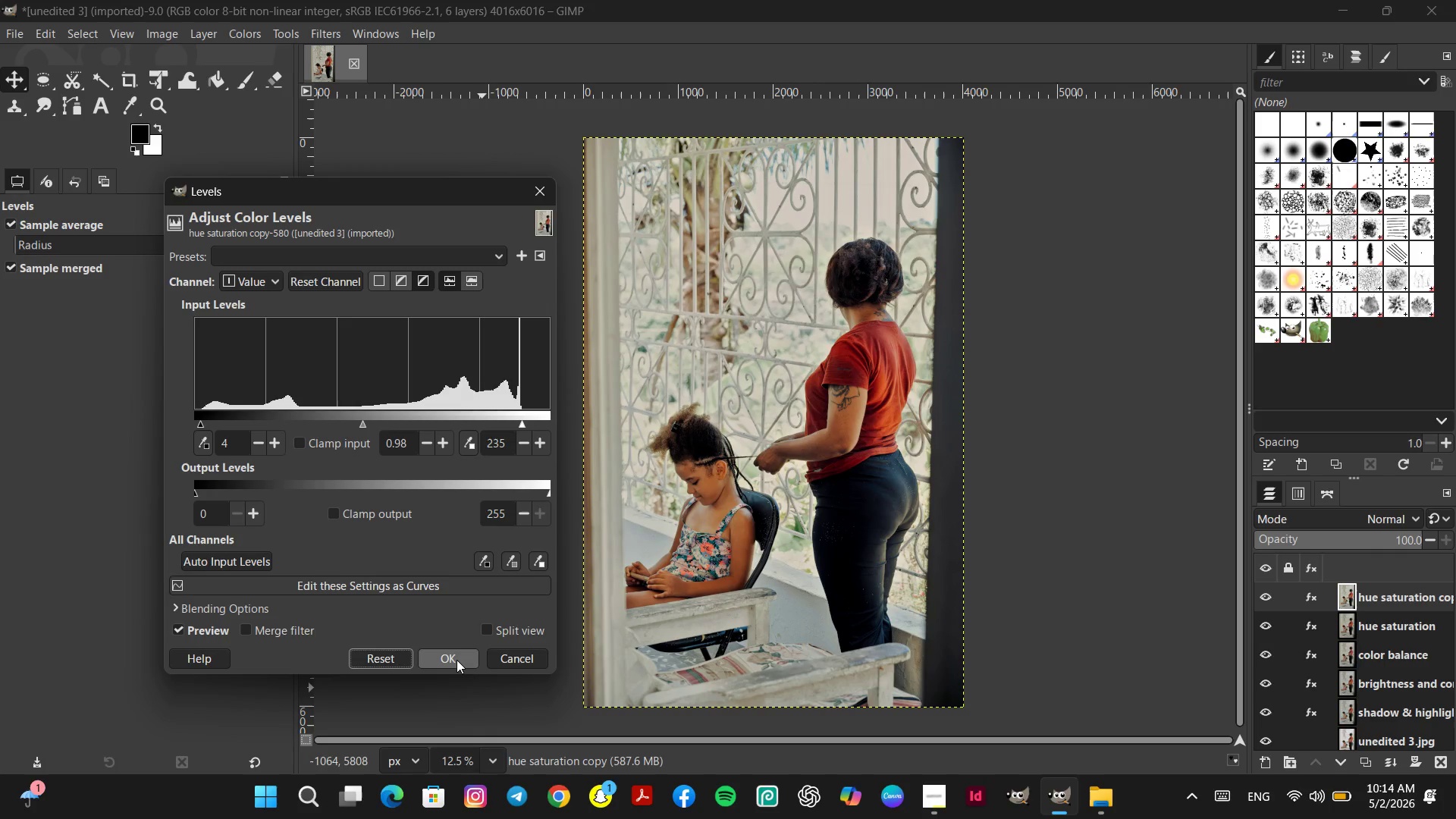 
wait(6.8)
 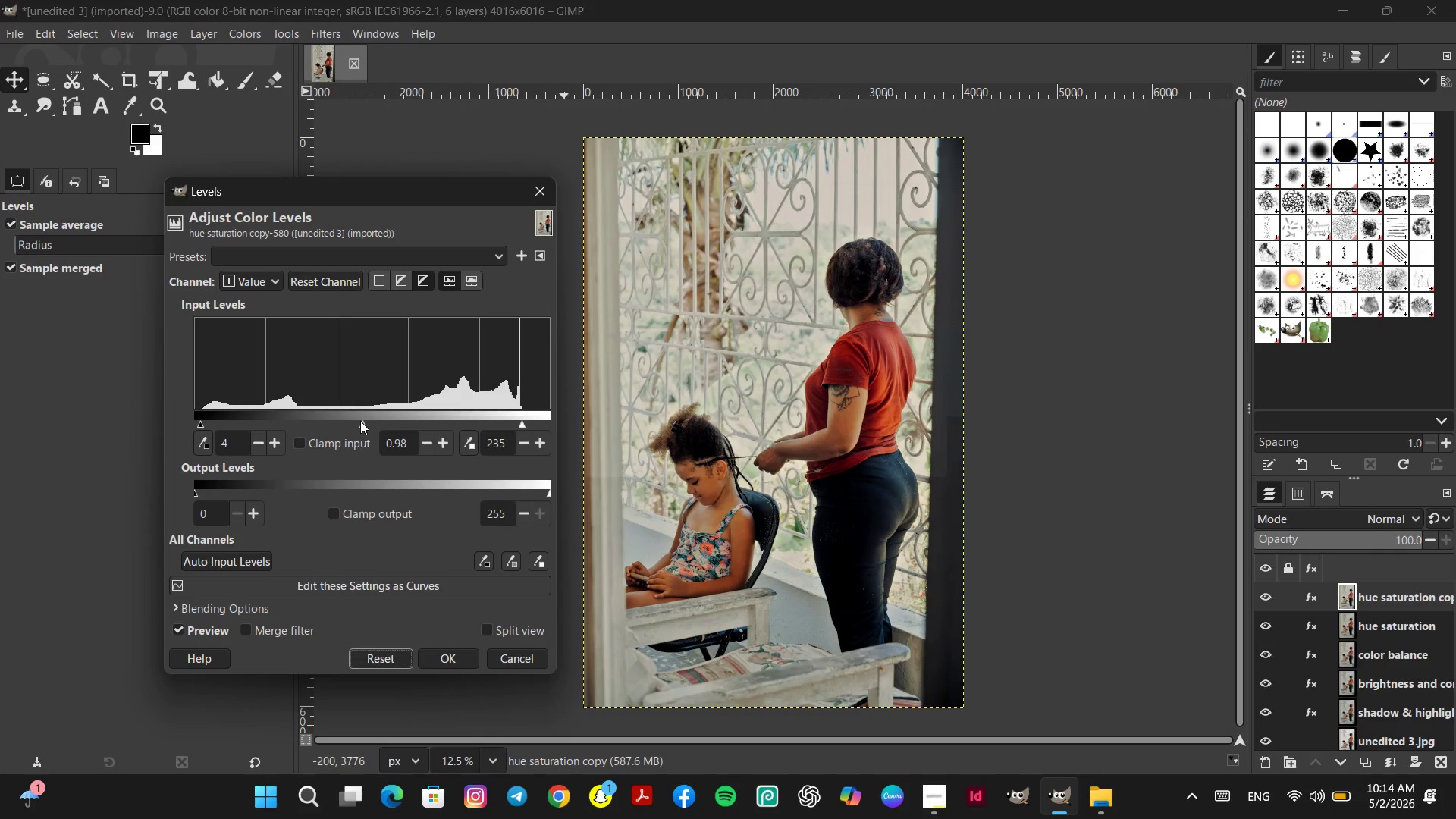 
left_click([457, 660])
 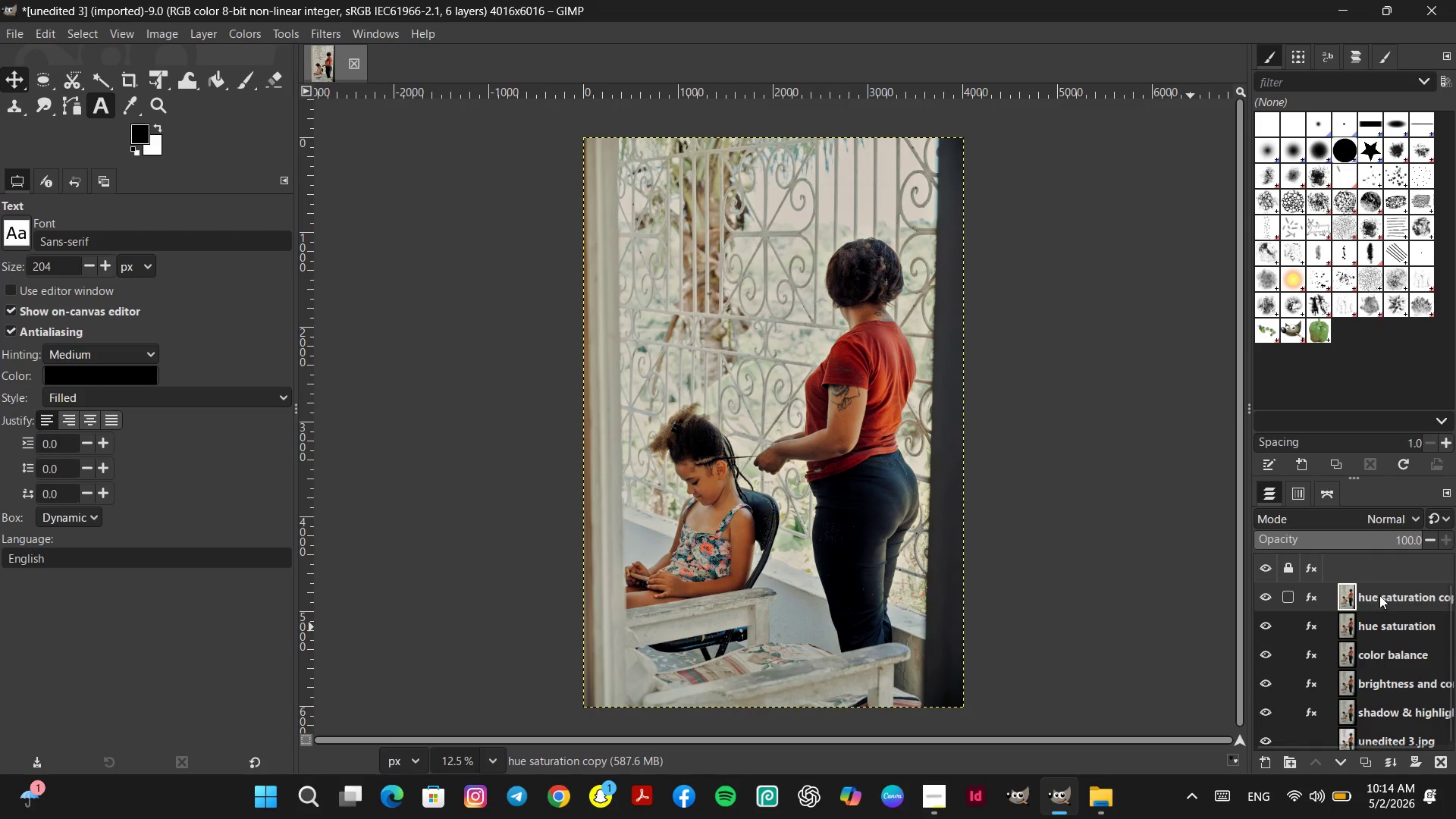 
double_click([1379, 592])
 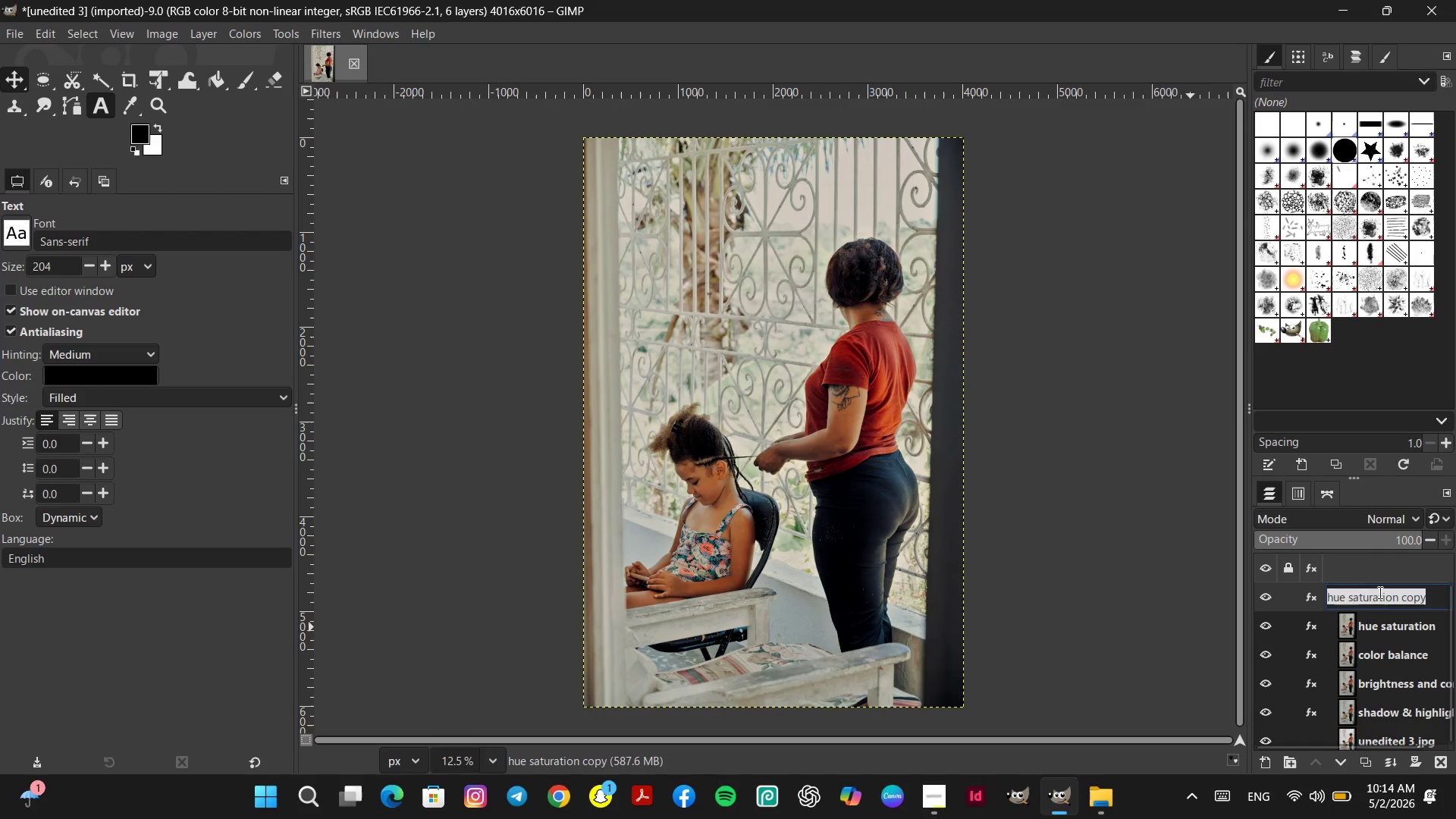 
type(levels)
 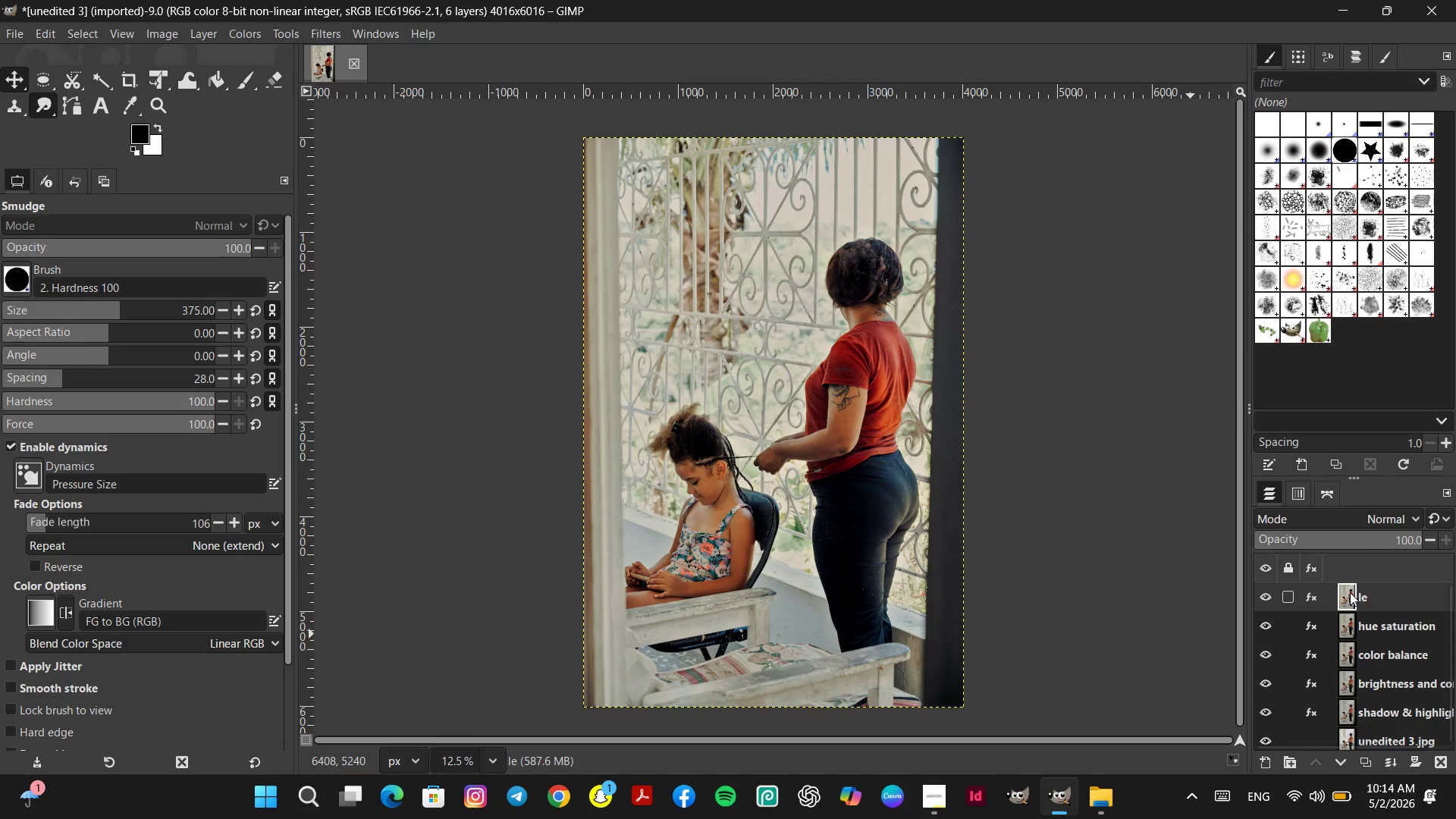 
double_click([1370, 592])
 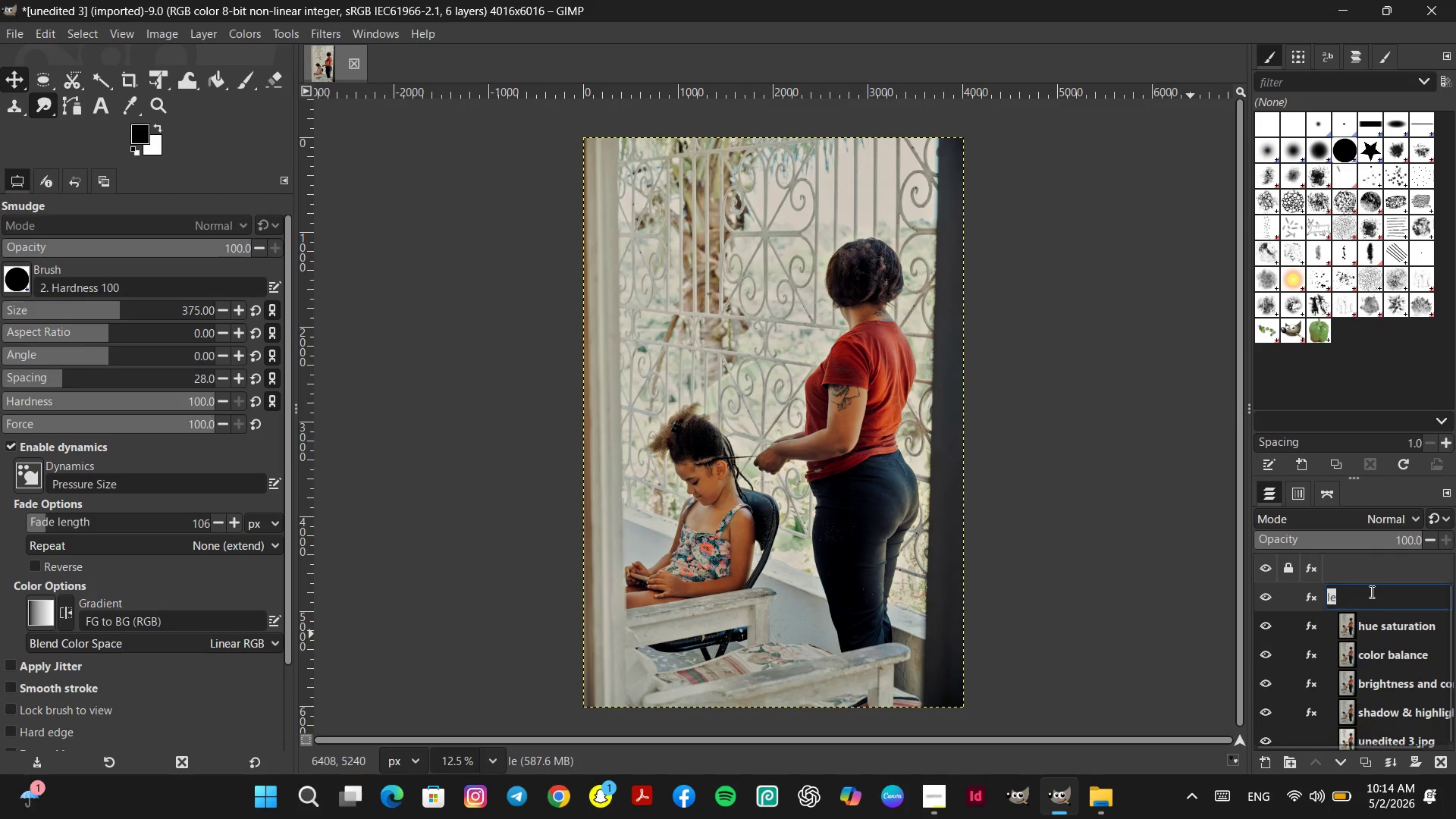 
type(levels)
 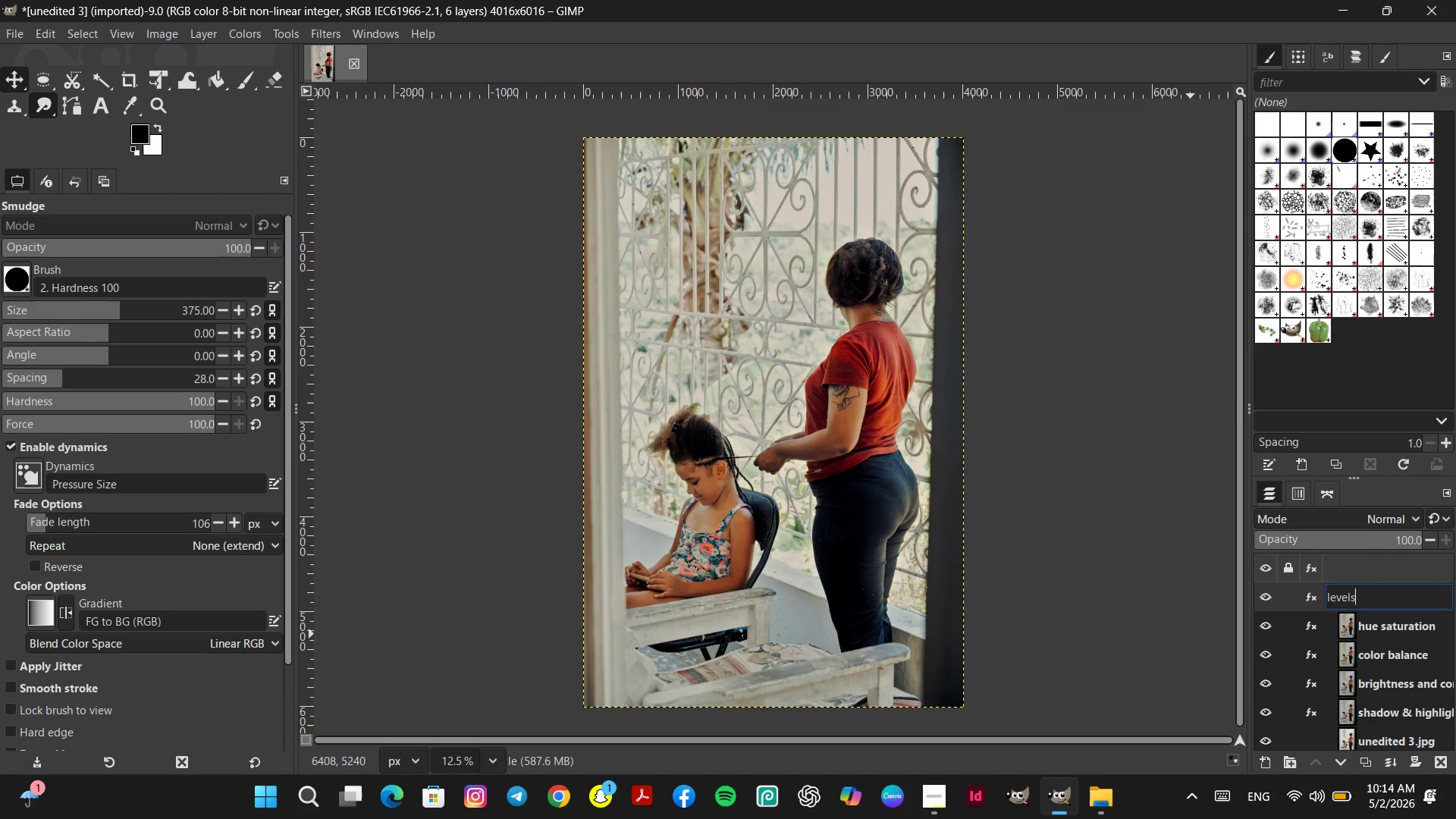 
key(Enter)
 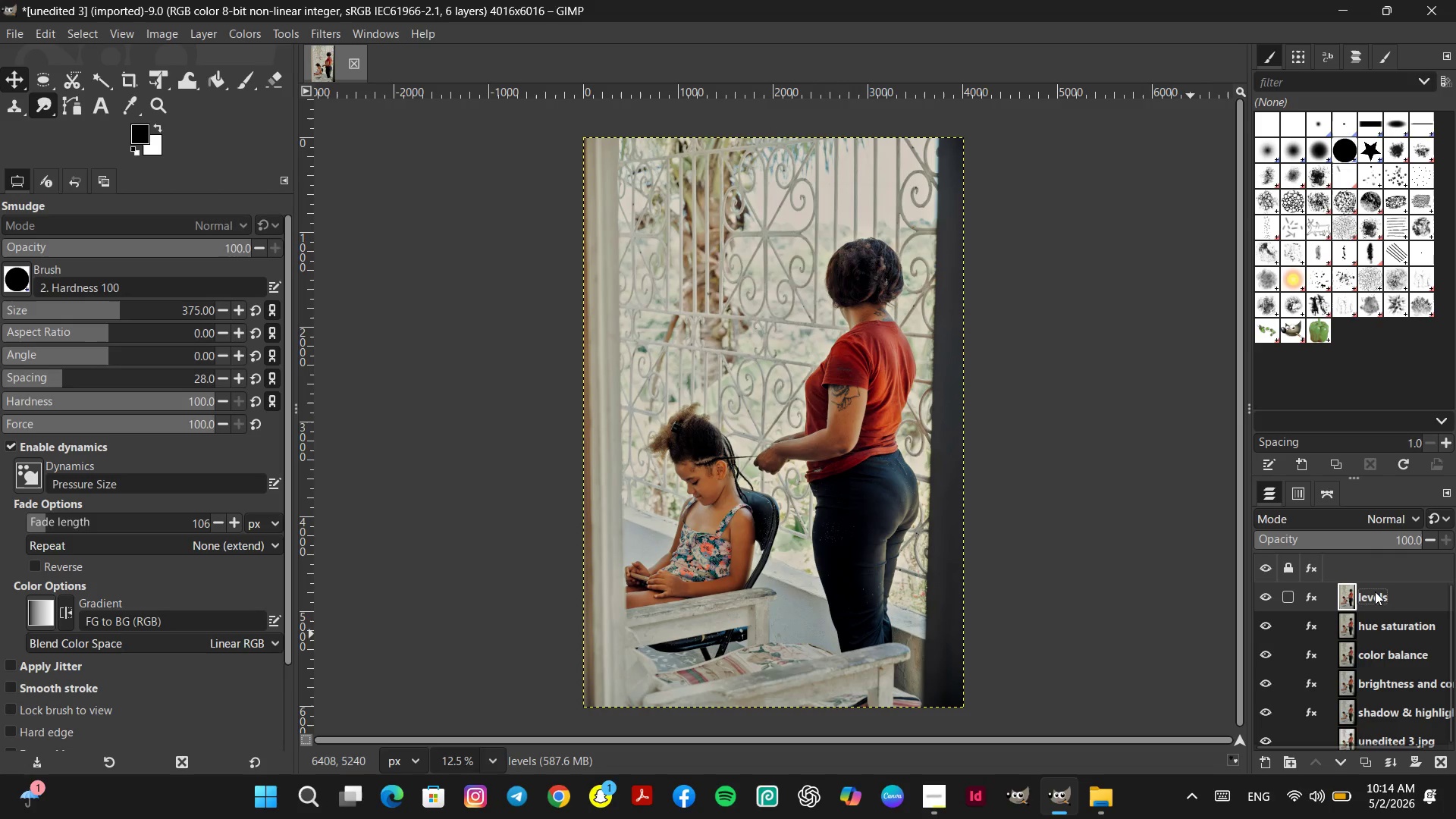 
right_click([1414, 599])
 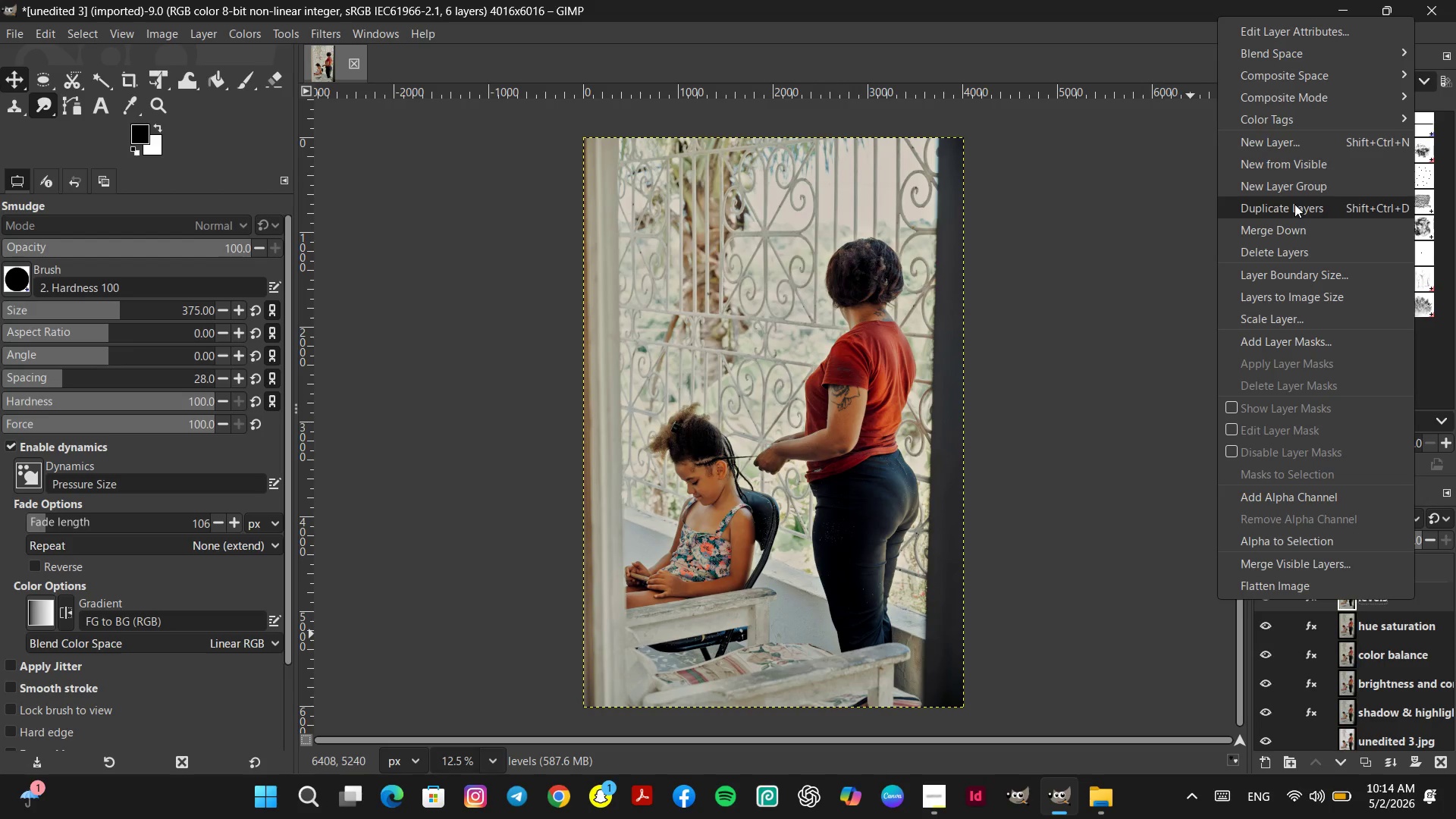 
left_click([1294, 204])
 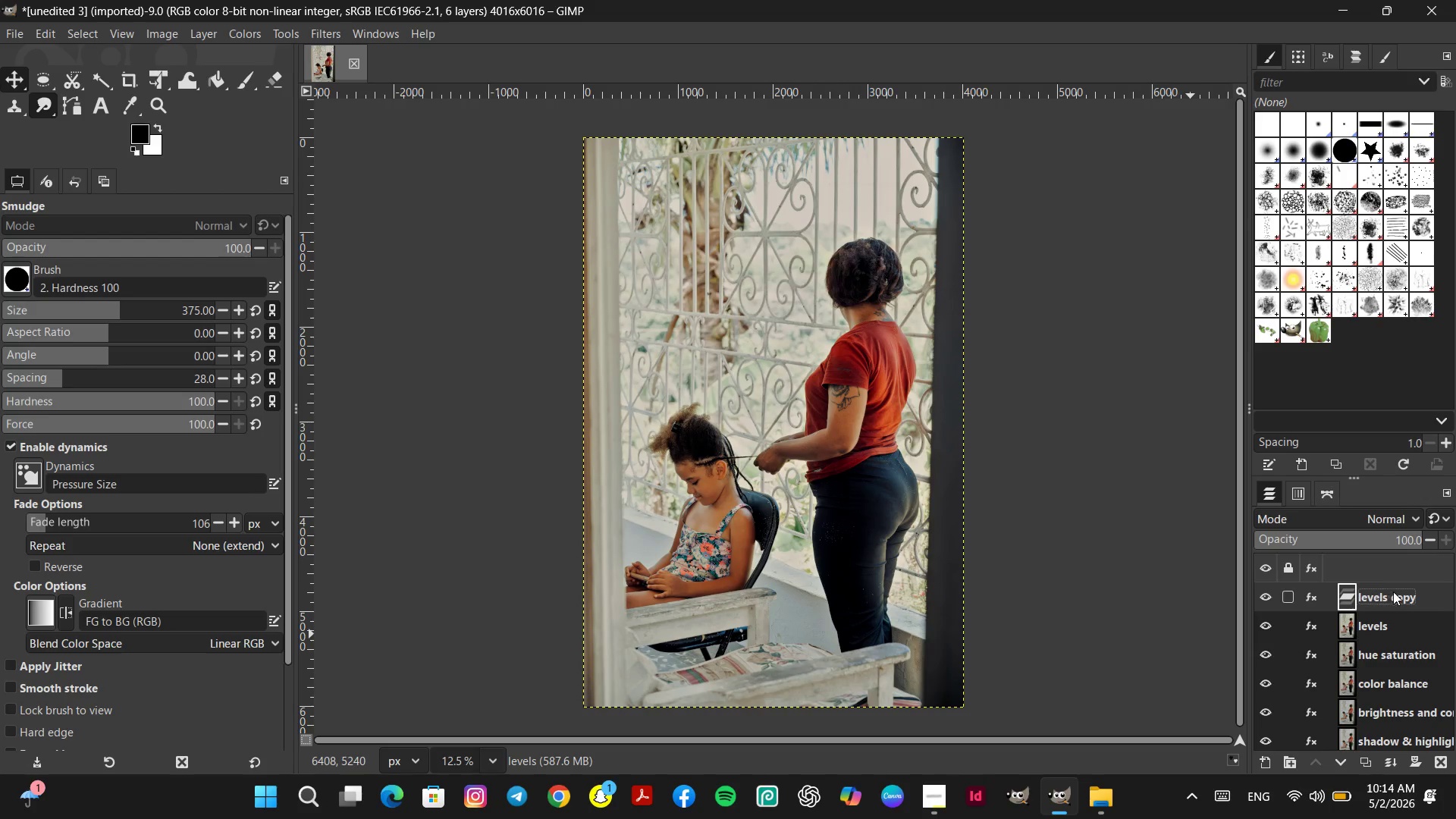 
double_click([1395, 595])
 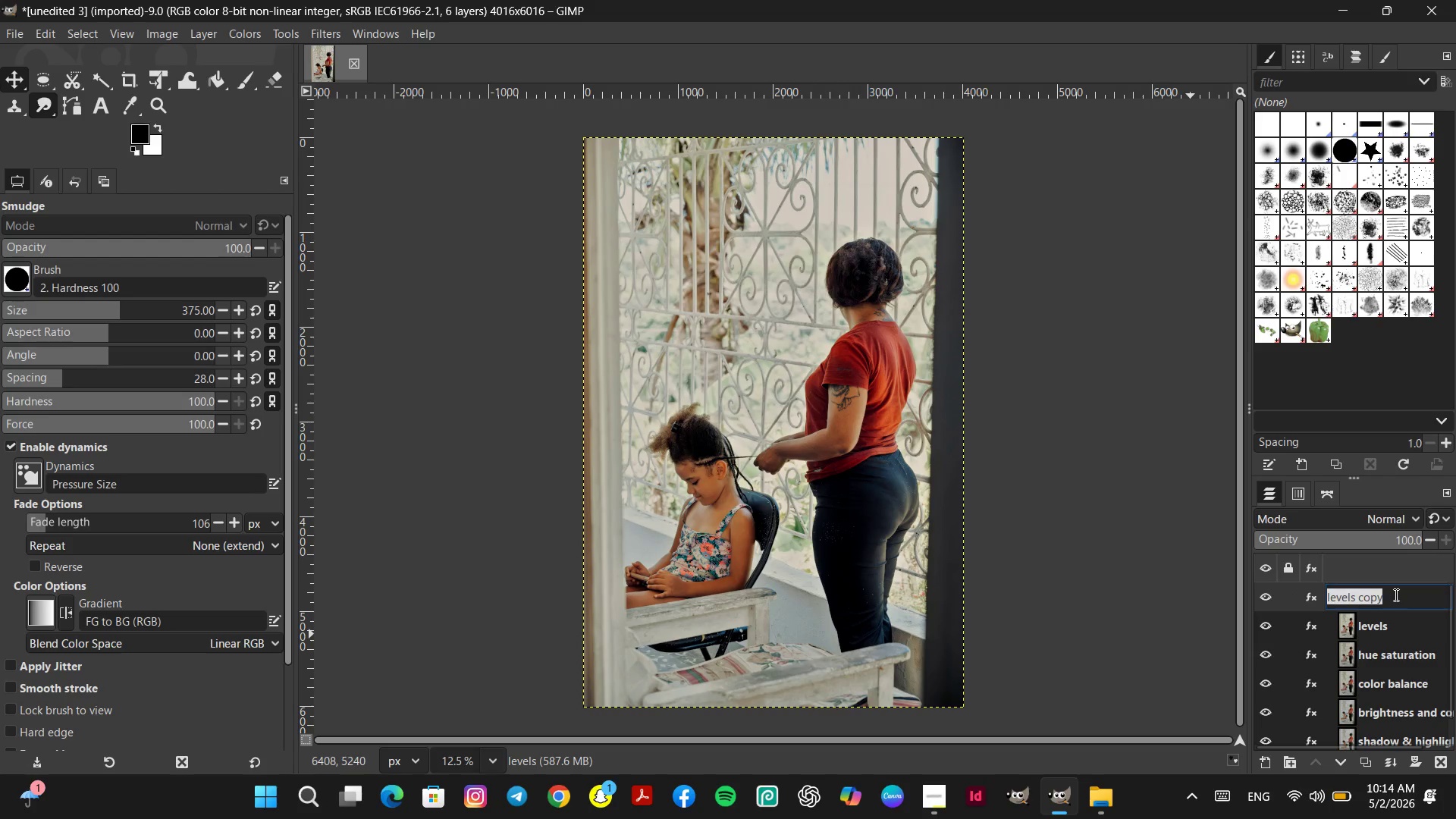 
type(curve)
 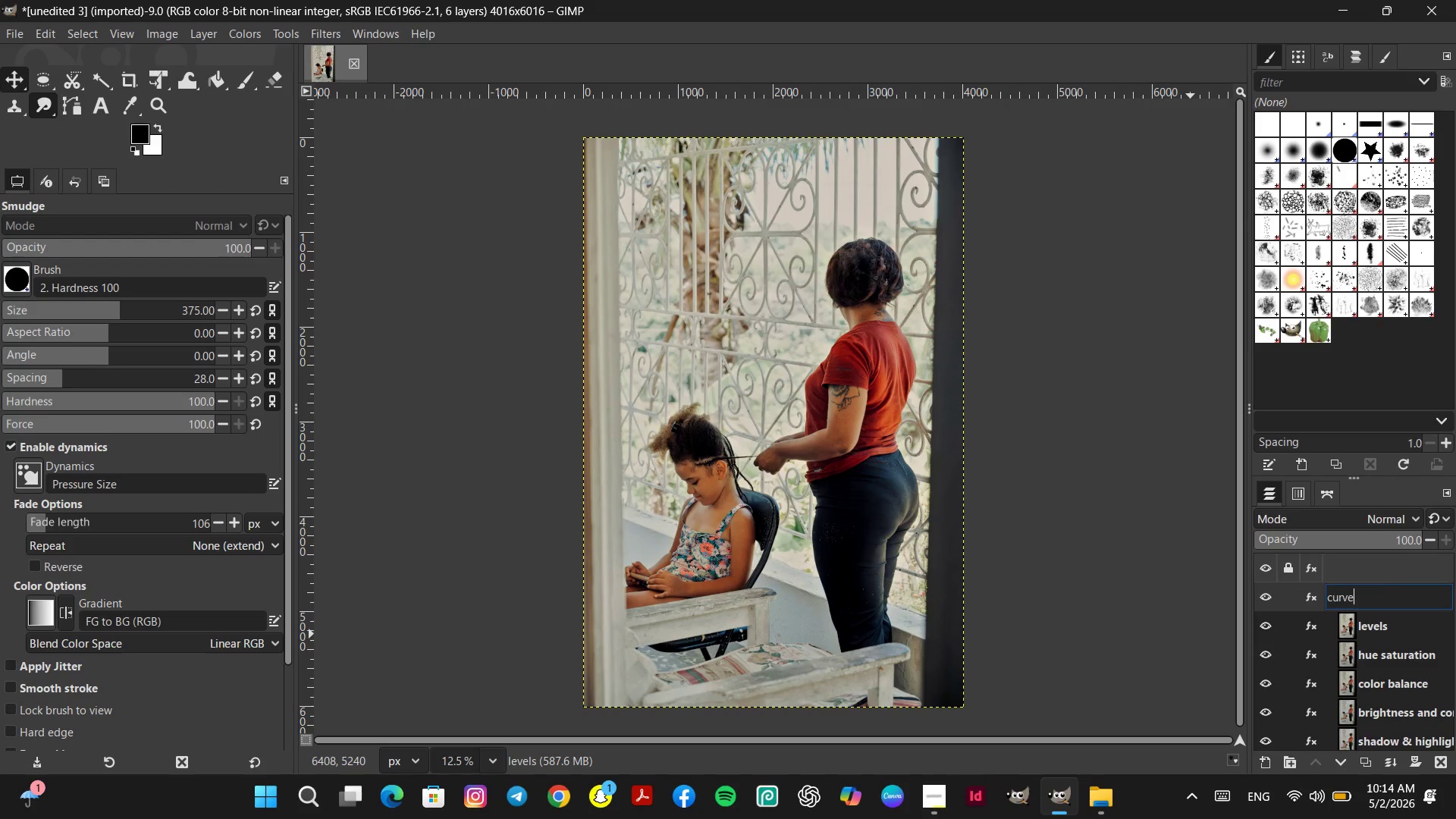 
key(Enter)
 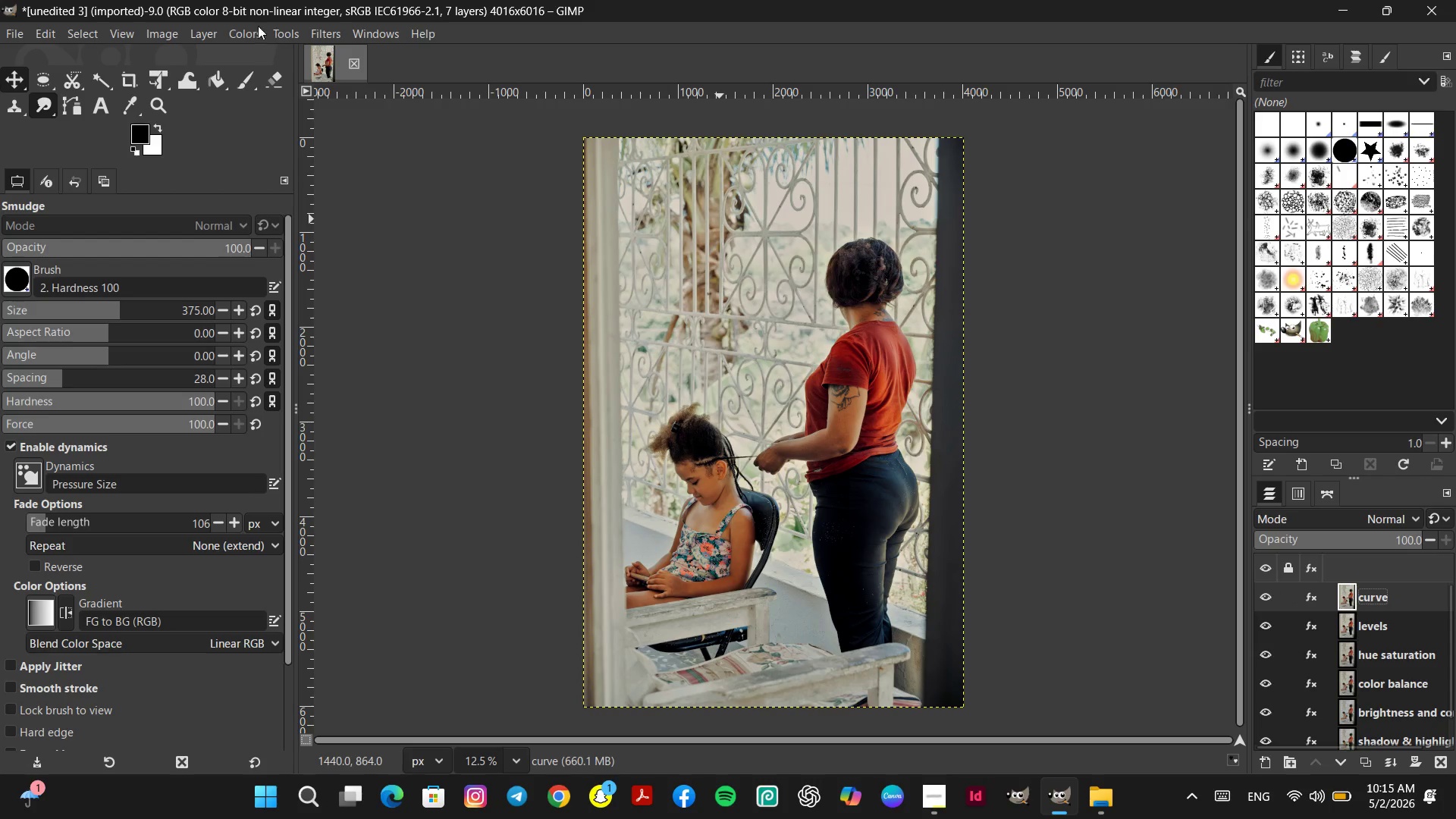 
left_click([238, 30])
 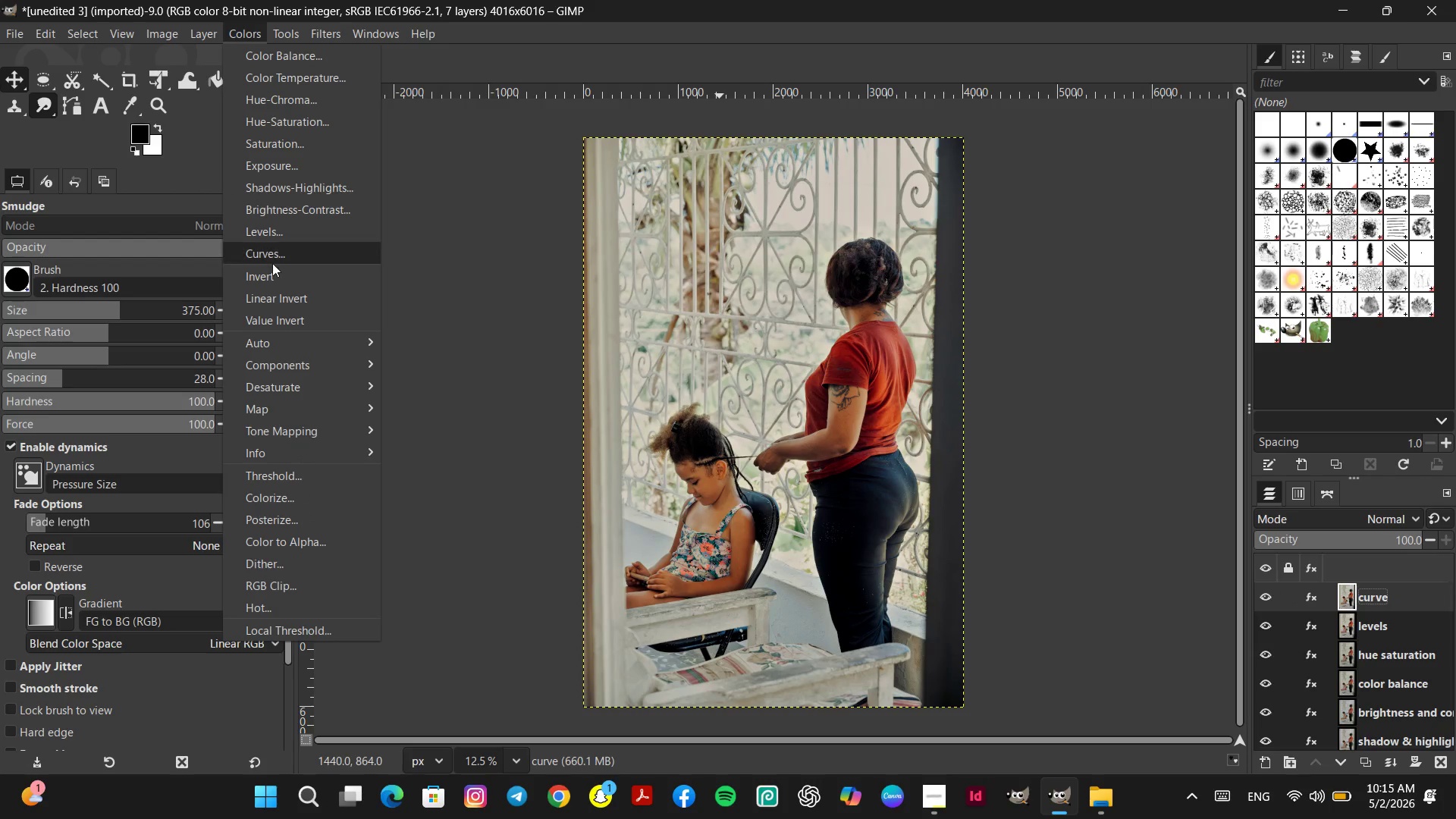 
left_click([273, 256])
 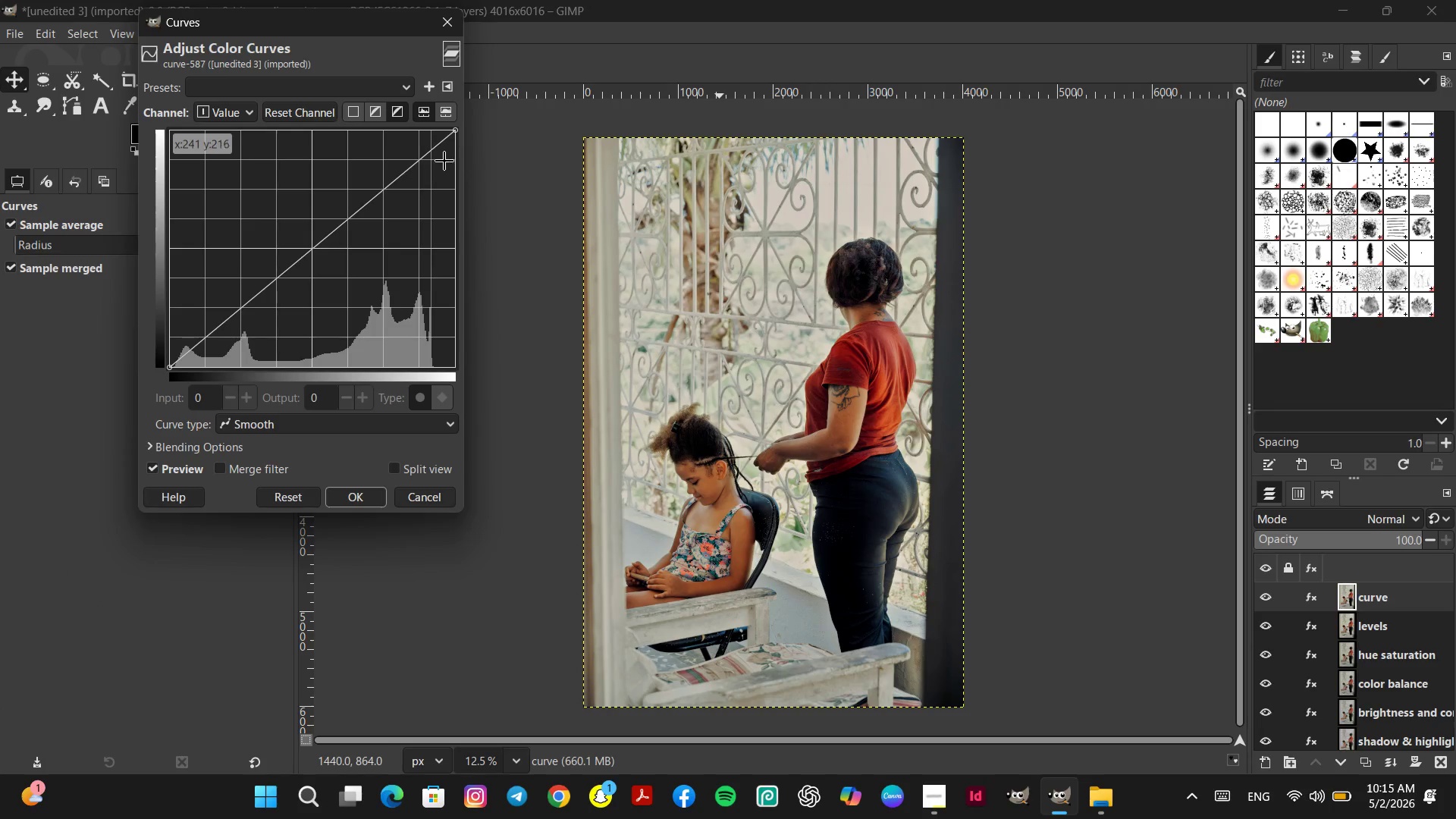 
left_click_drag(start_coordinate=[453, 133], to_coordinate=[450, 149])
 